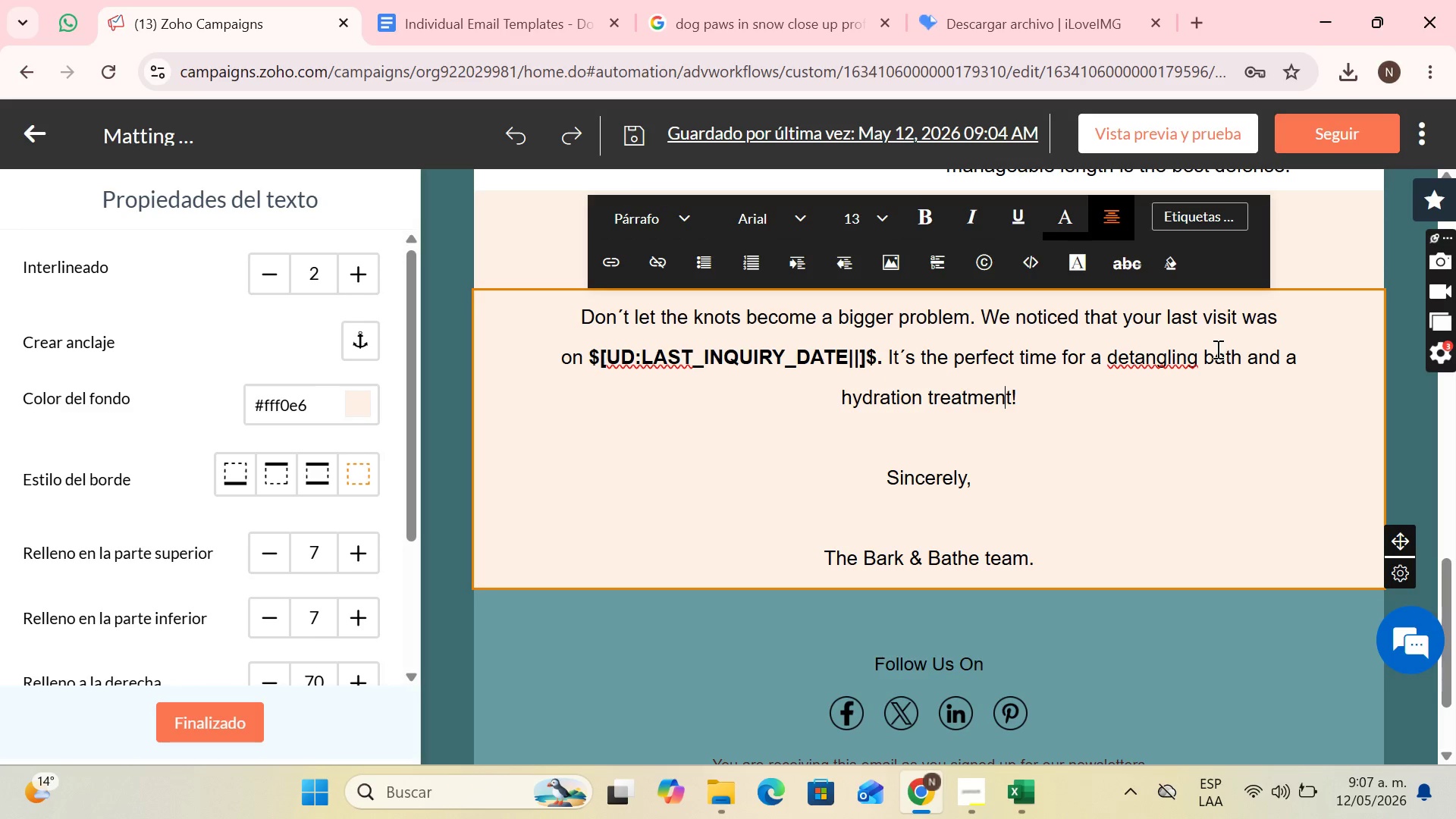 
scroll: coordinate [938, 389], scroll_direction: none, amount: 0.0
 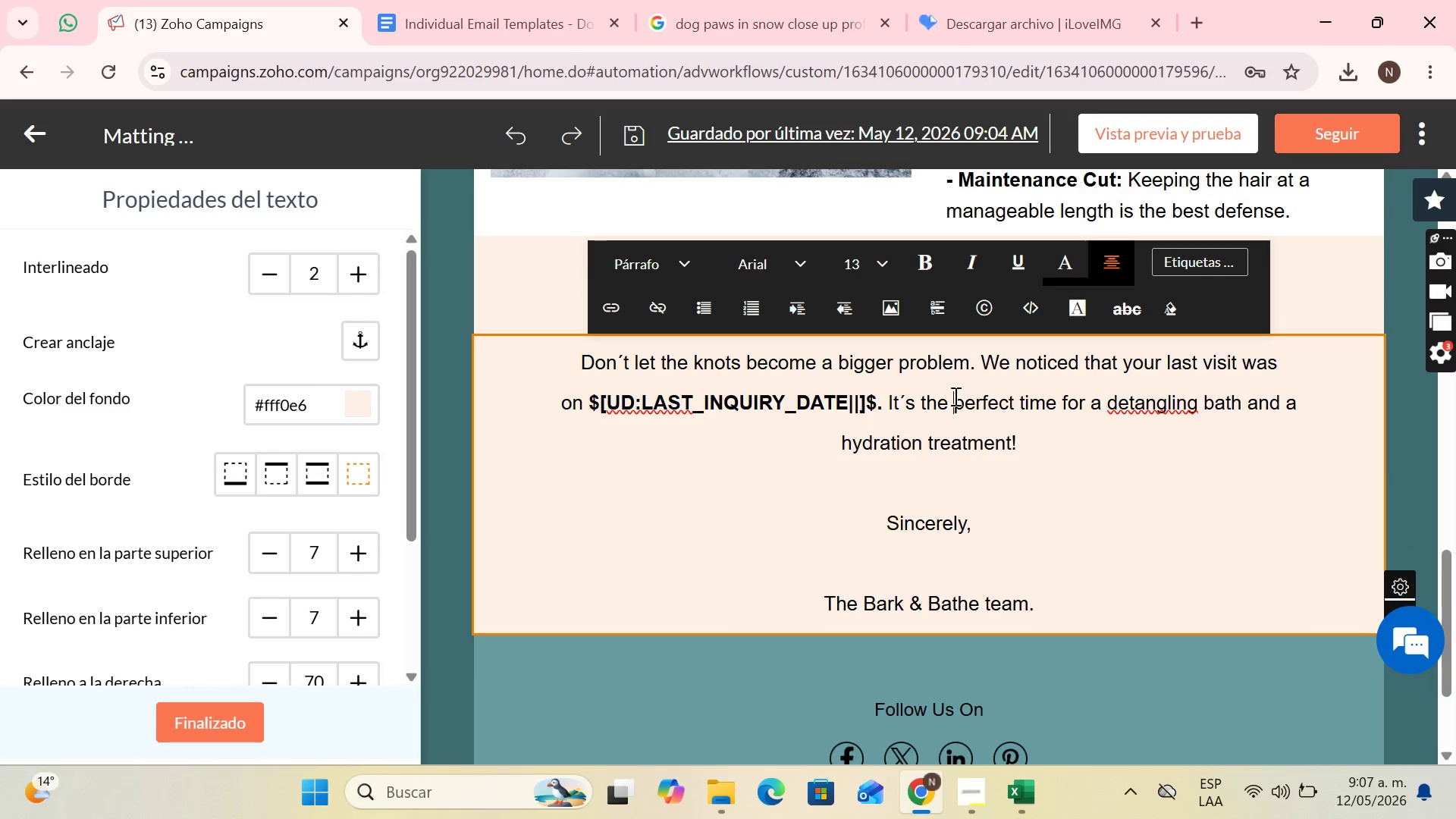 
left_click_drag(start_coordinate=[954, 396], to_coordinate=[1054, 400])
 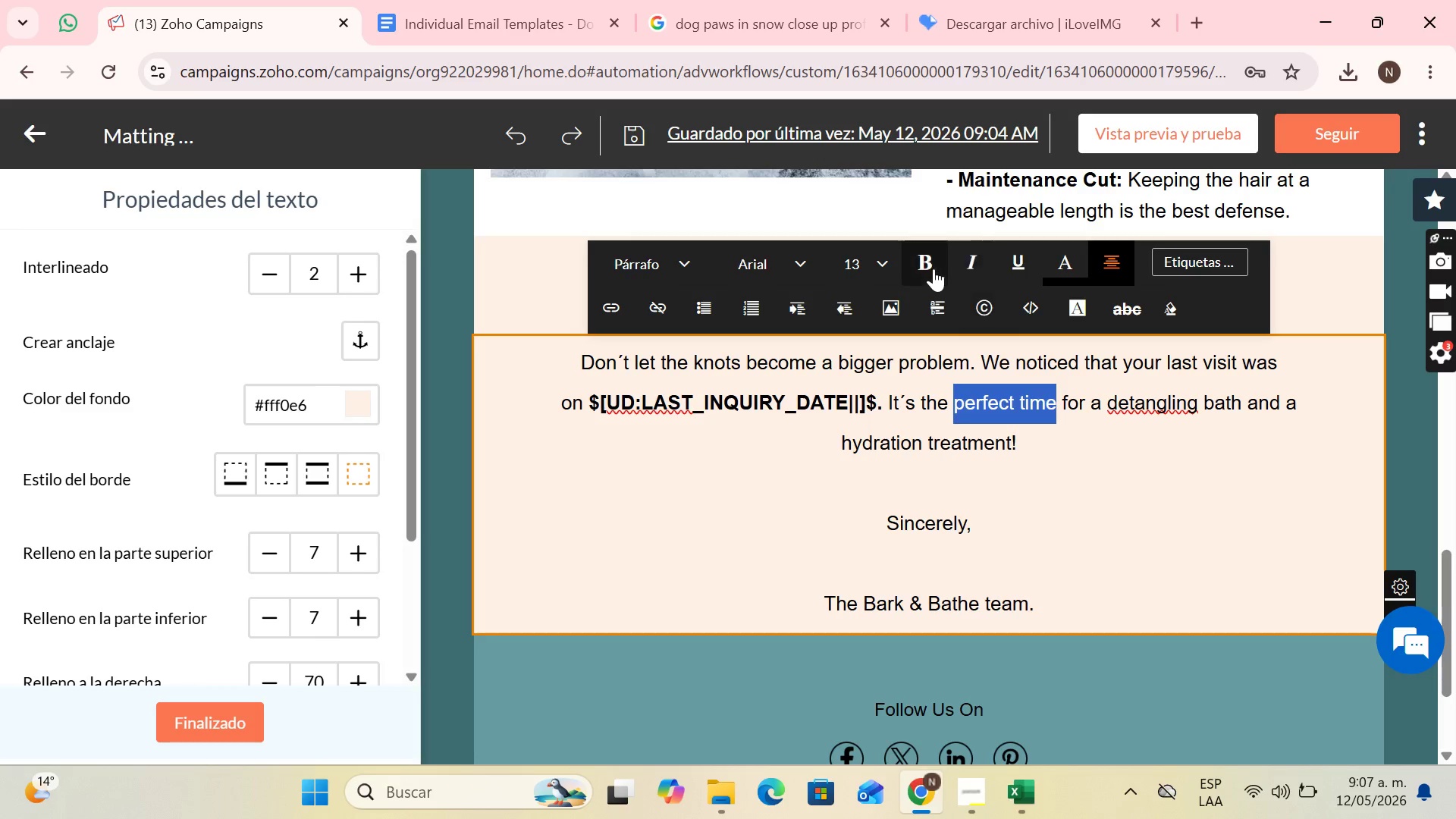 
left_click([934, 268])
 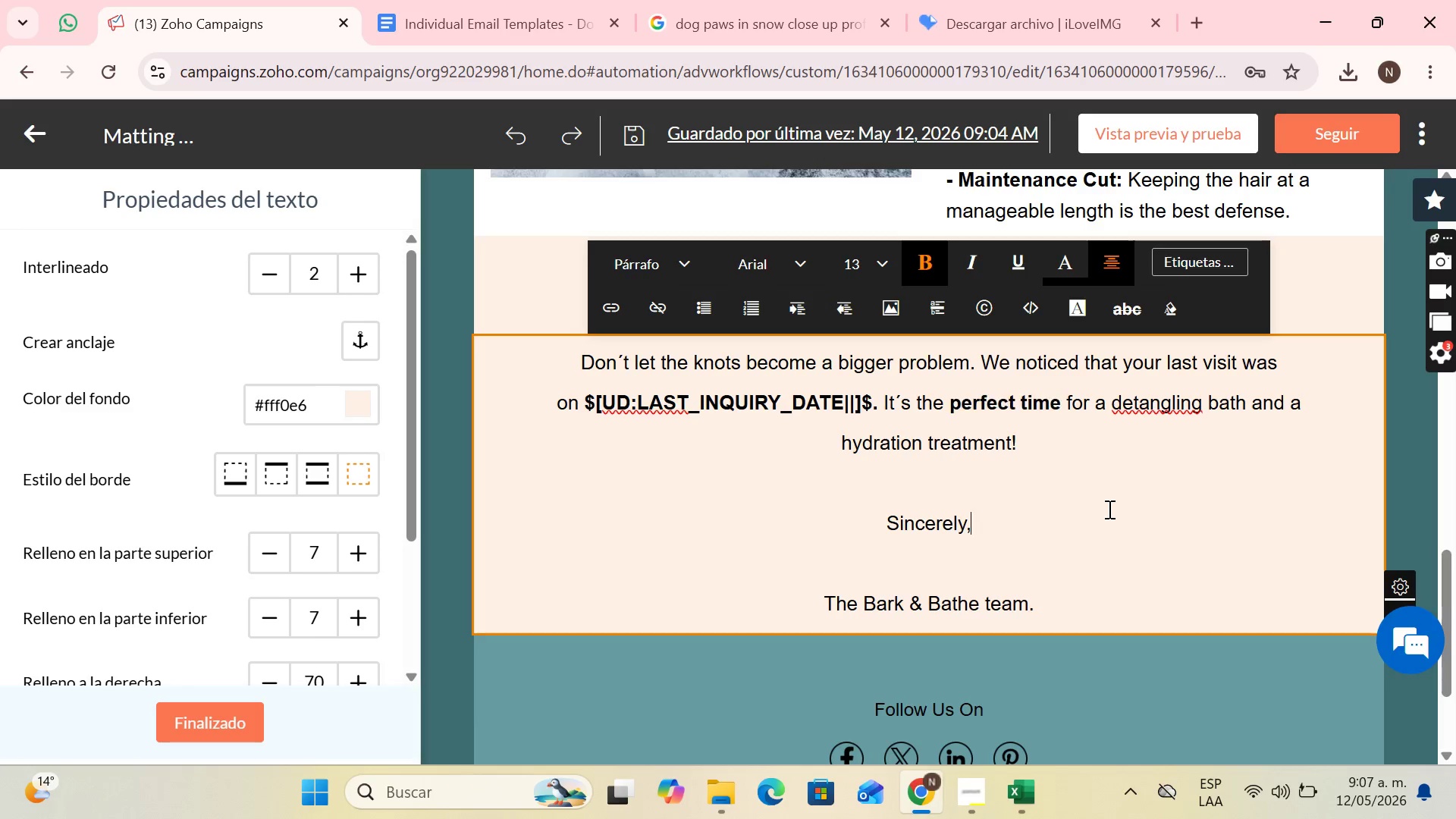 
left_click([1201, 367])
 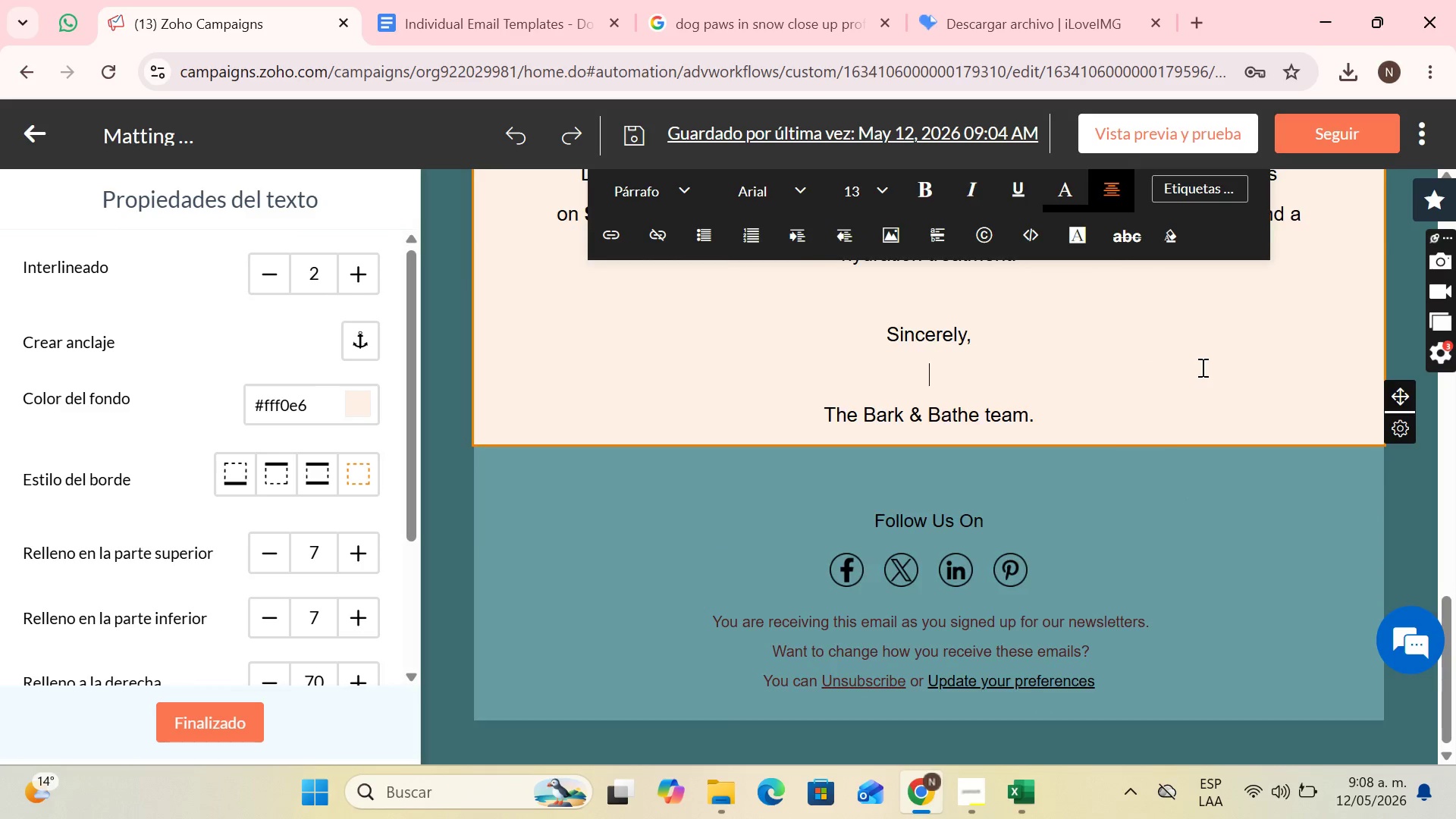 
scroll: coordinate [1108, 500], scroll_direction: down, amount: 10.0
 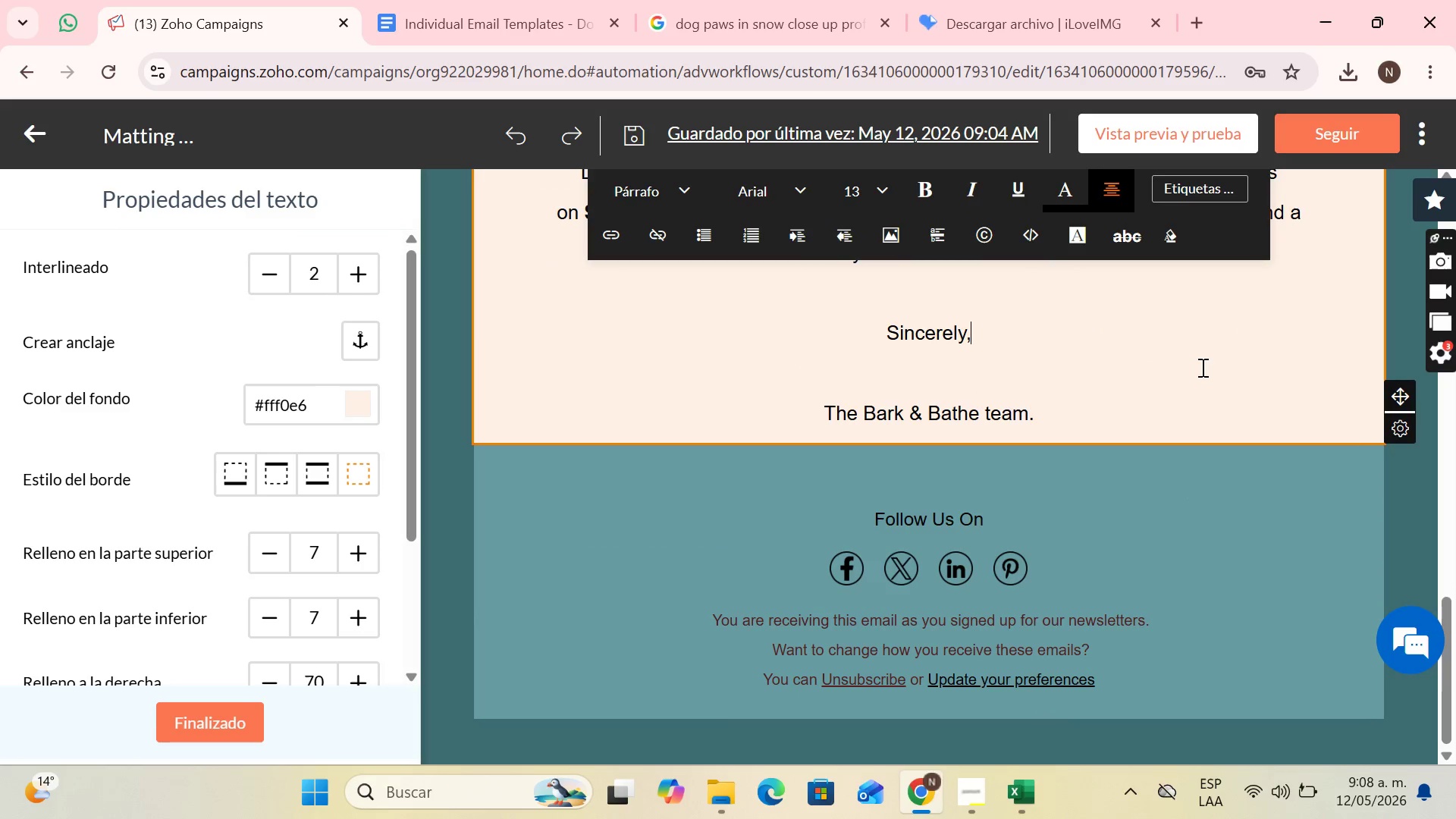 
scroll: coordinate [1228, 353], scroll_direction: up, amount: 13.0
 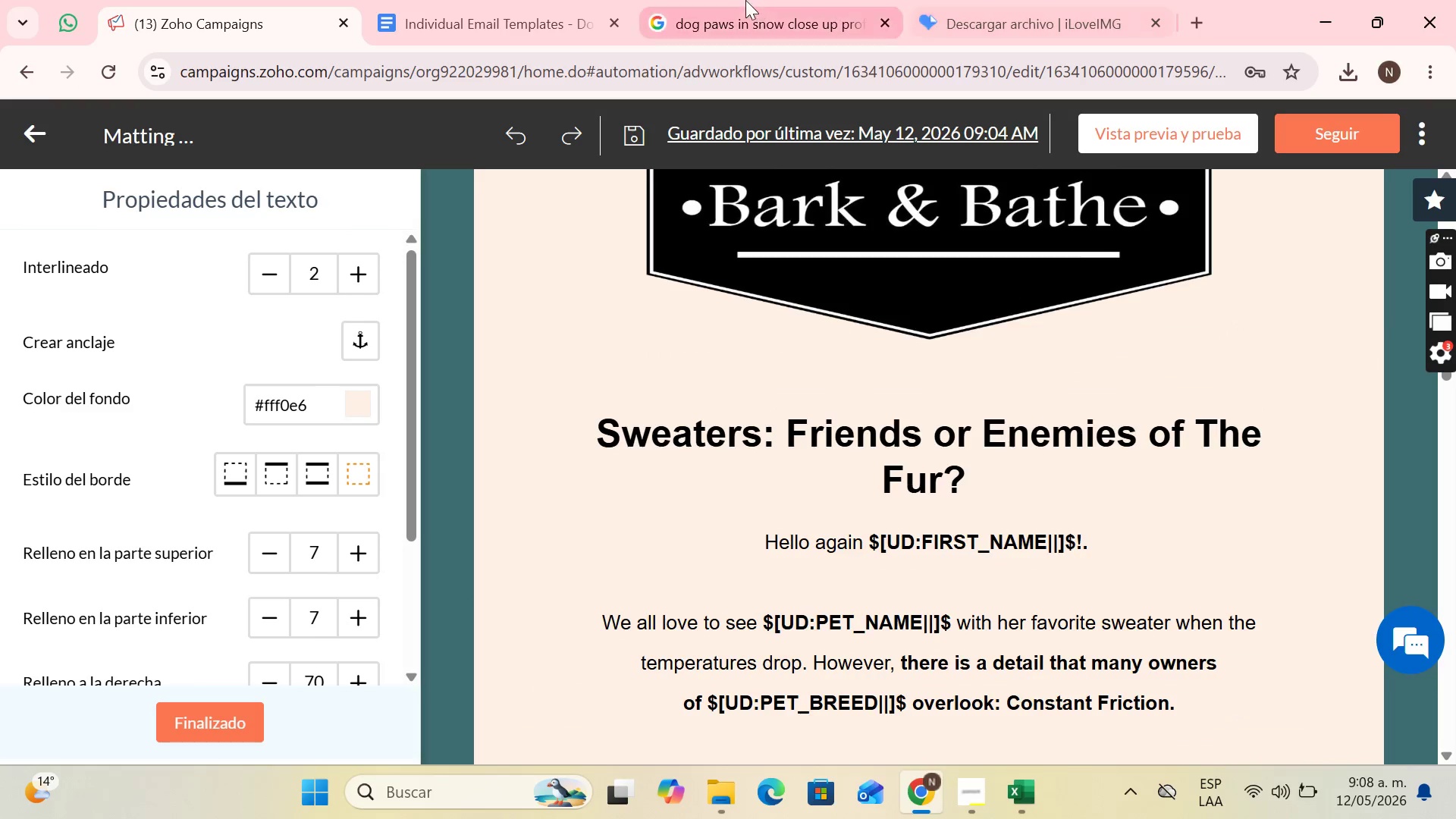 
left_click([733, 0])
 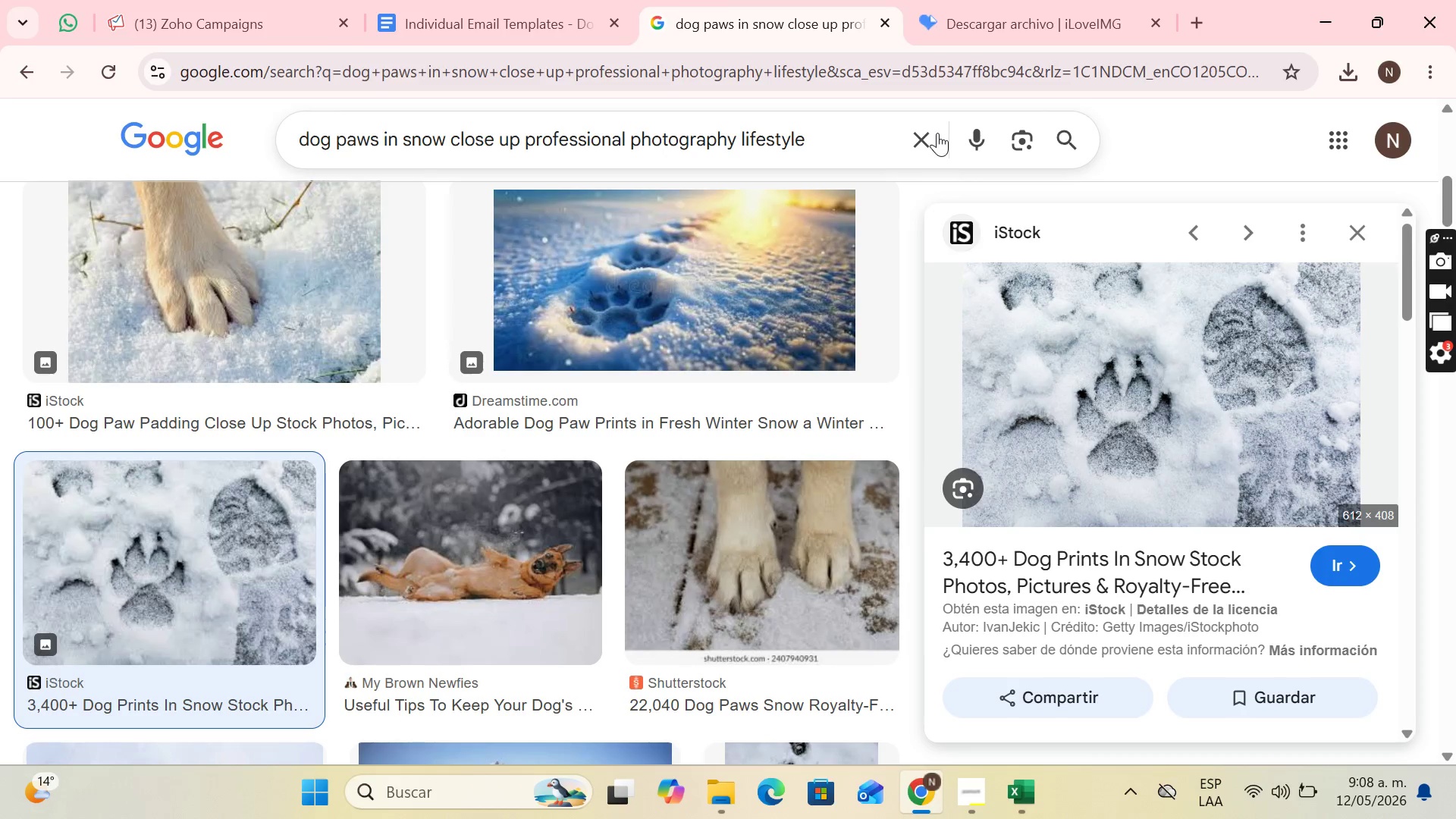 
left_click([929, 141])
 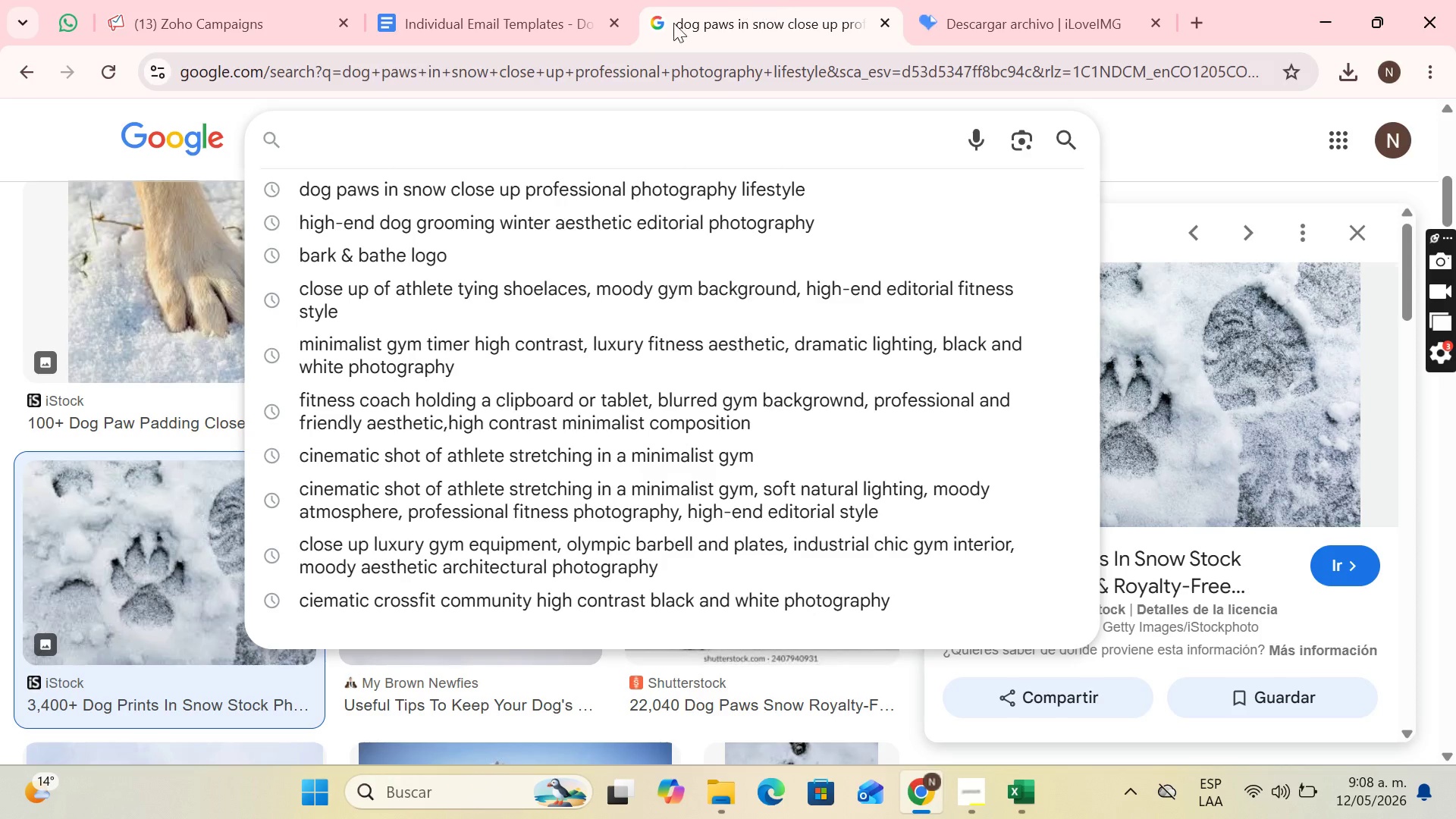 
wait(31.16)
 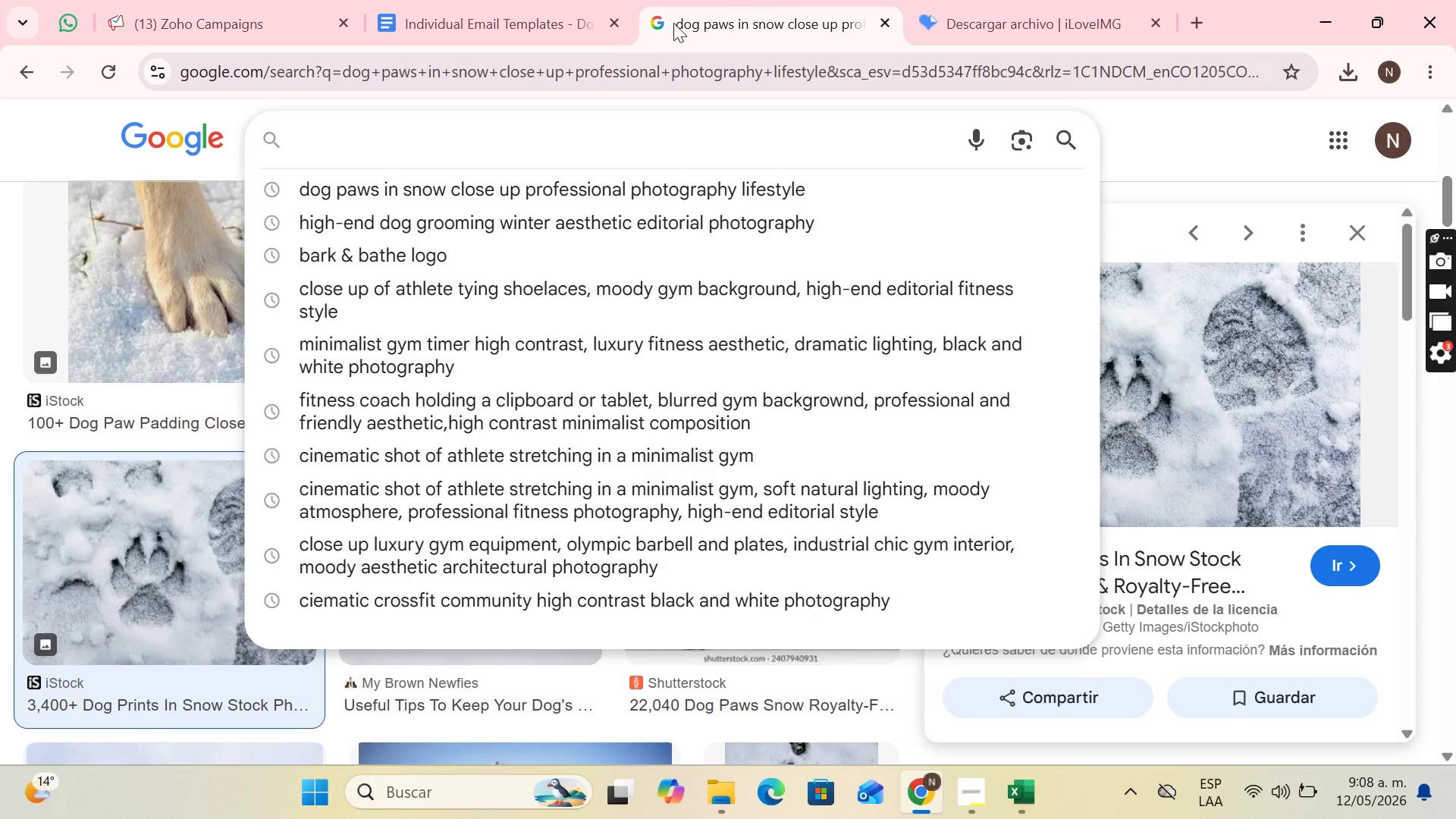 
type(dog wearing luxury wool knit sweater cozy lifestyle editorial photography)
 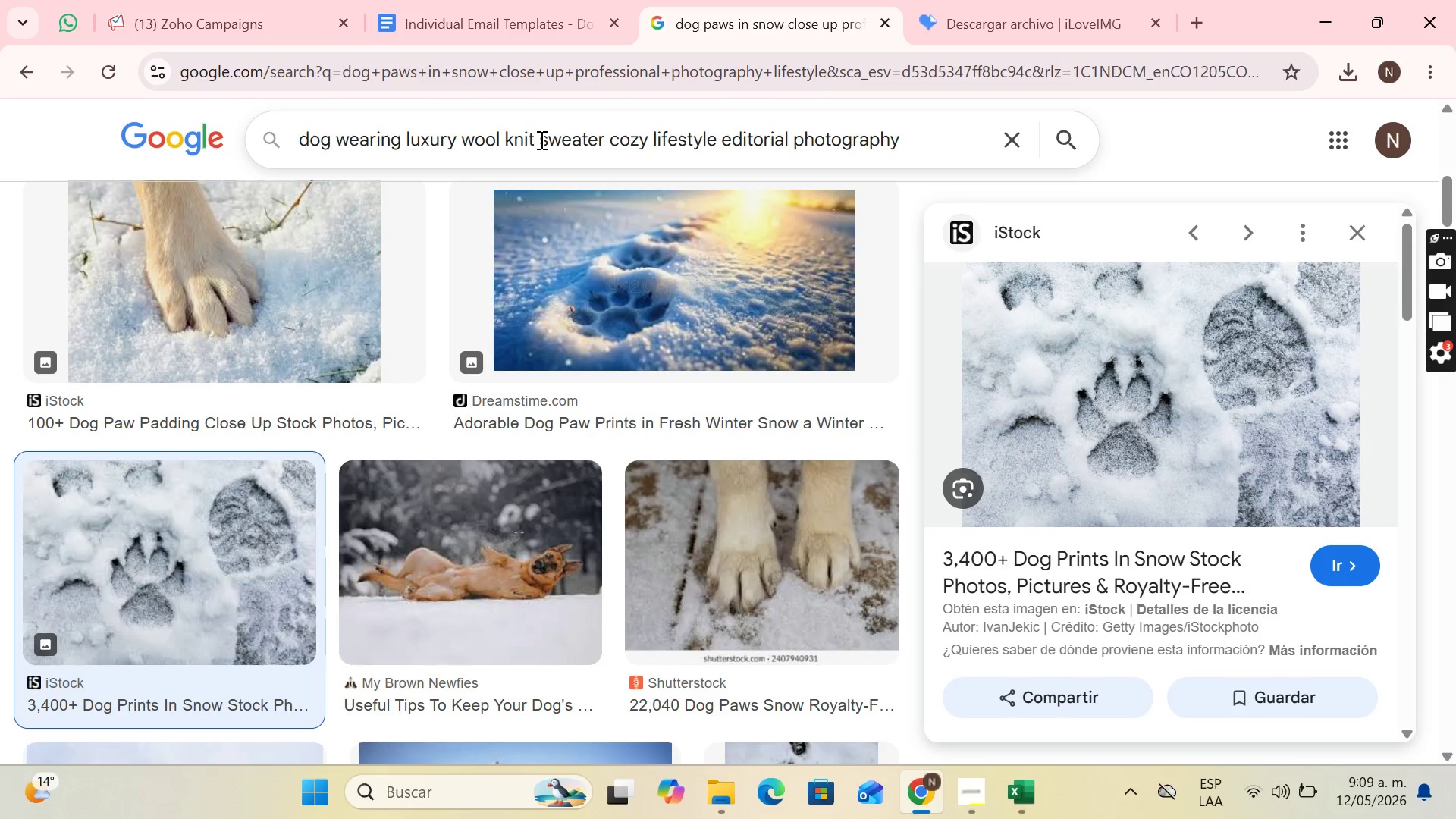 
key(Enter)
 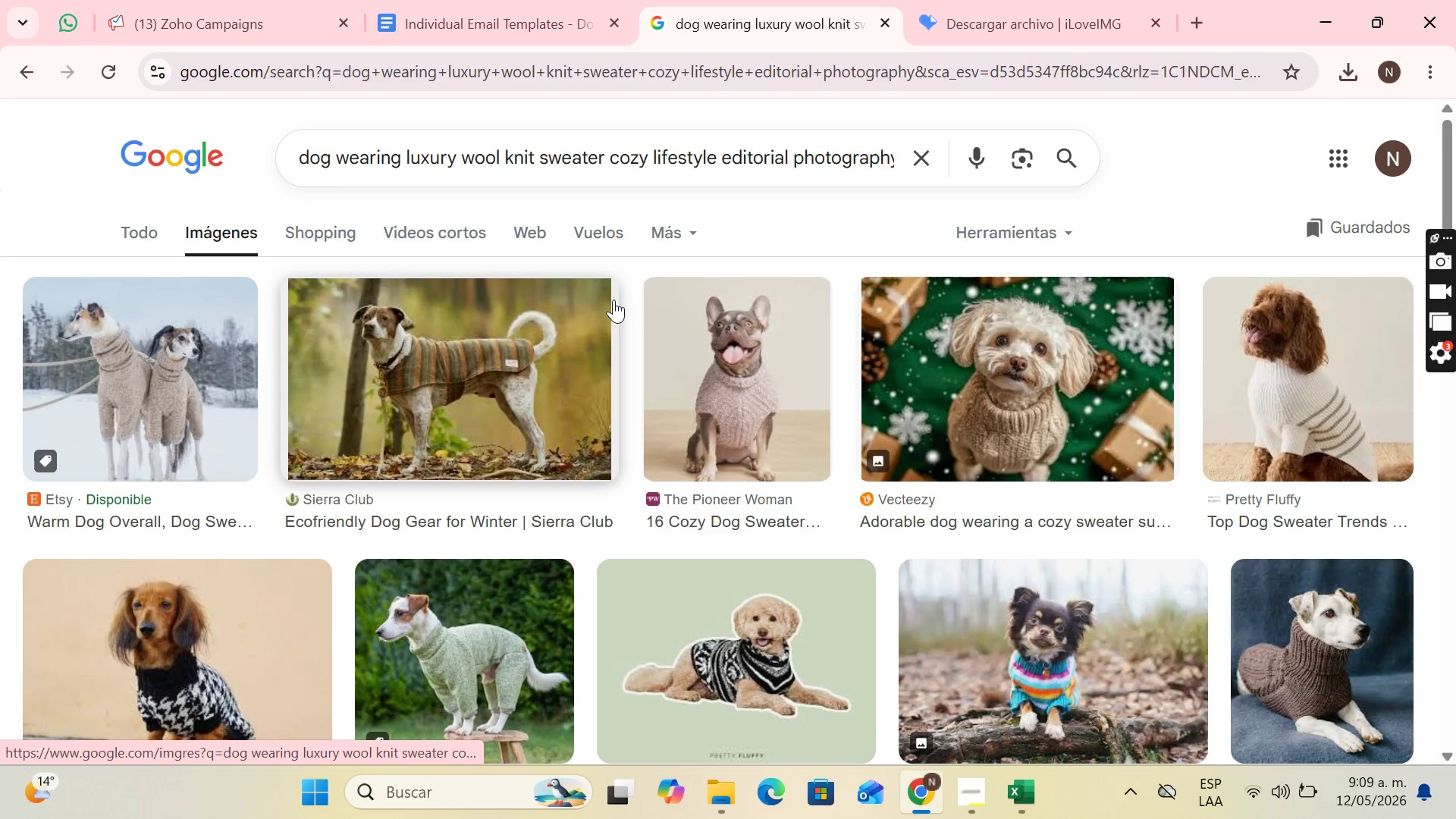 
wait(5.2)
 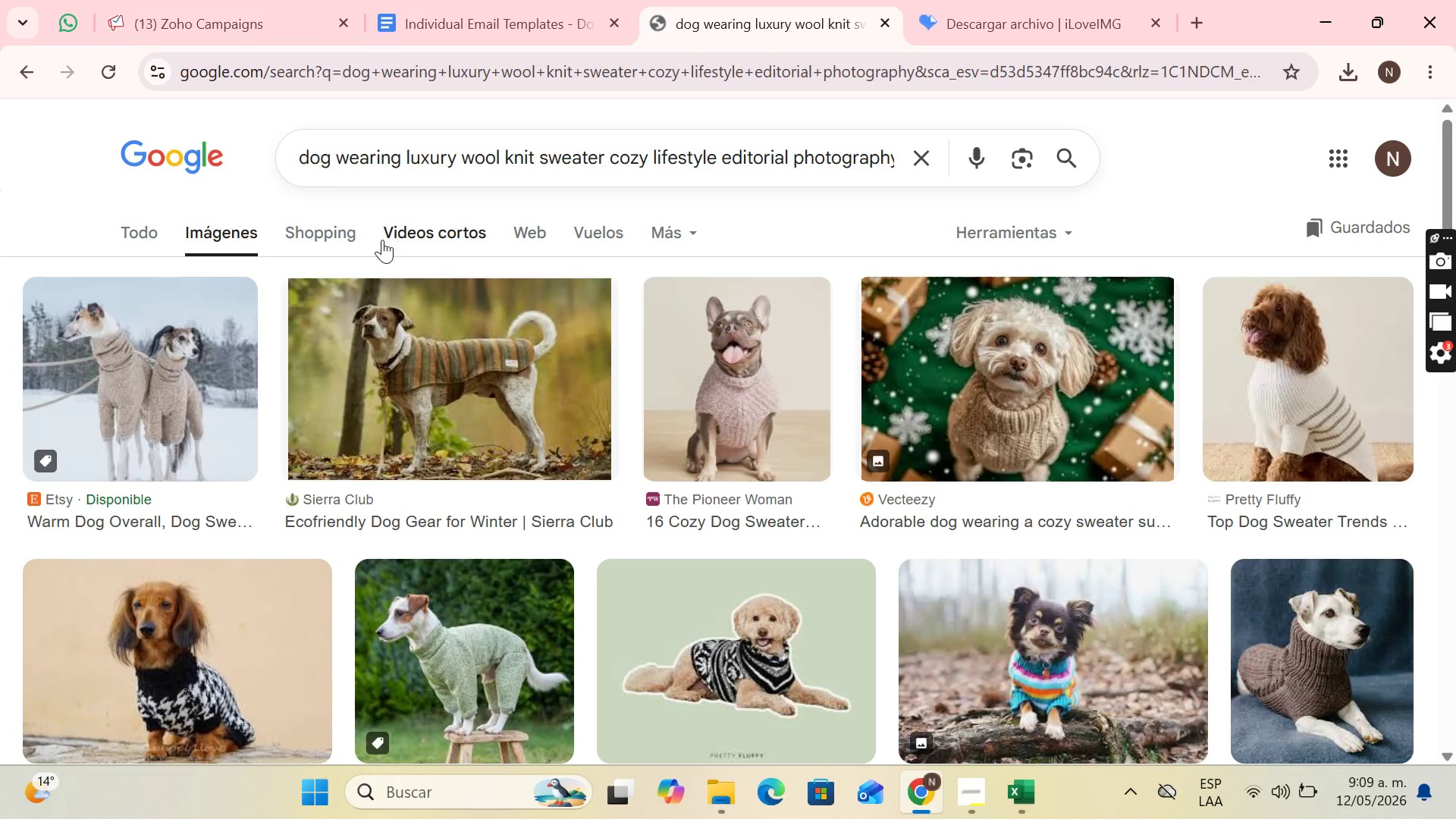 
scroll: coordinate [555, 500], scroll_direction: down, amount: 1.0
 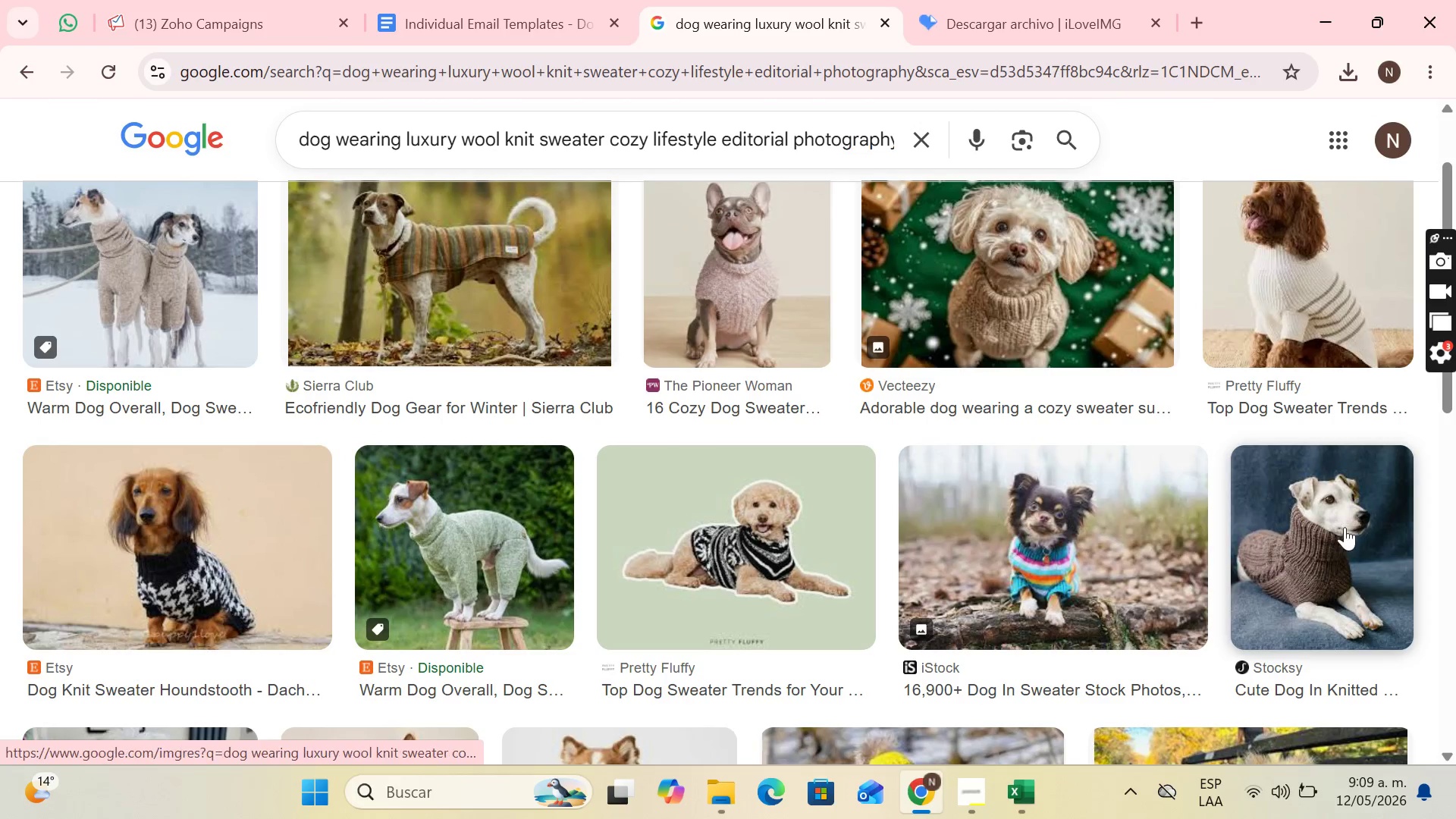 
scroll: coordinate [1156, 504], scroll_direction: up, amount: 2.0
 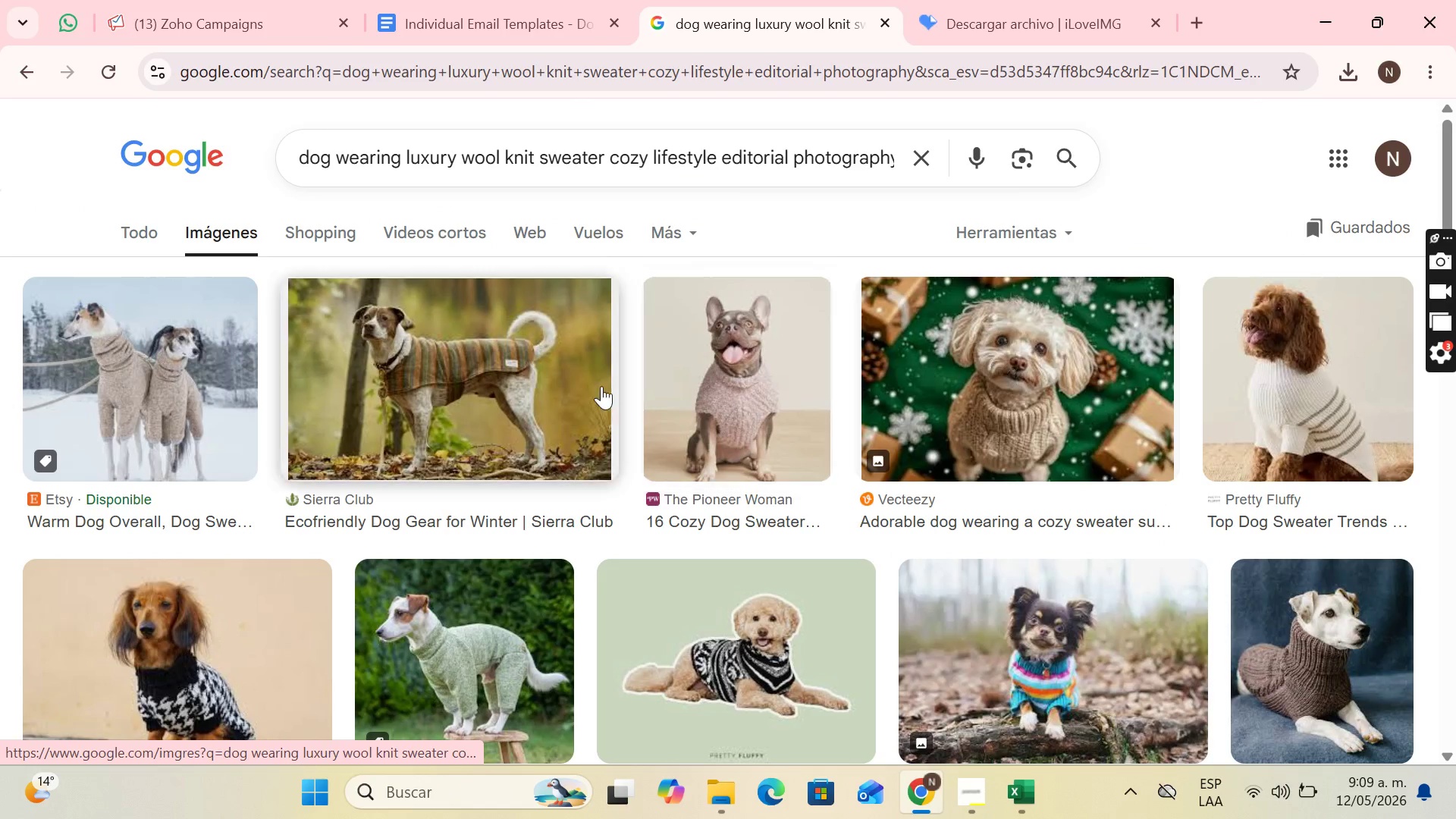 
scroll: coordinate [548, 338], scroll_direction: down, amount: 2.0
 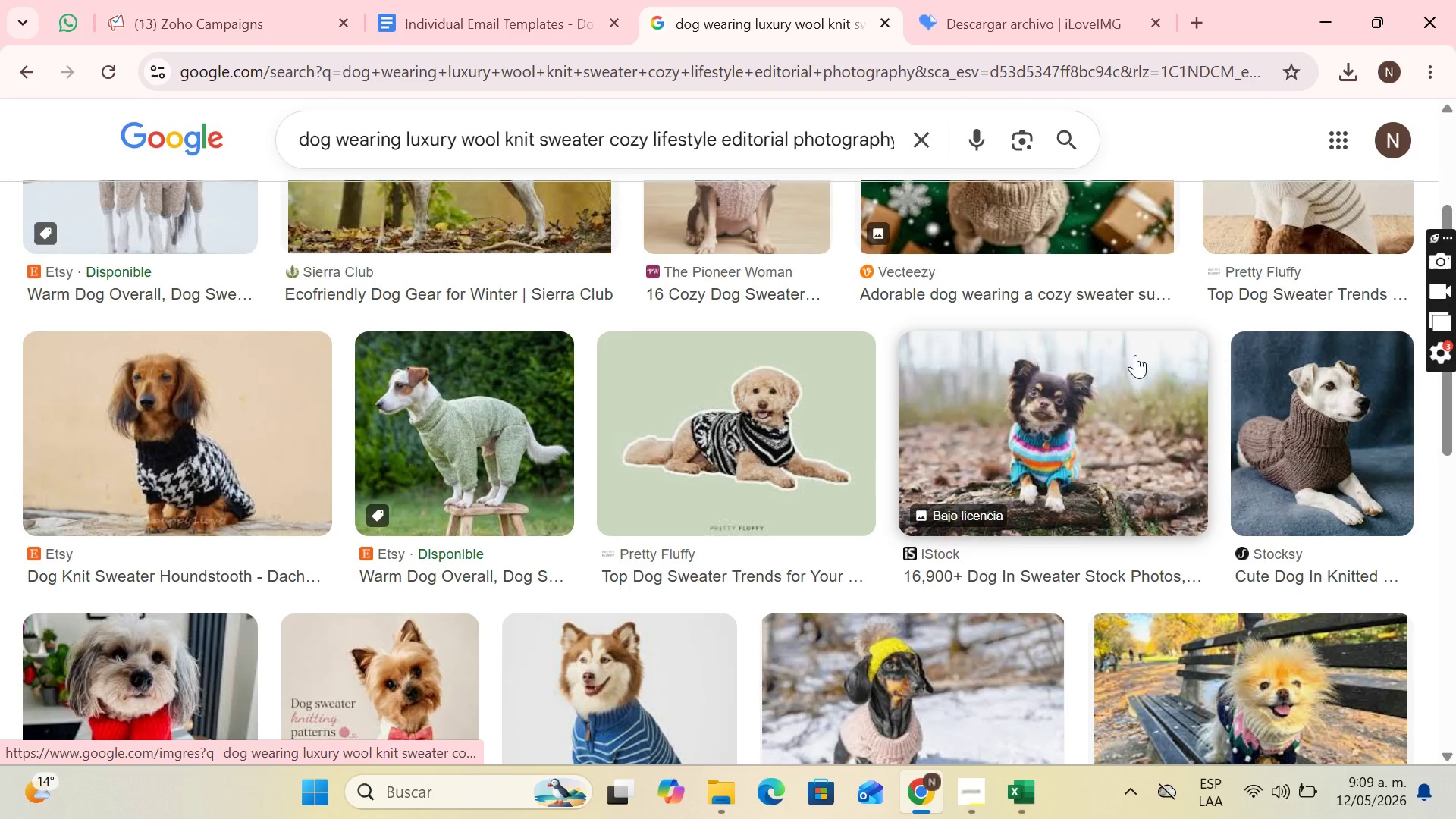 
left_click([1135, 355])
 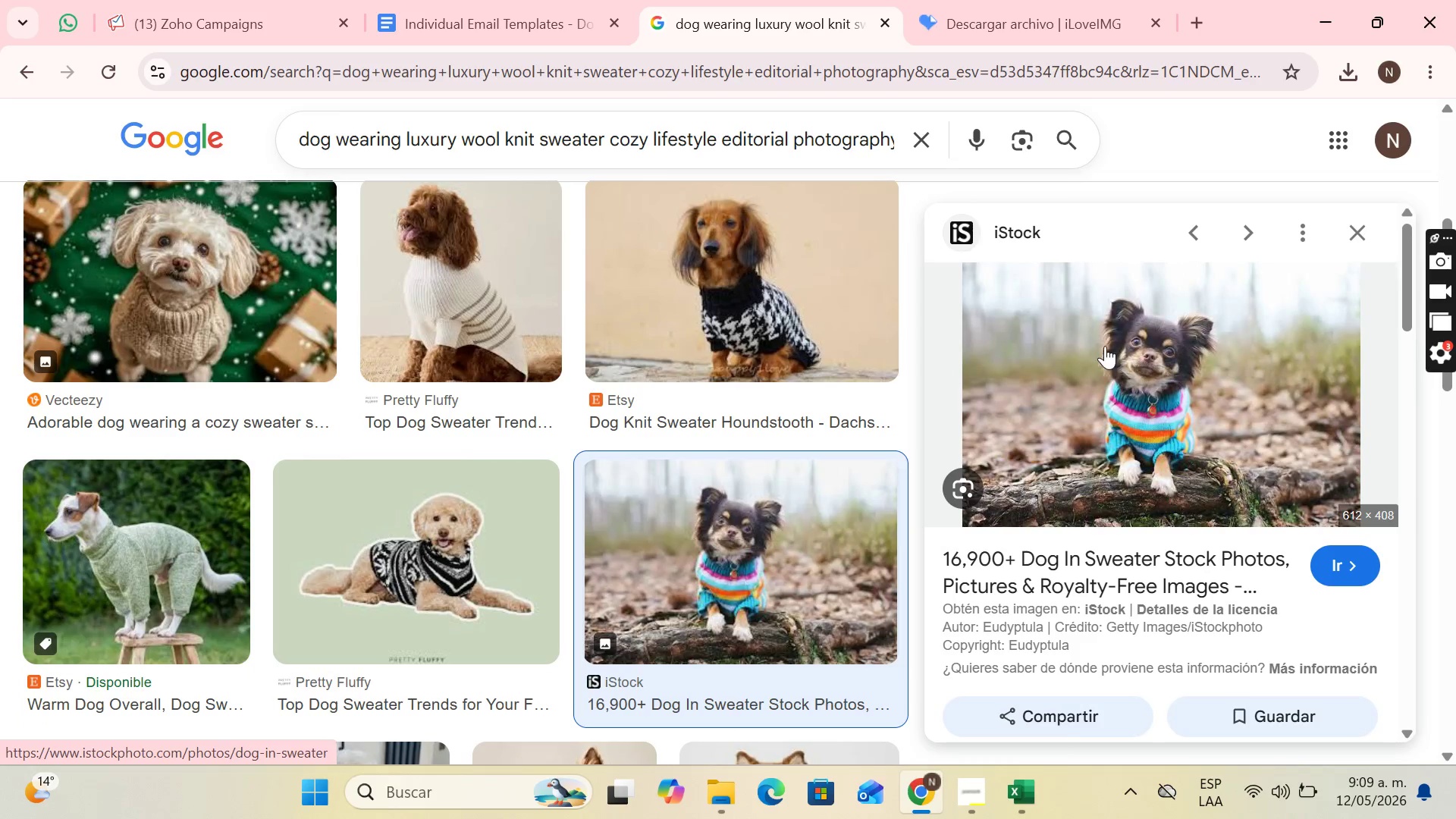 
right_click([1107, 341])
 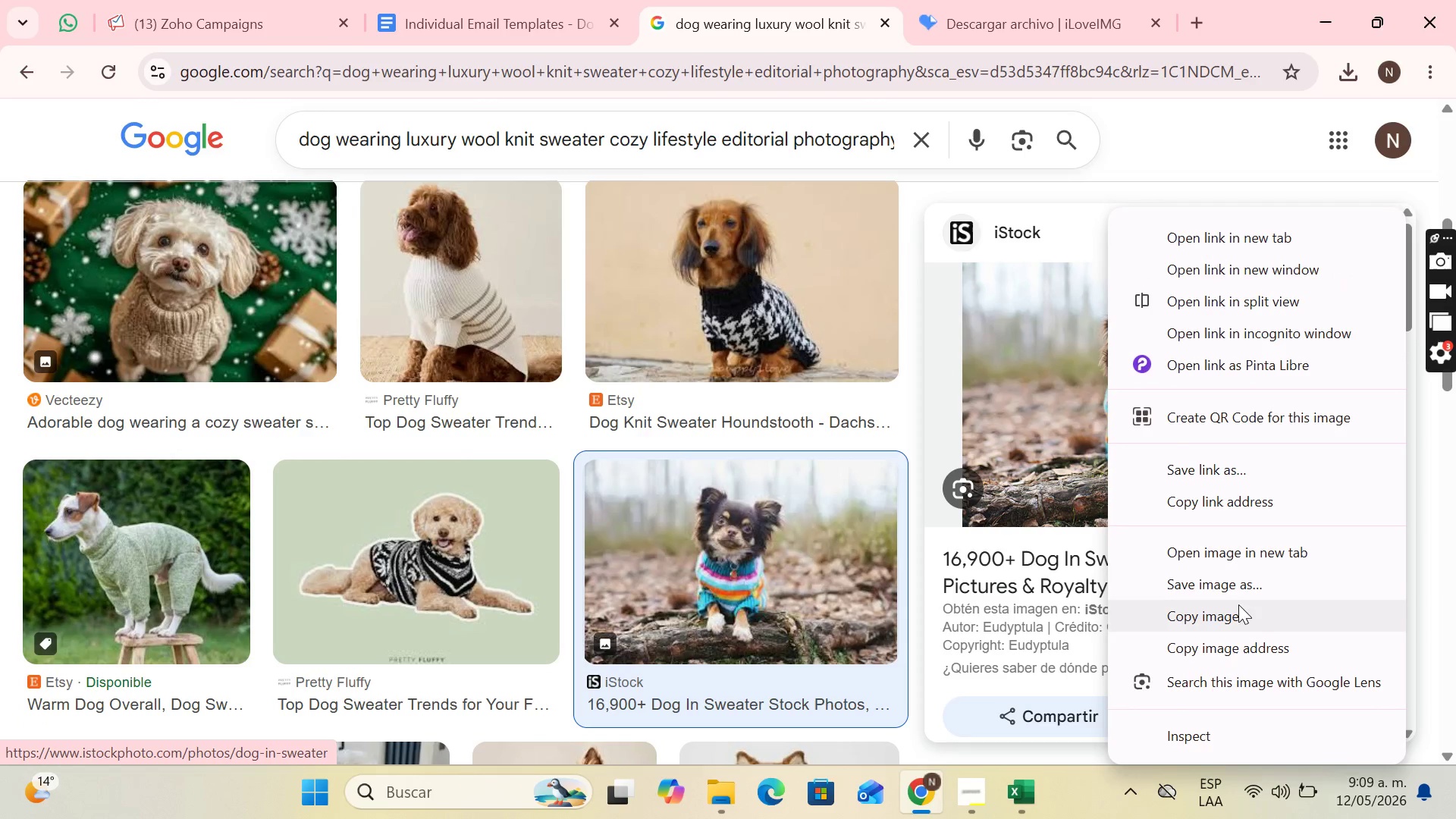 
left_click([1241, 588])
 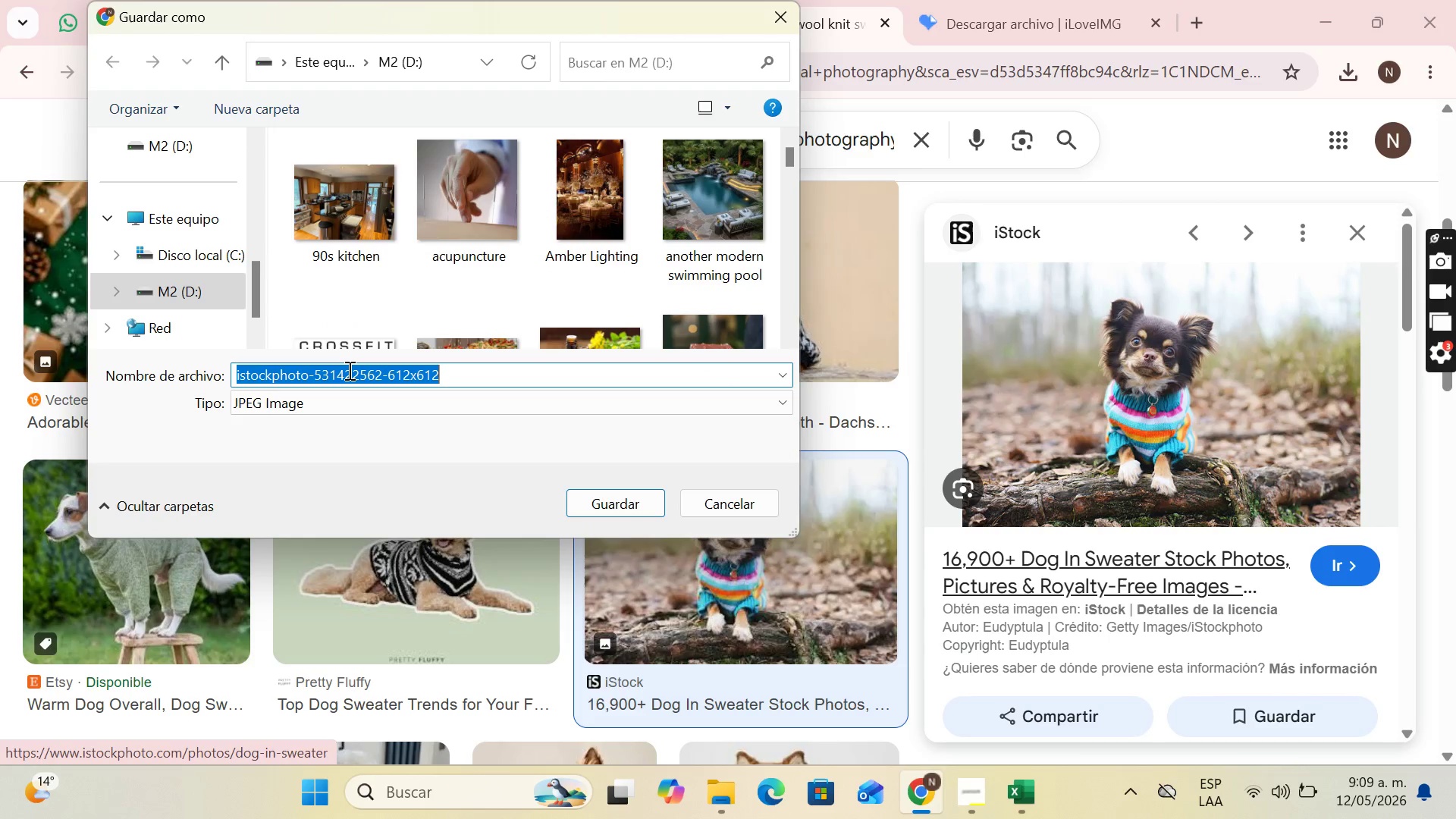 
type(Sweater dog)
 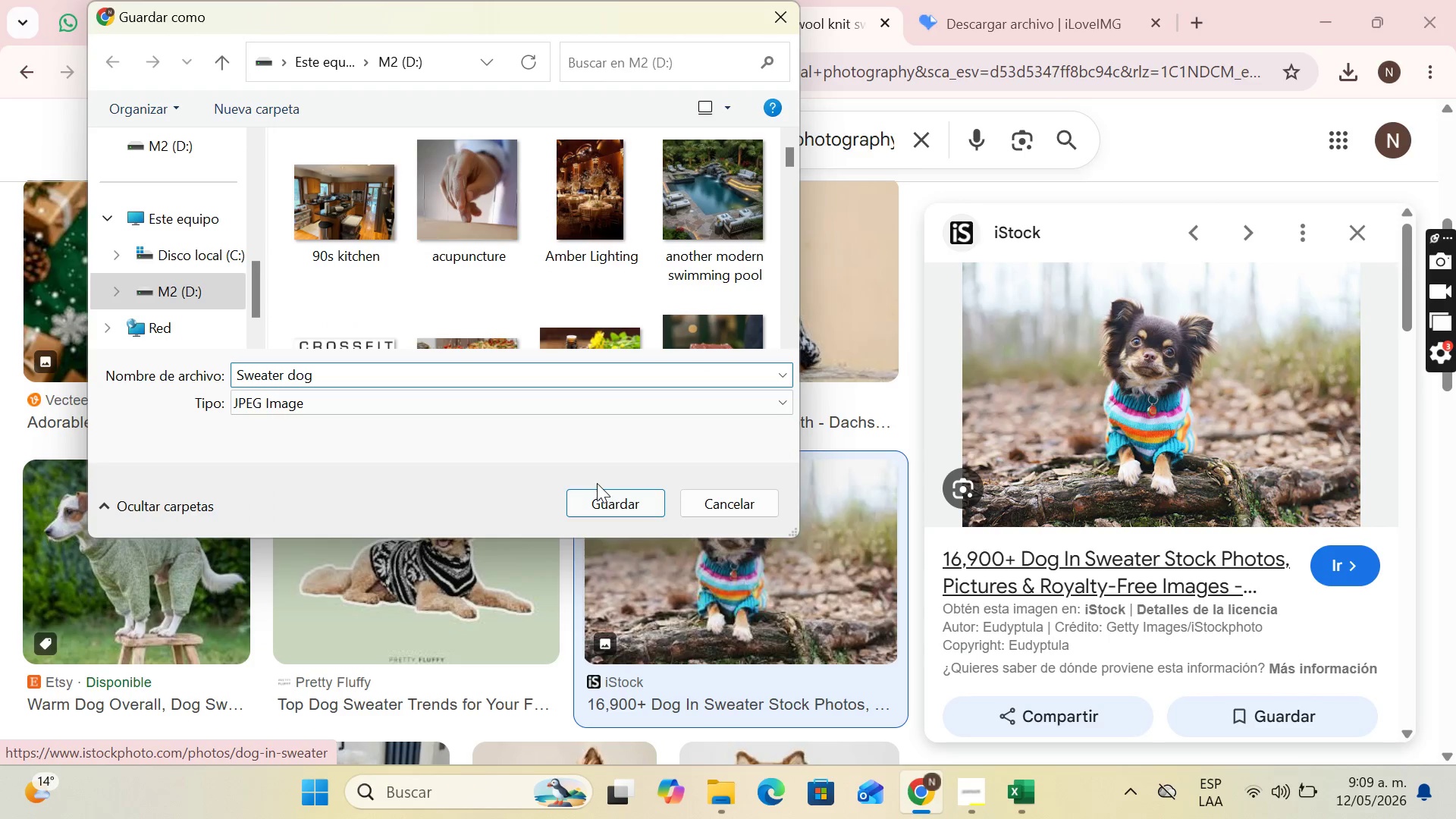 
left_click([608, 504])
 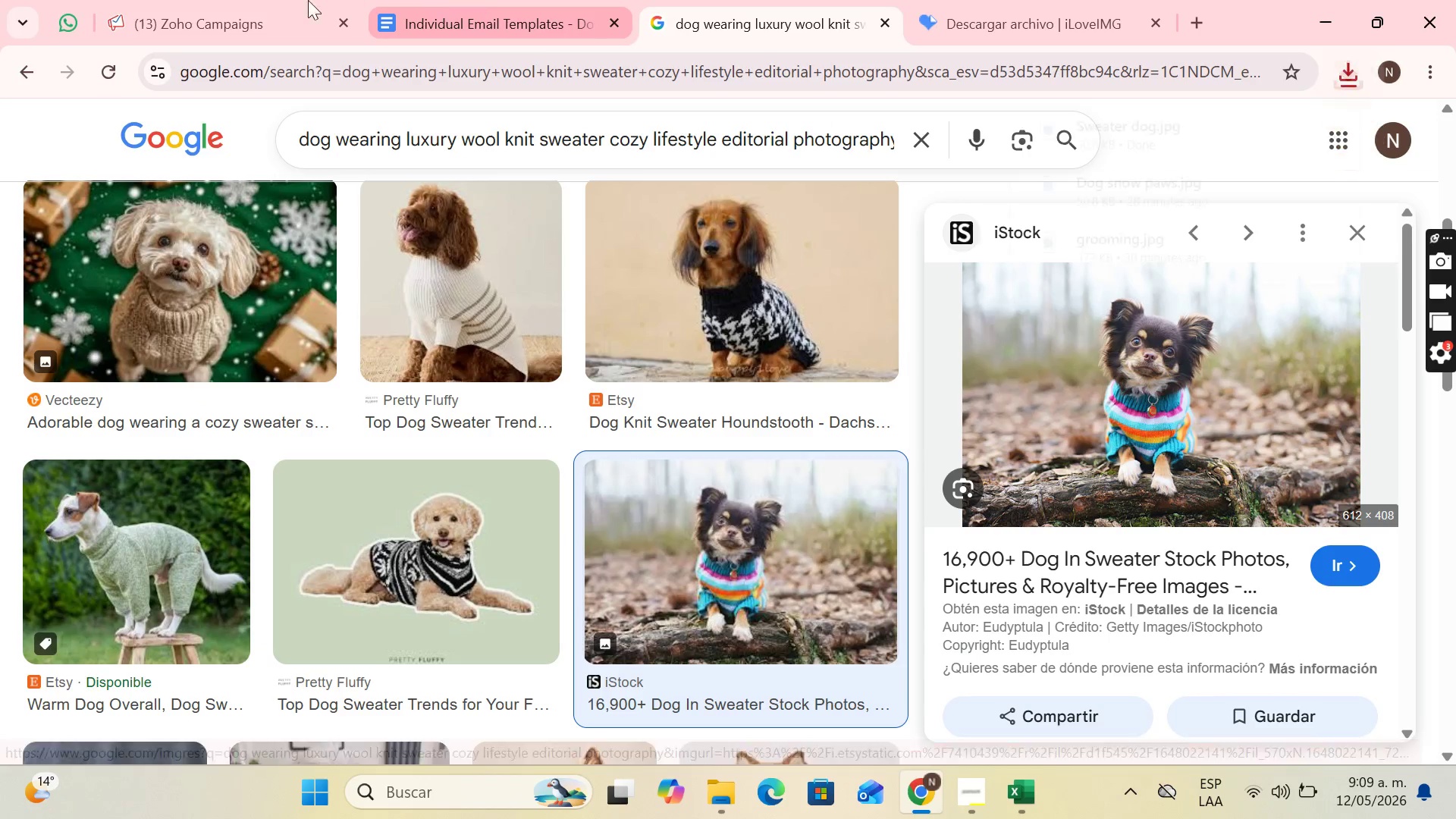 
left_click([252, 0])
 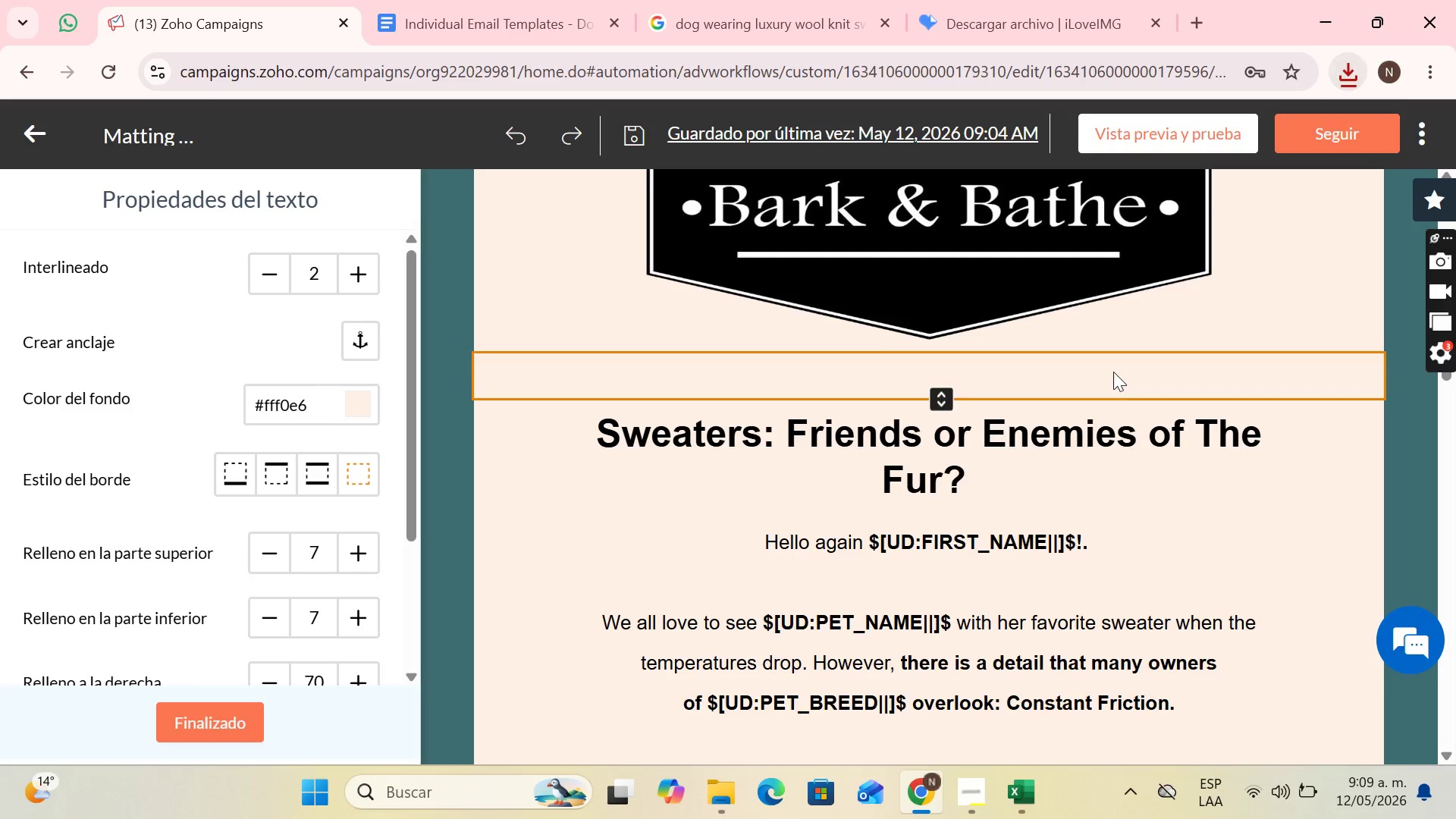 
scroll: coordinate [1113, 372], scroll_direction: down, amount: 4.0
 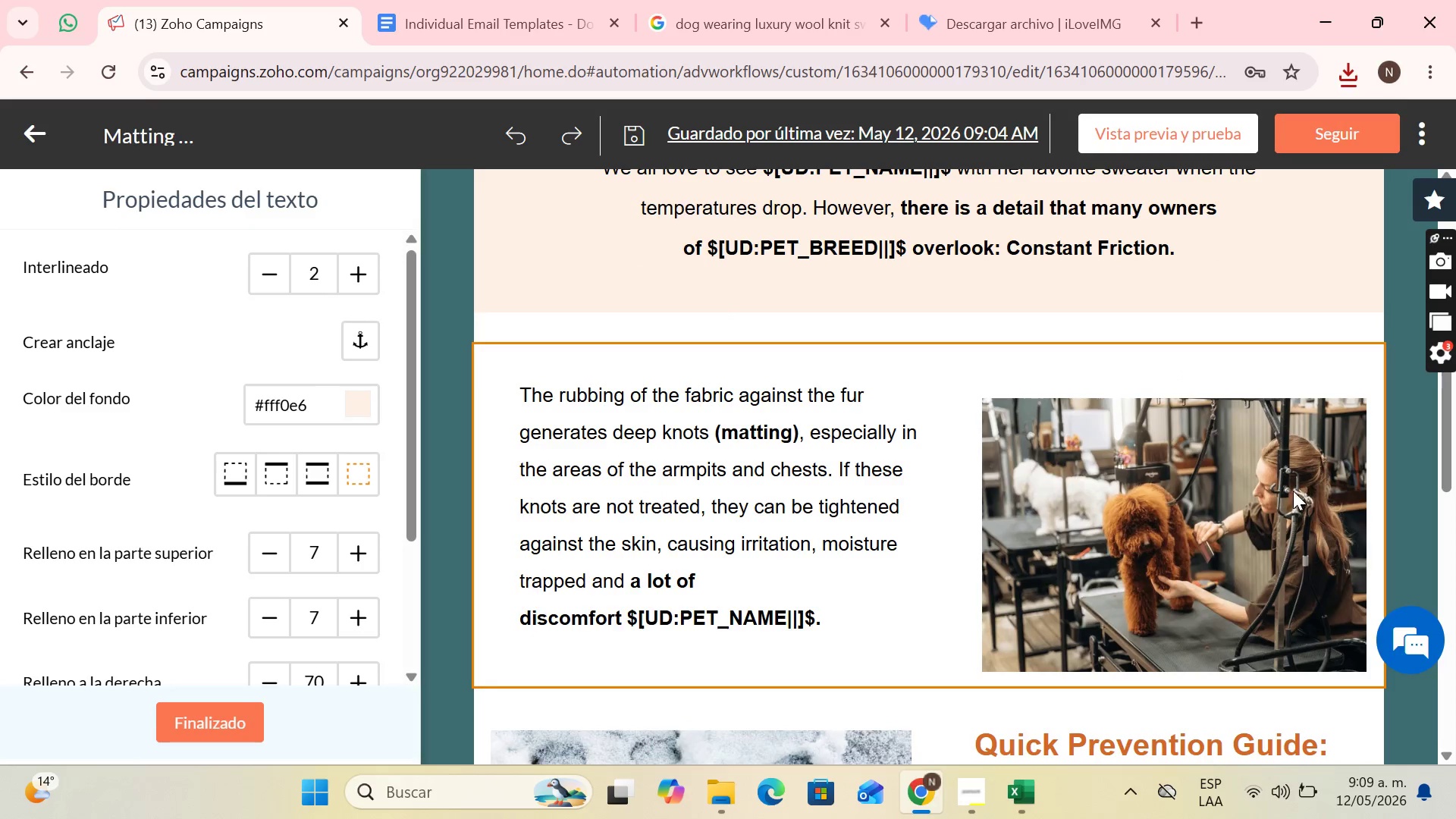 
left_click([1290, 491])
 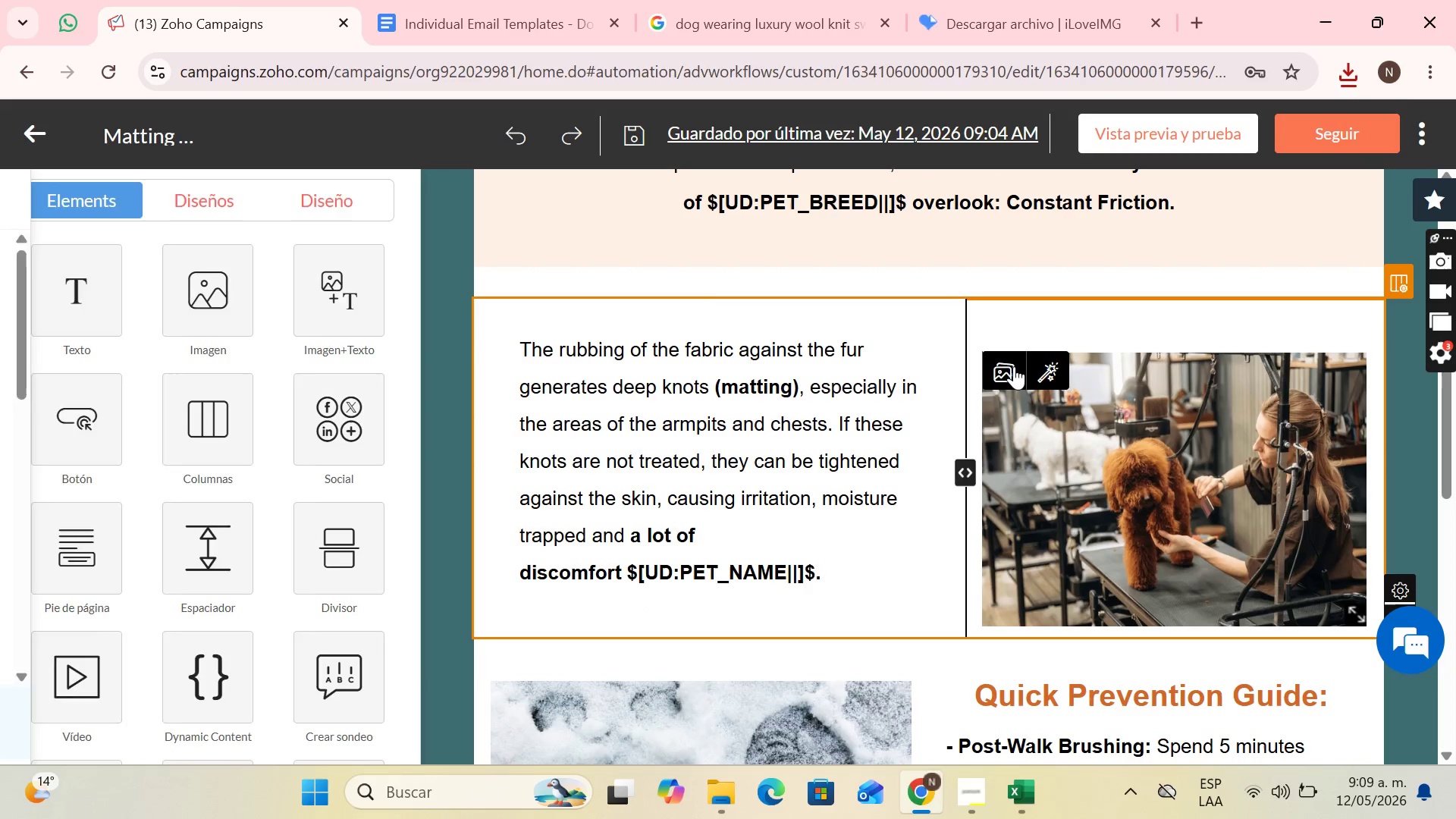 
left_click([1014, 366])
 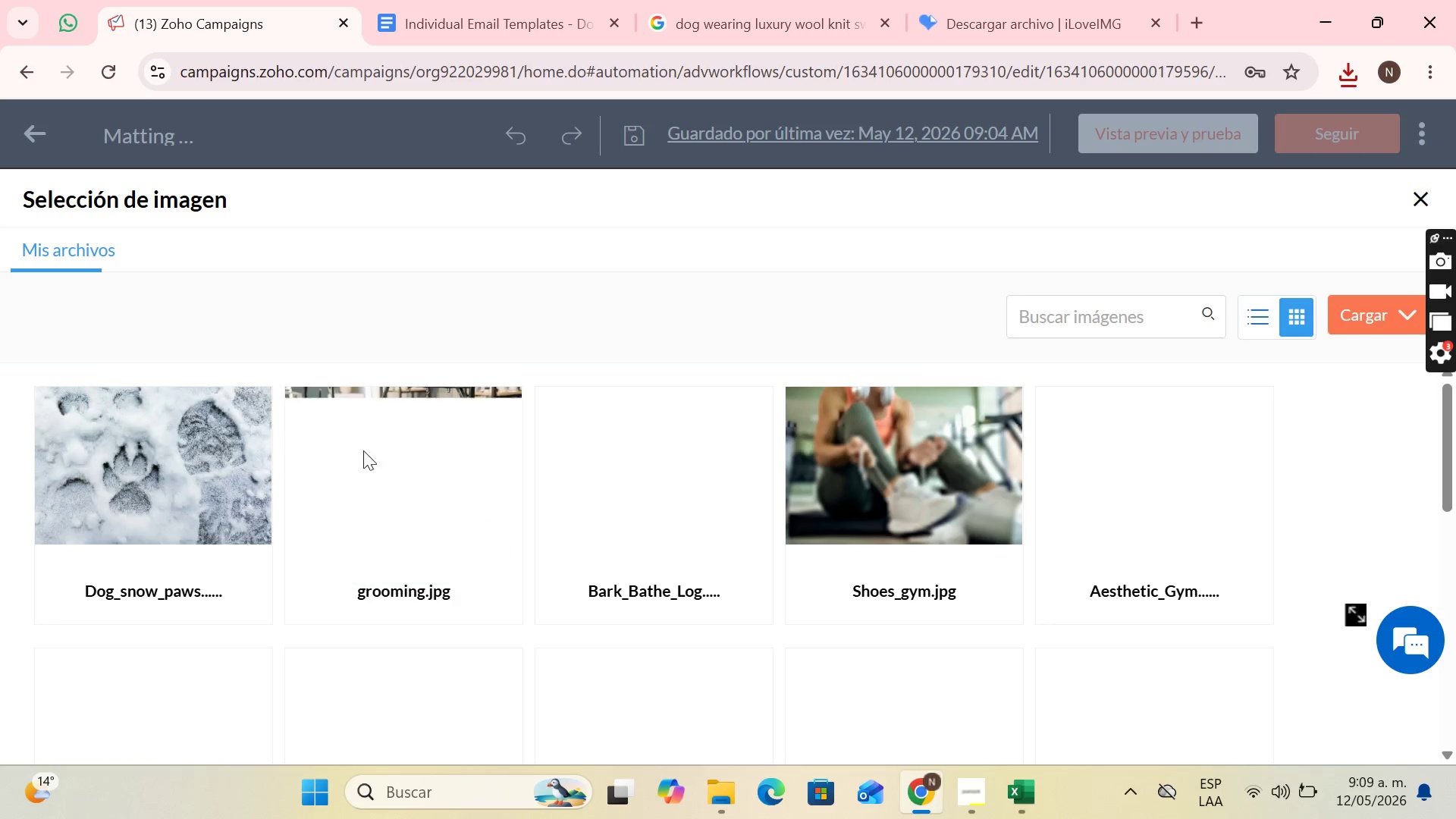 
left_click([1372, 325])
 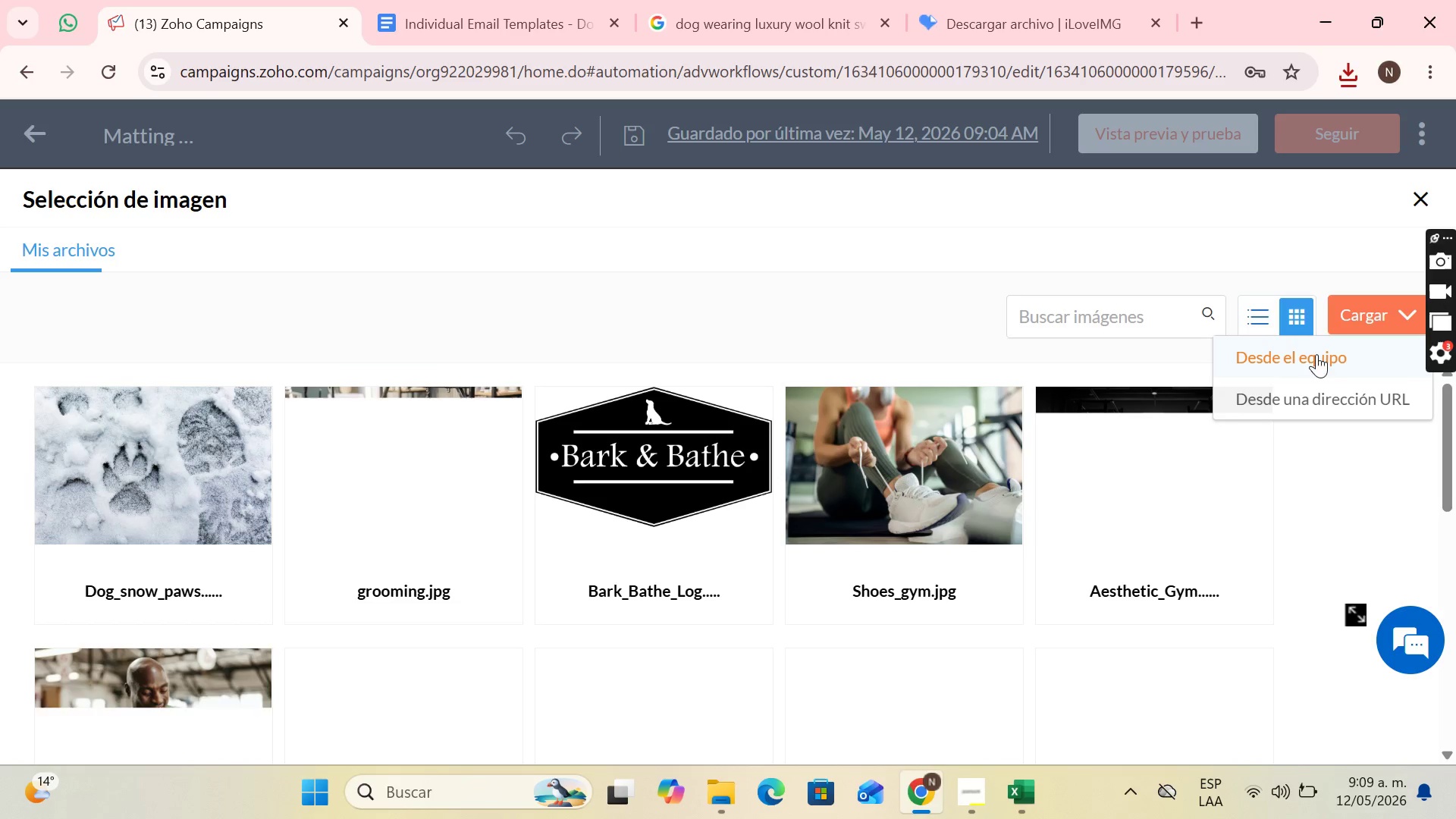 
left_click([1302, 364])
 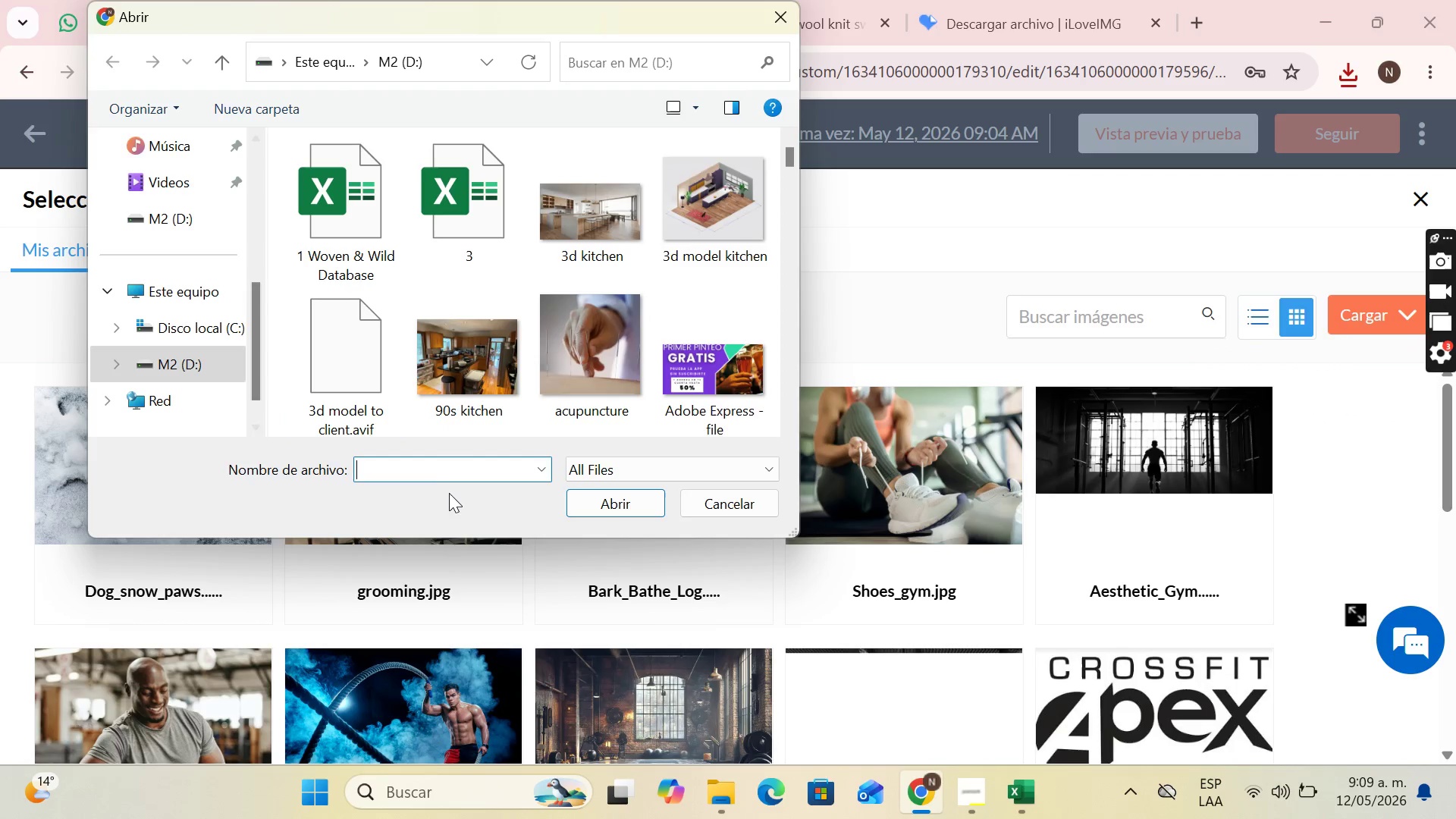 
type(swe)
 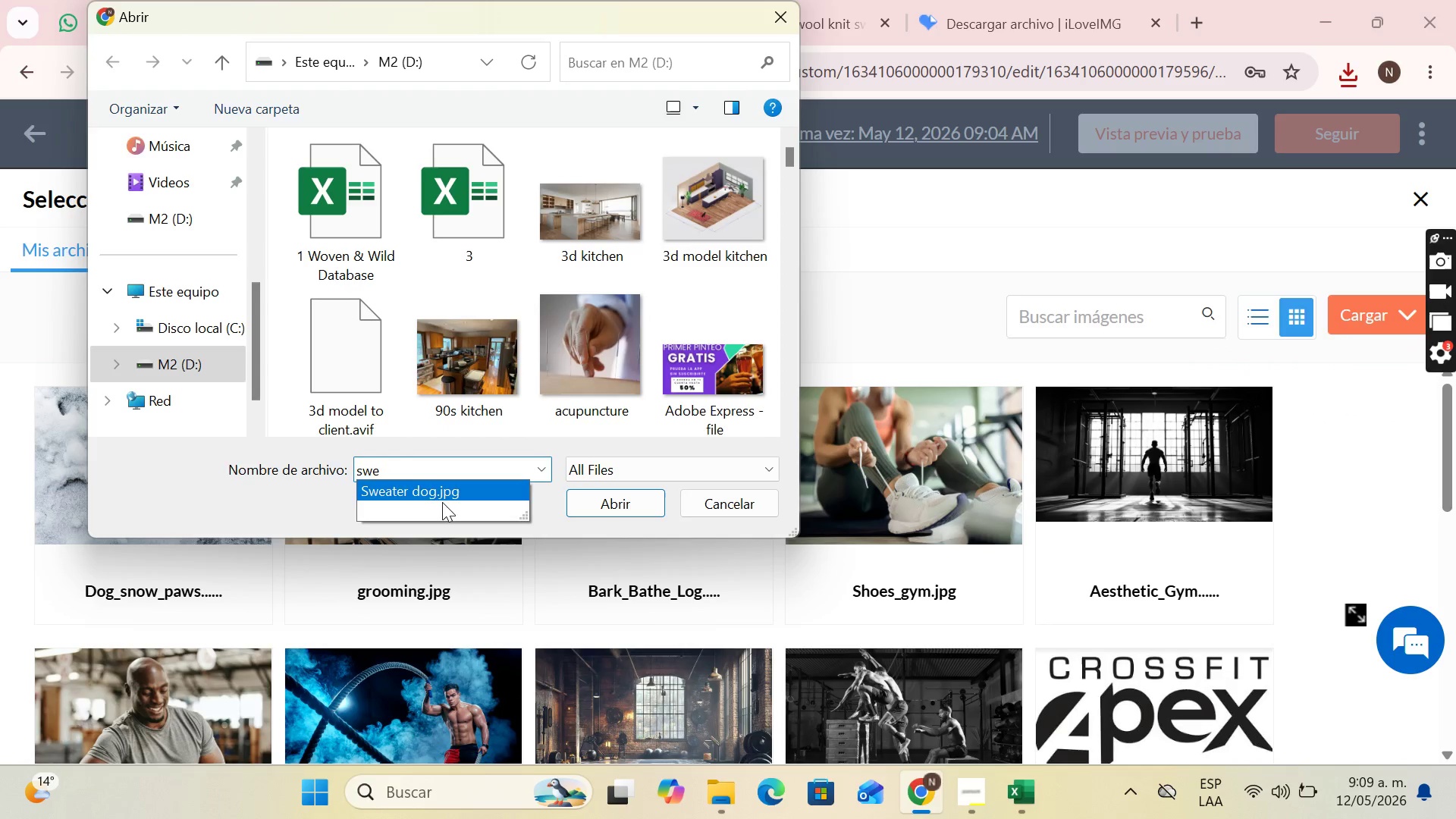 
double_click([442, 502])
 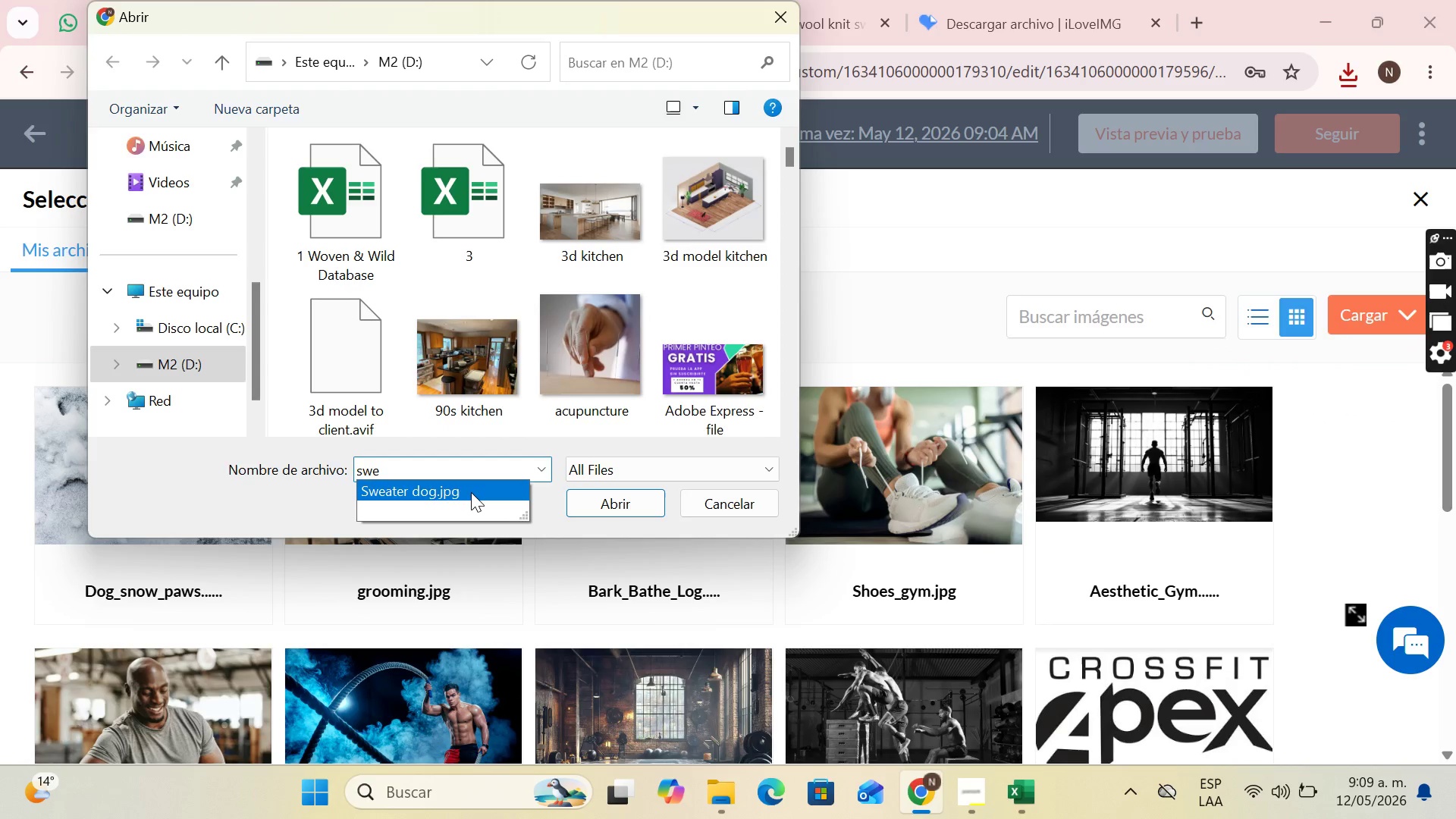 
double_click([471, 492])
 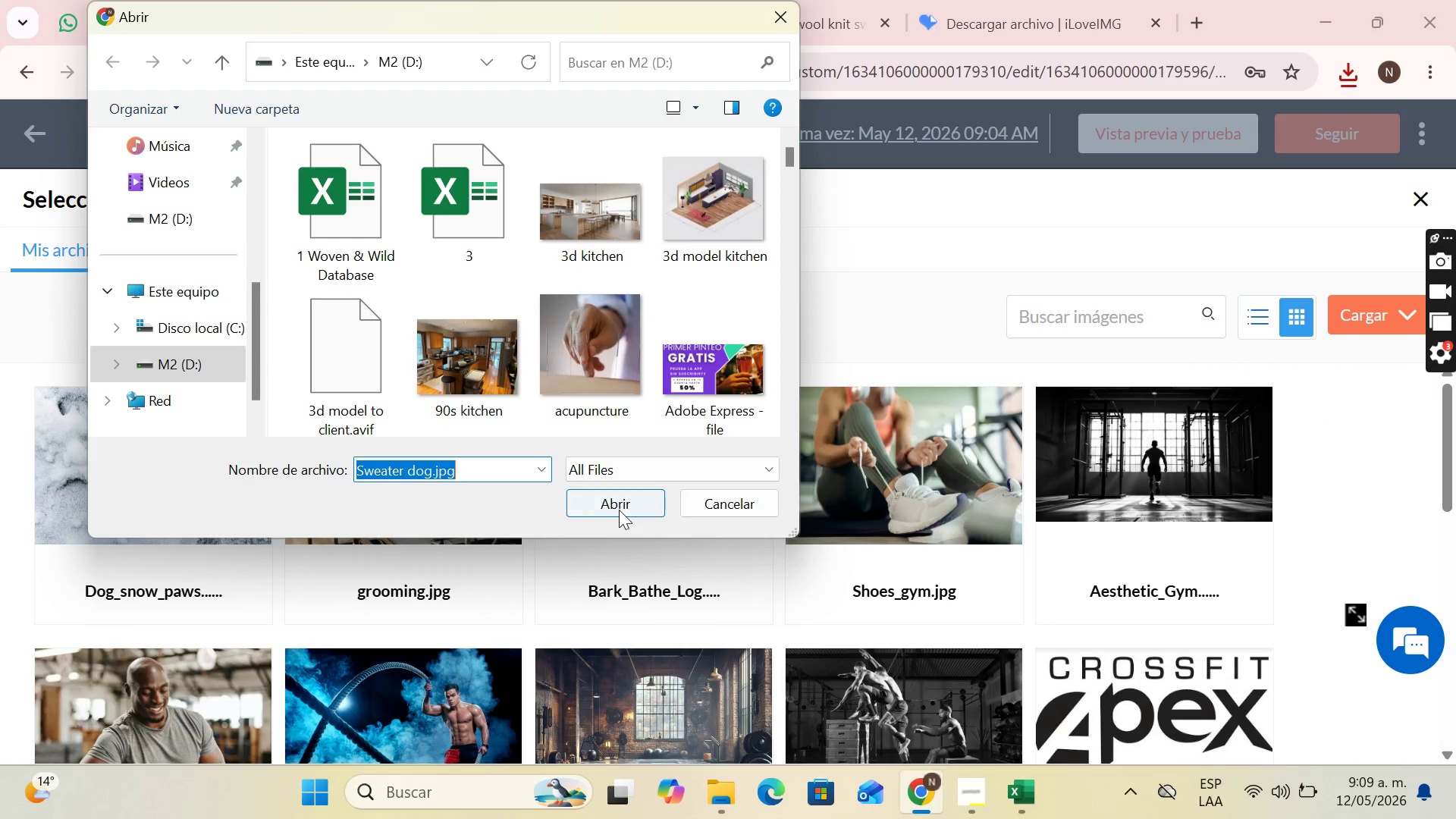 
triple_click([619, 510])
 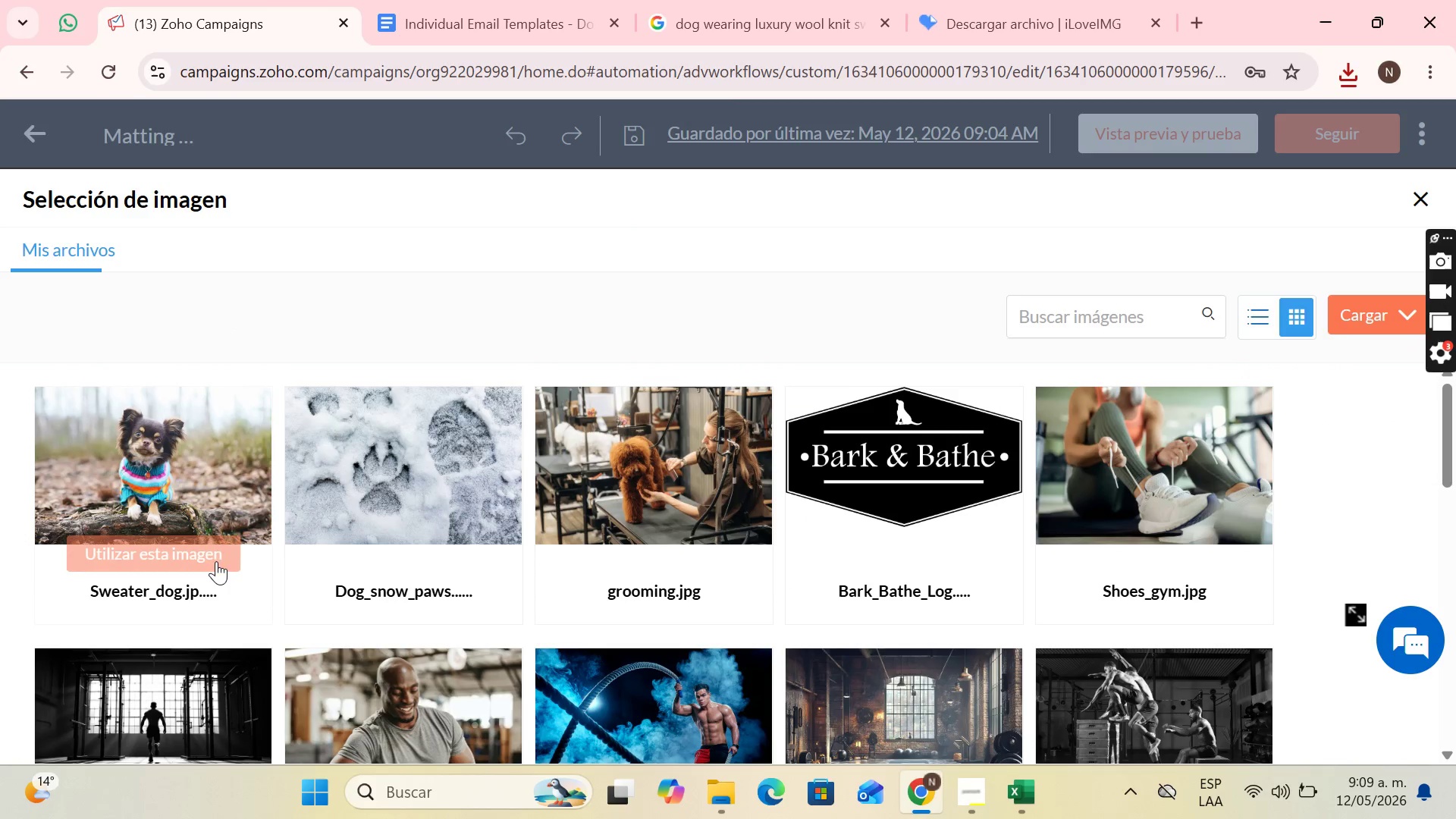 
left_click([212, 561])
 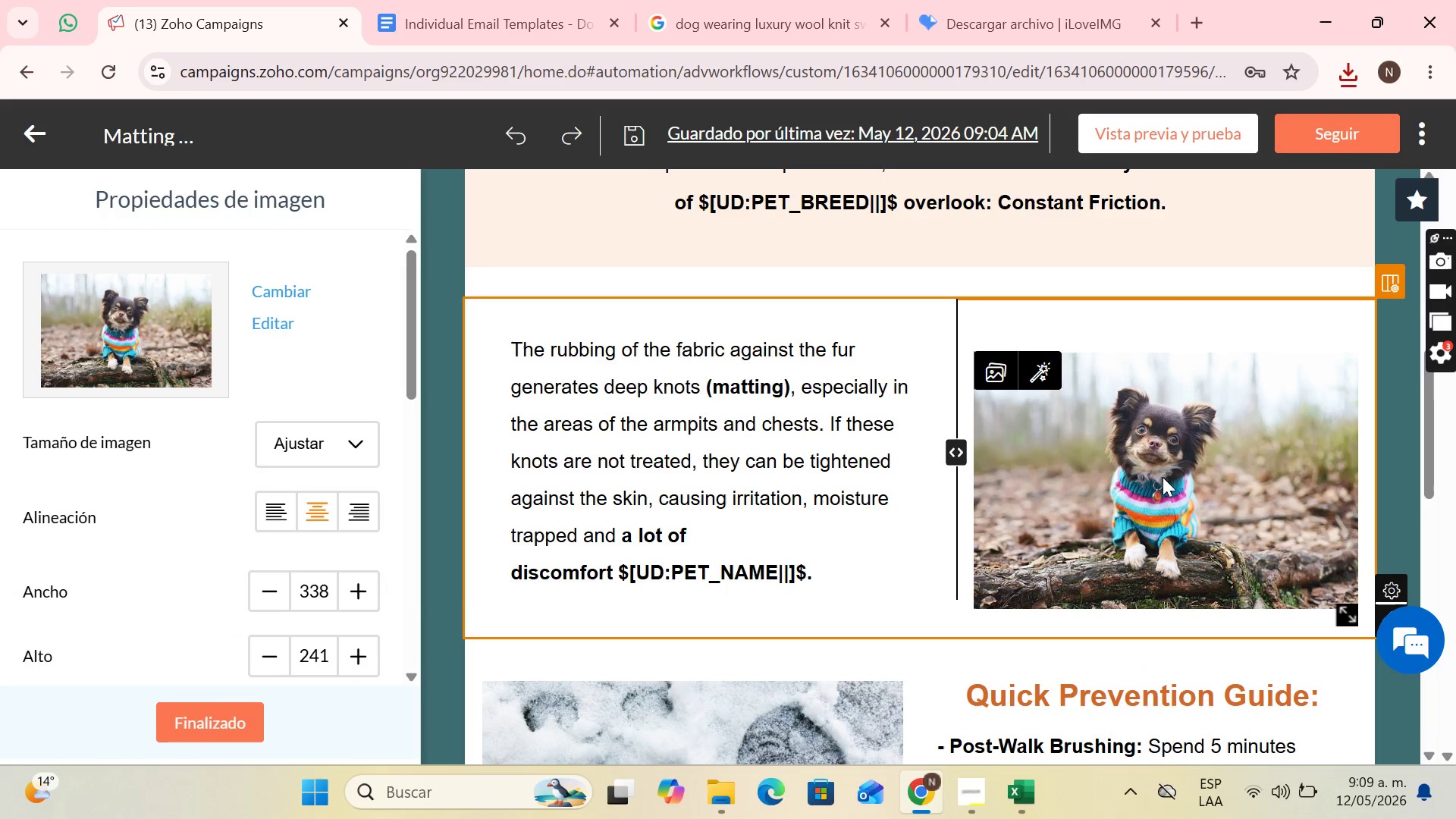 
scroll: coordinate [329, 538], scroll_direction: down, amount: 8.0
 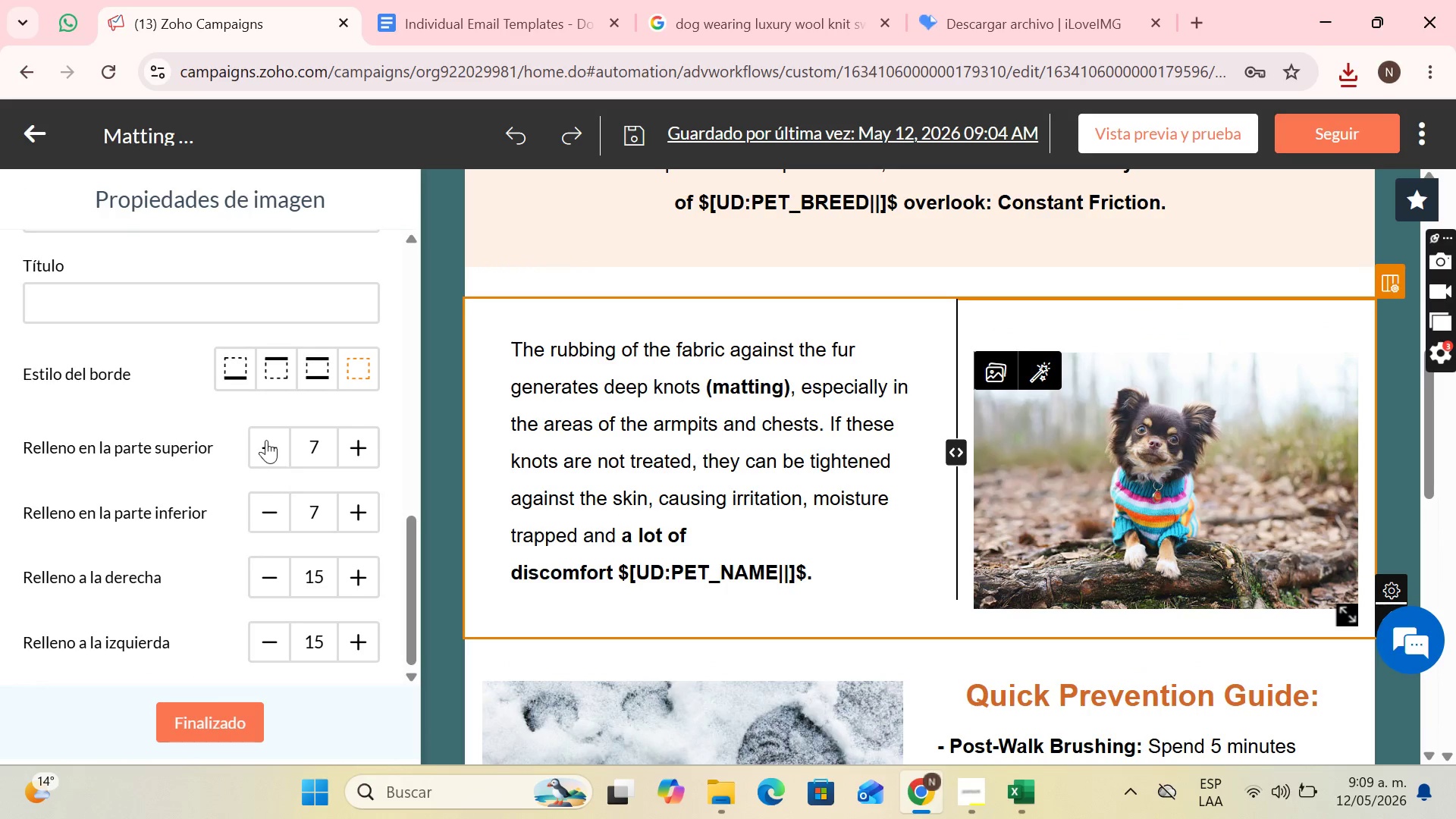 
left_click([266, 440])
 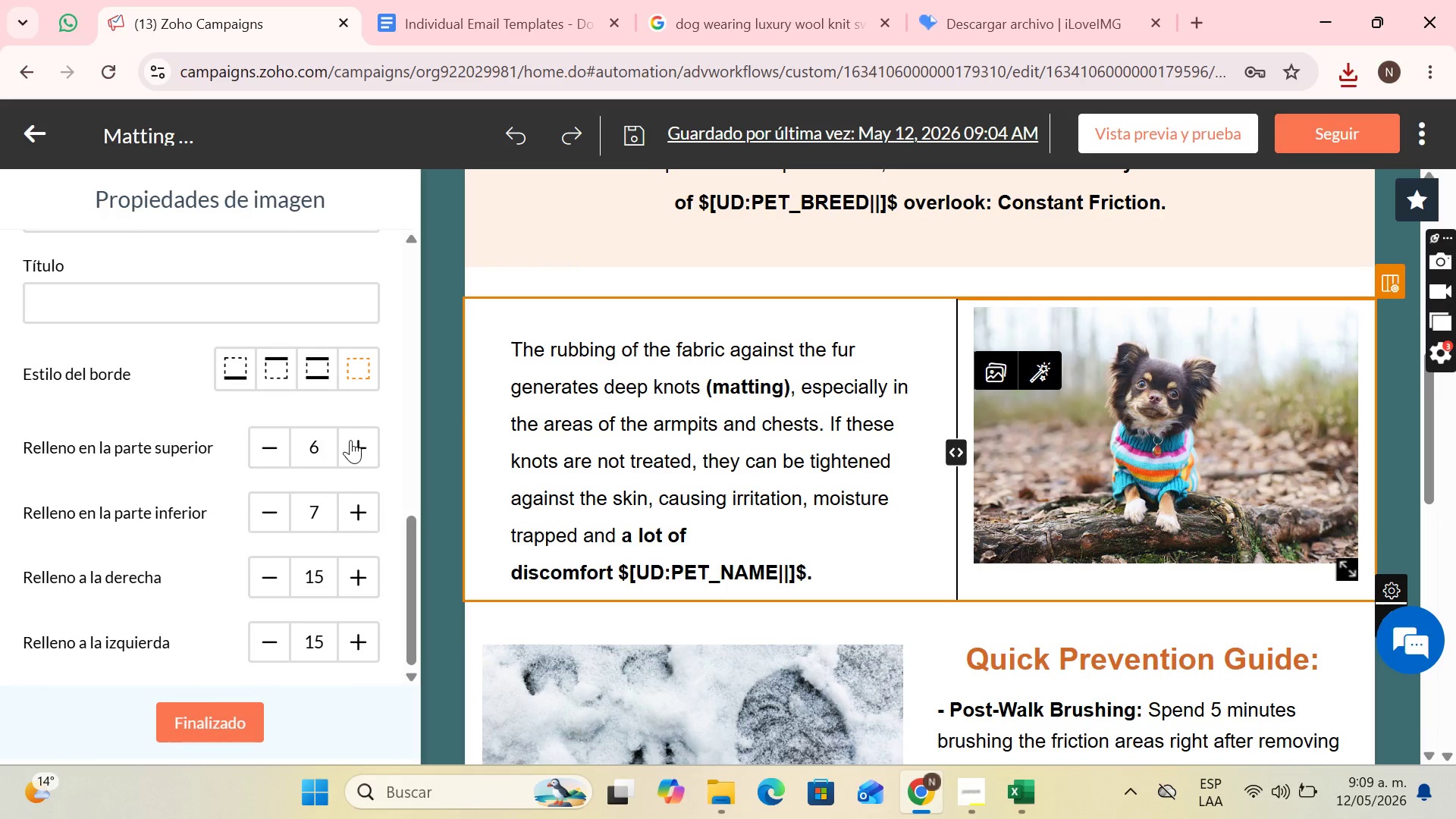 
double_click([350, 440])
 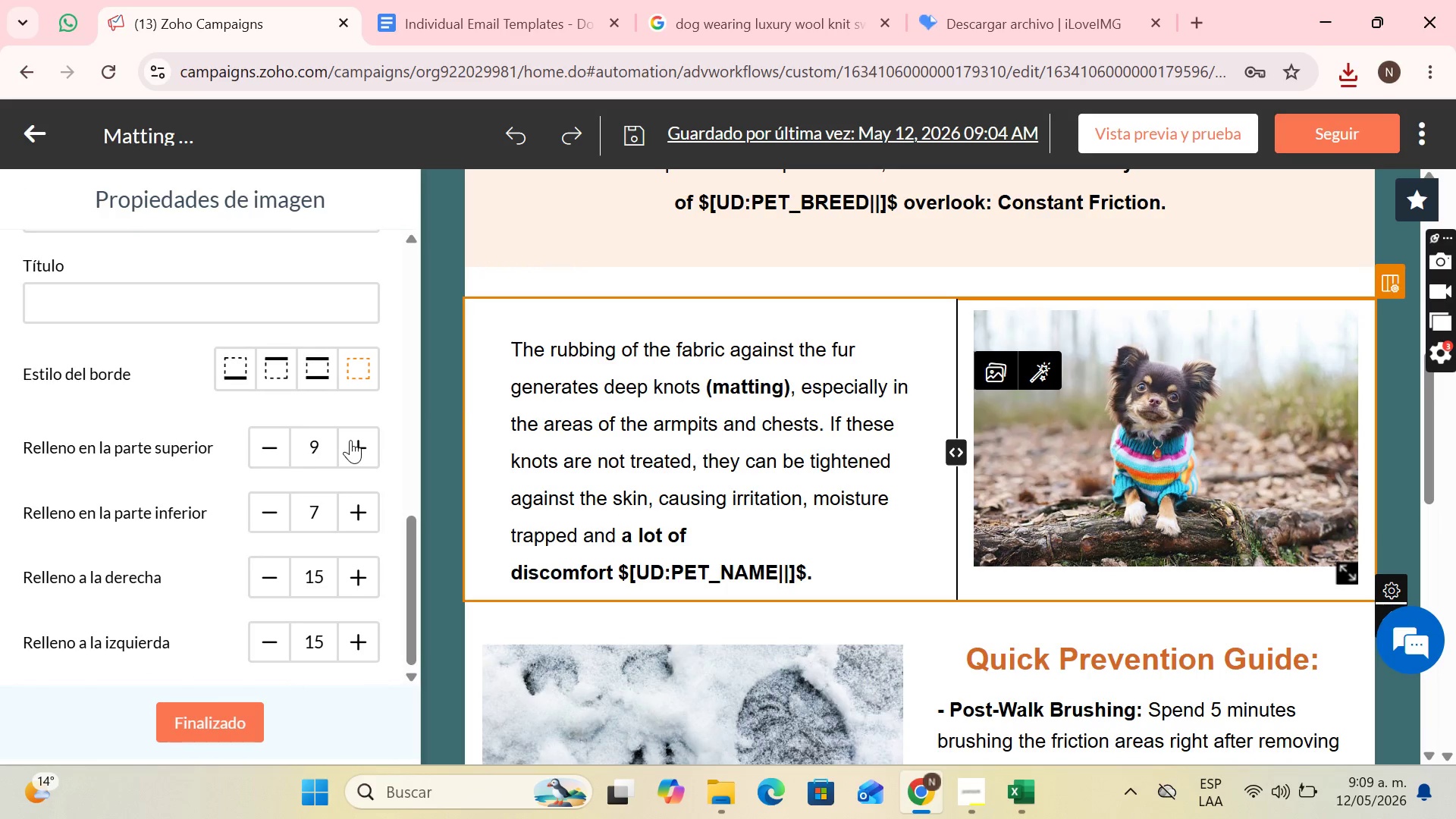 
triple_click([350, 440])
 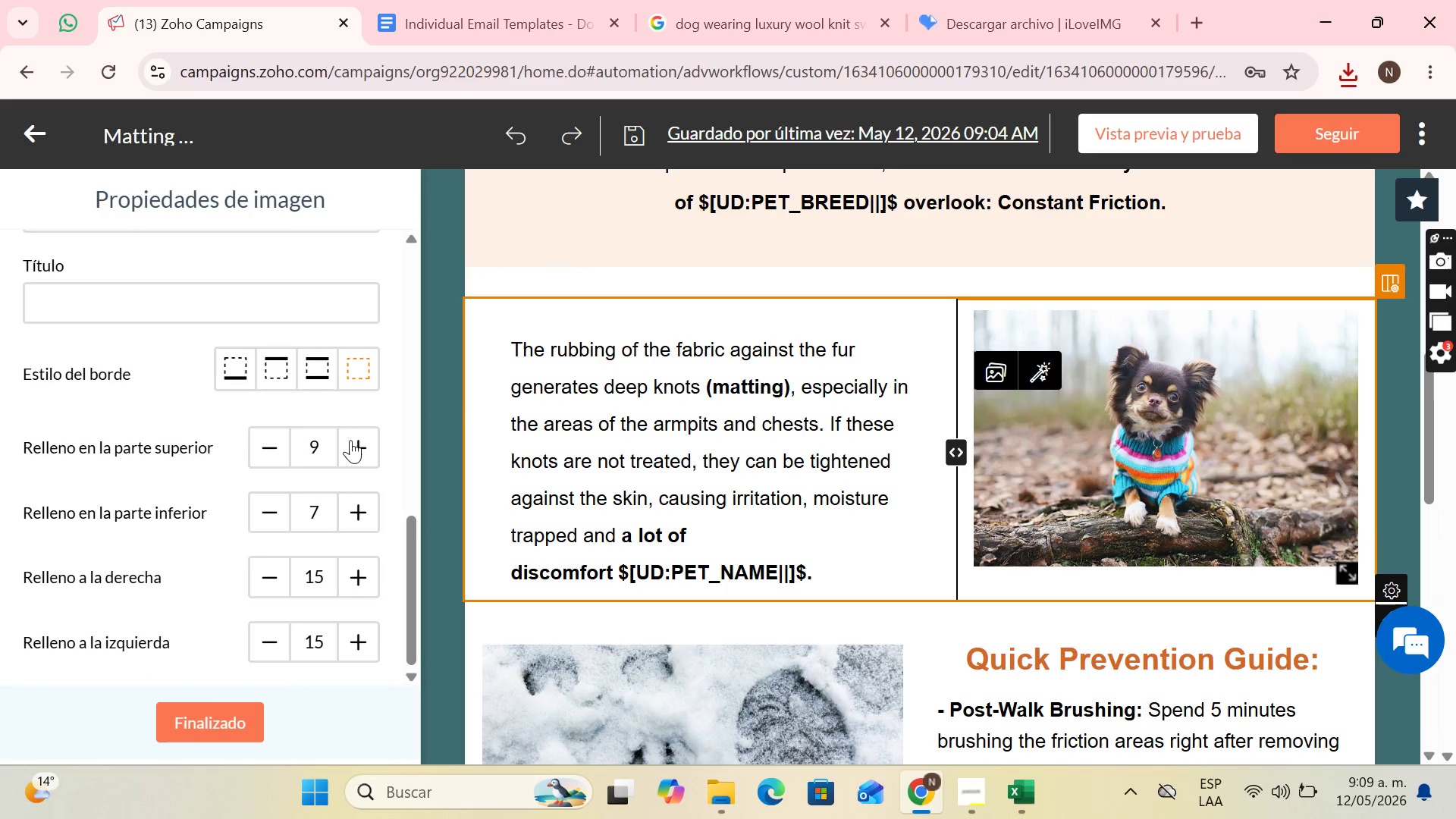 
triple_click([350, 440])
 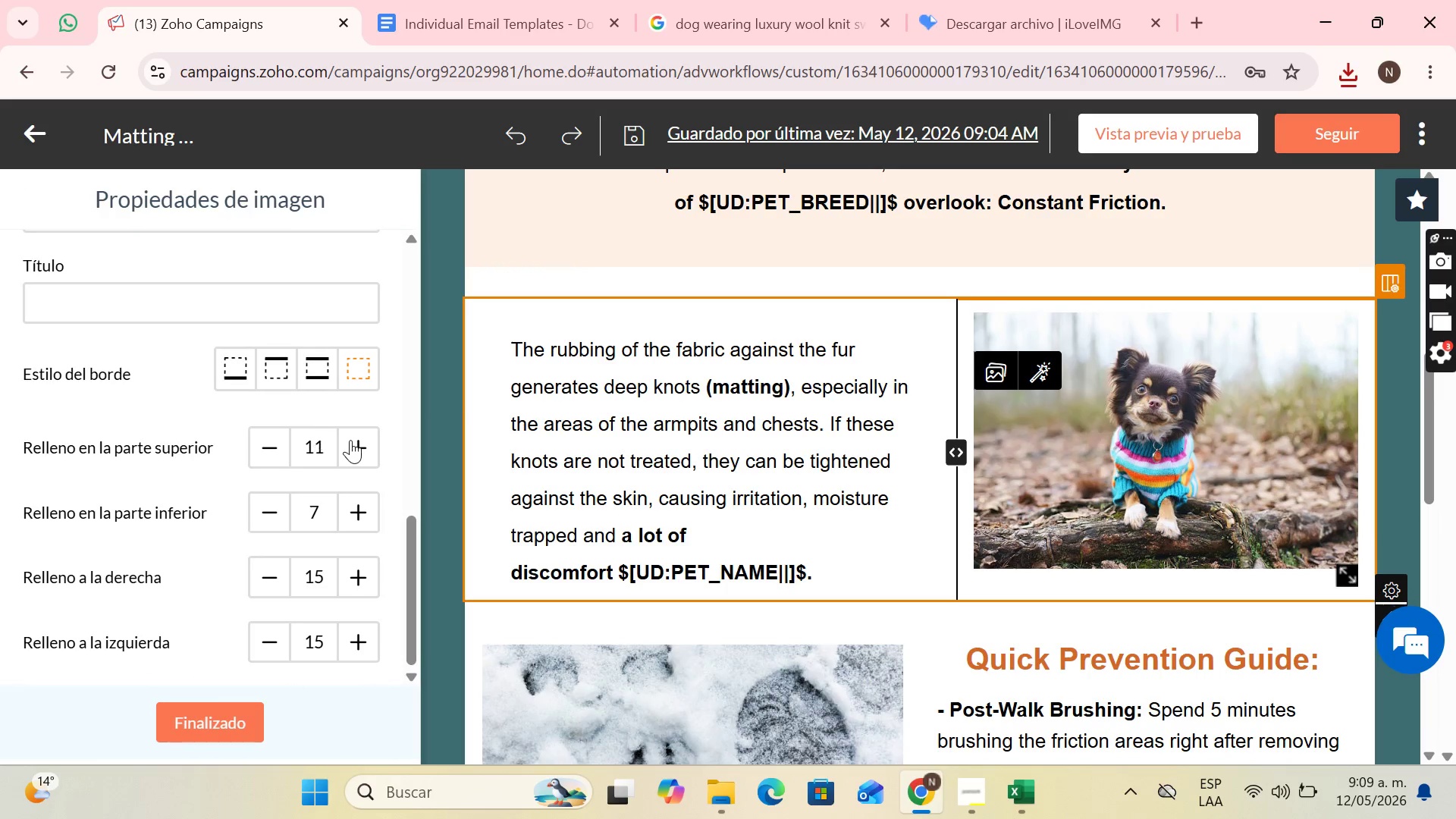 
triple_click([350, 440])
 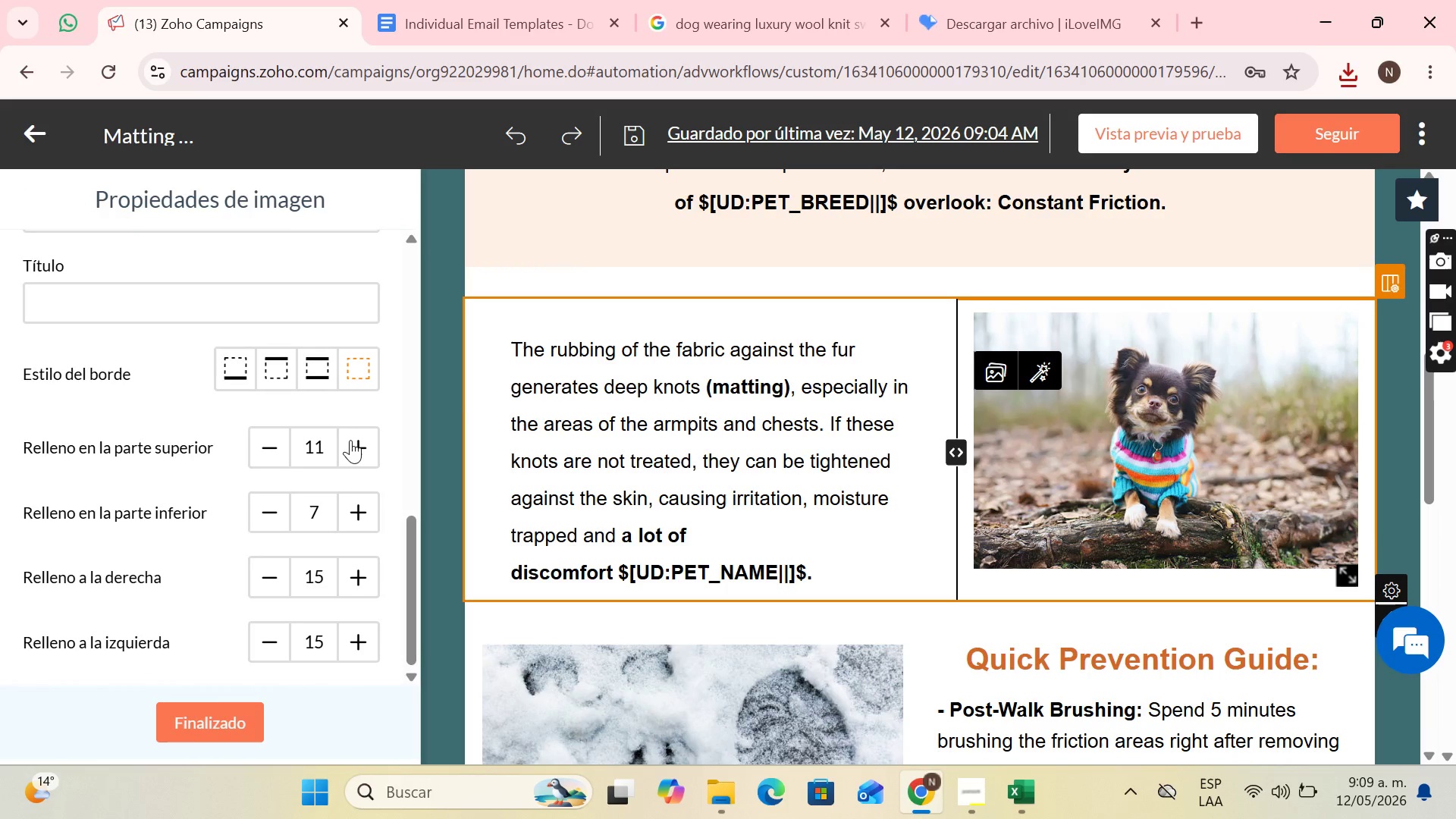 
triple_click([350, 440])
 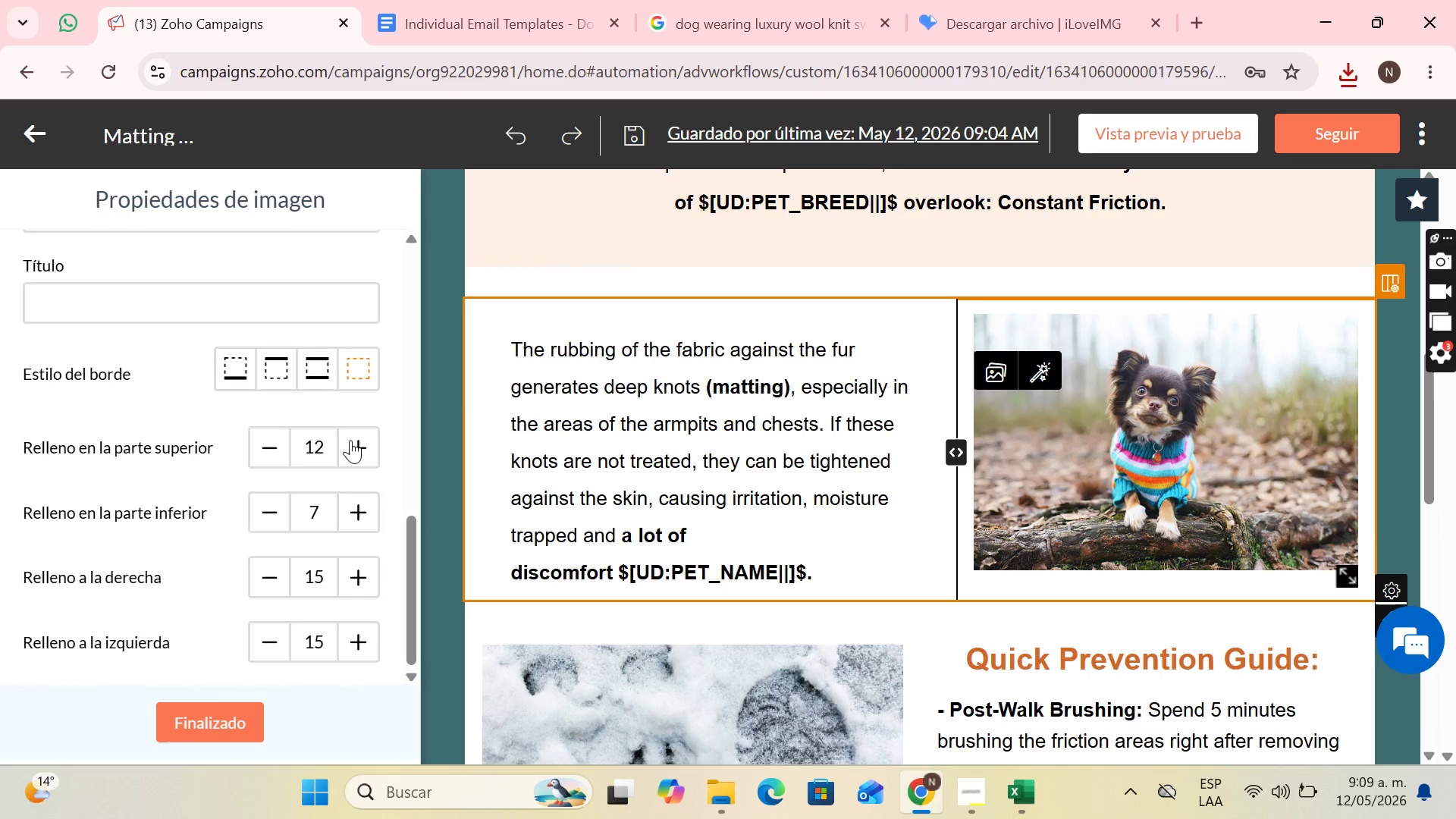 
triple_click([350, 440])
 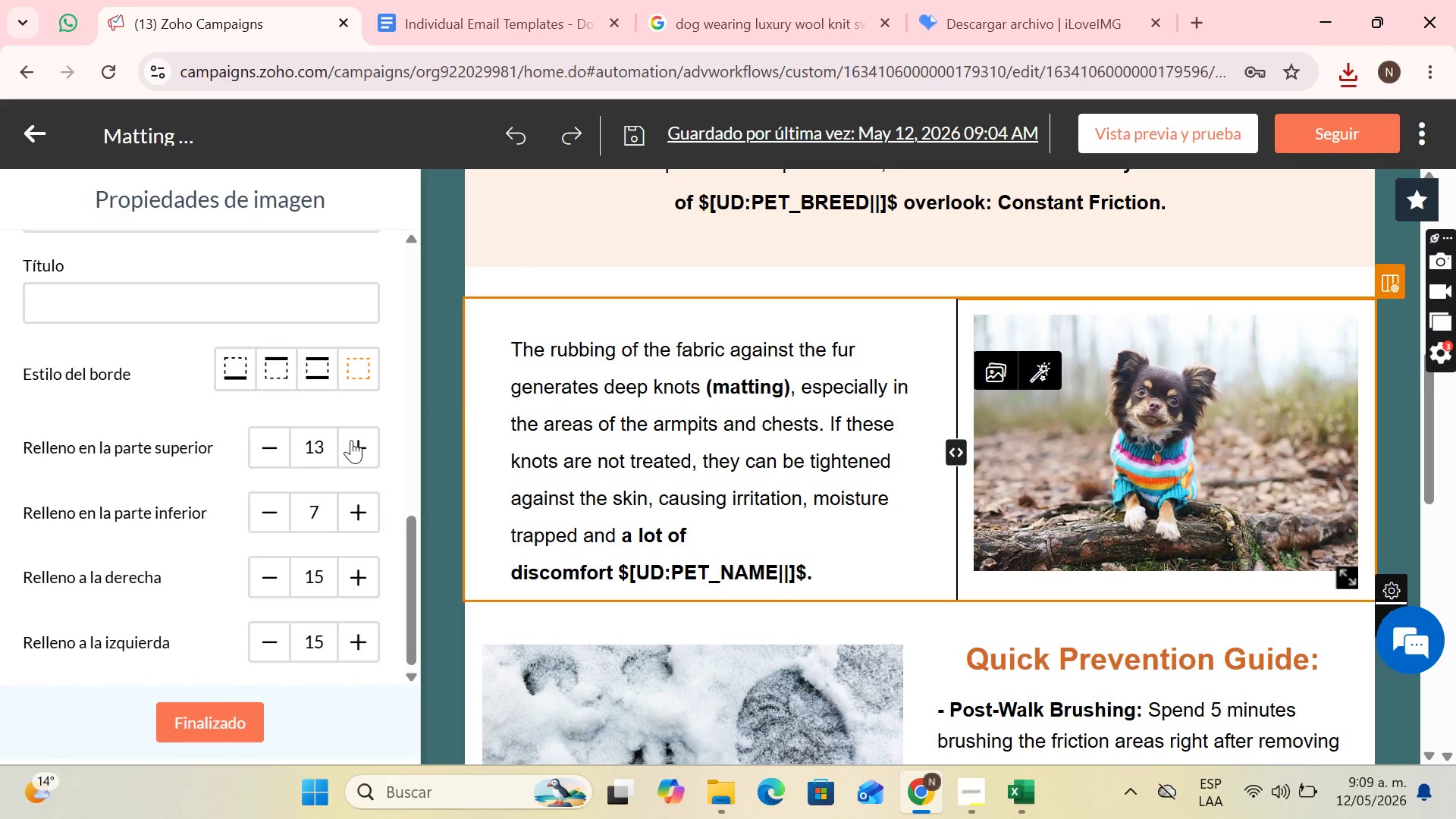 
triple_click([351, 440])
 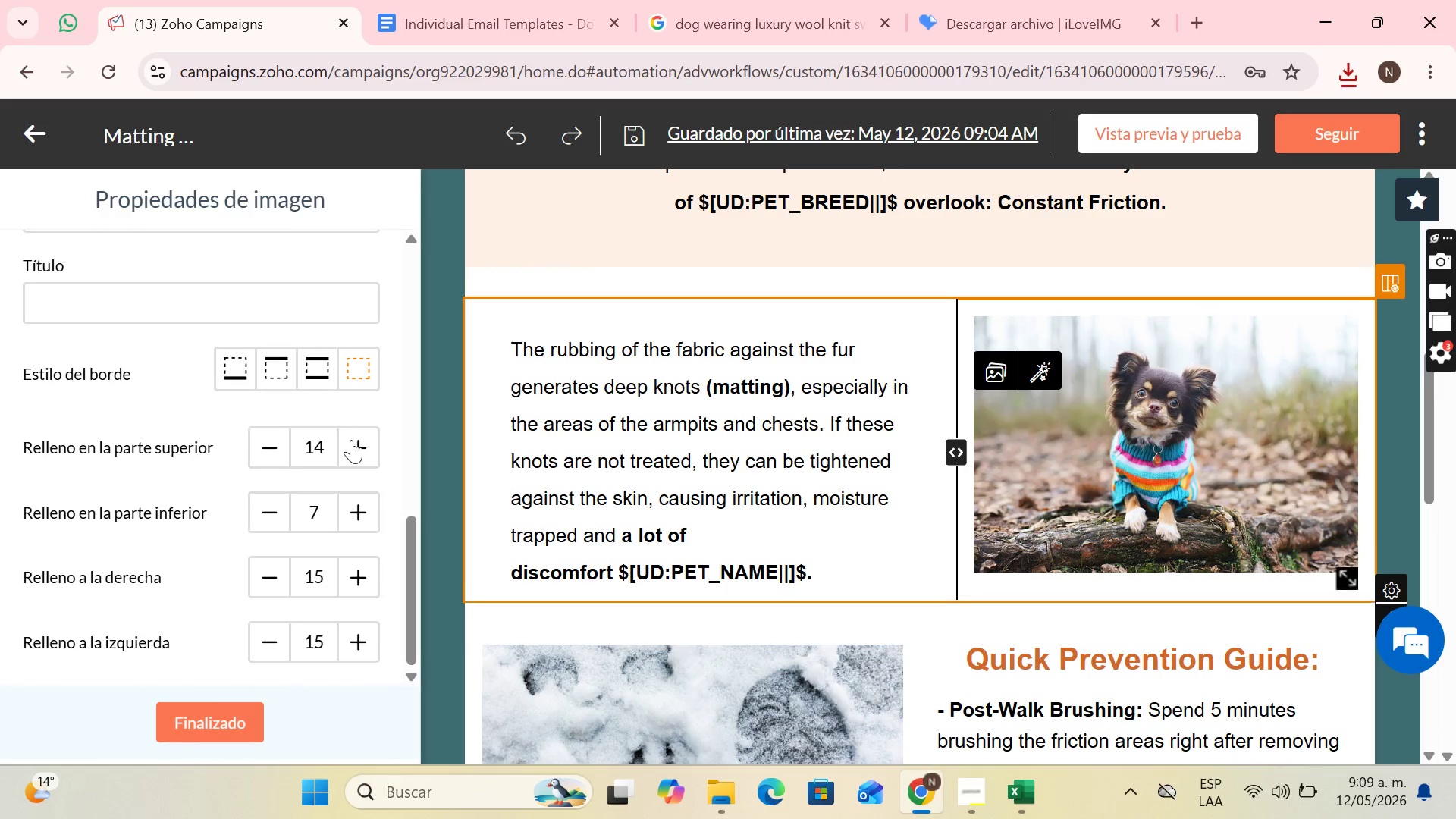 
triple_click([351, 440])
 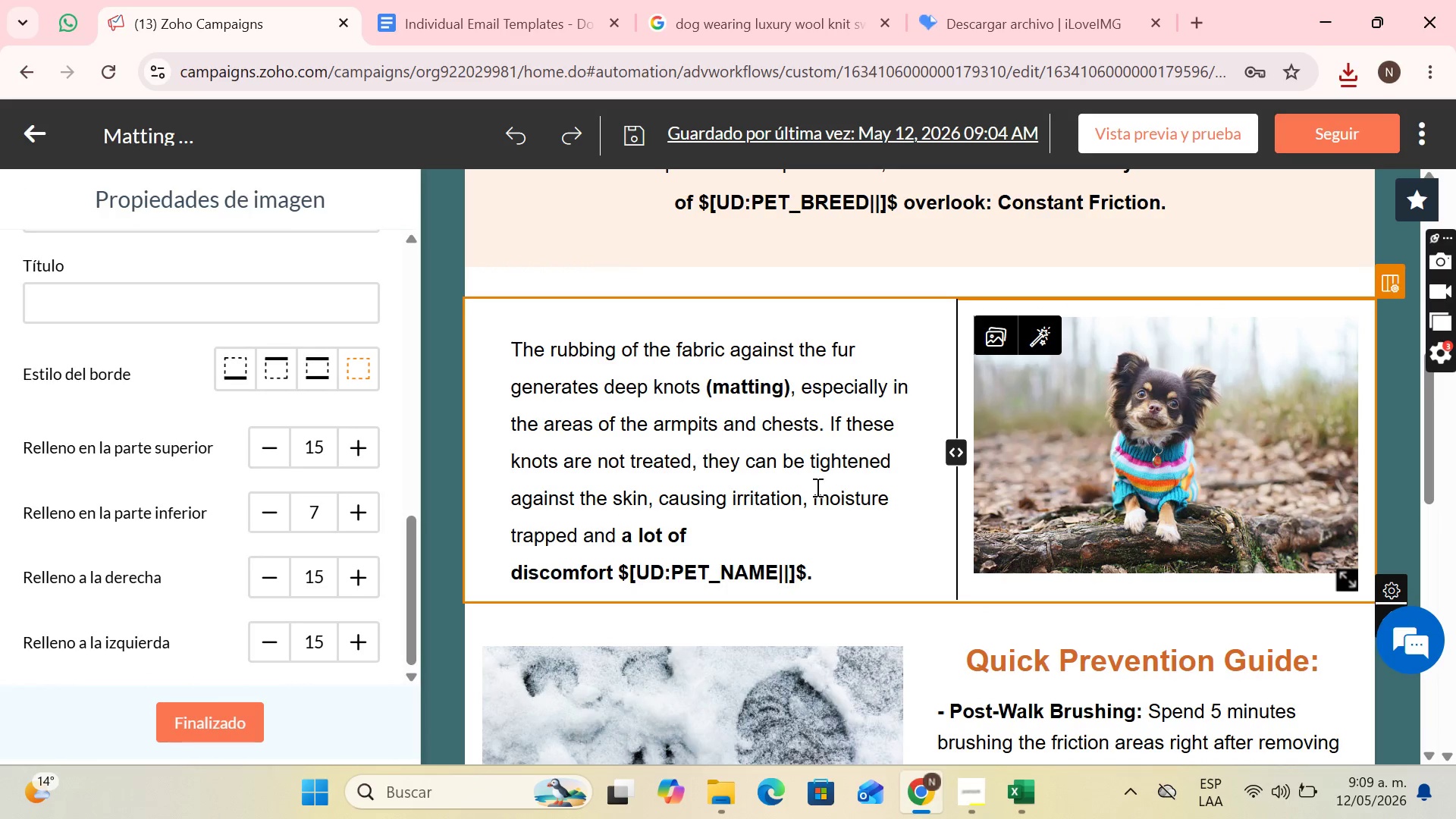 
left_click([1117, 510])
 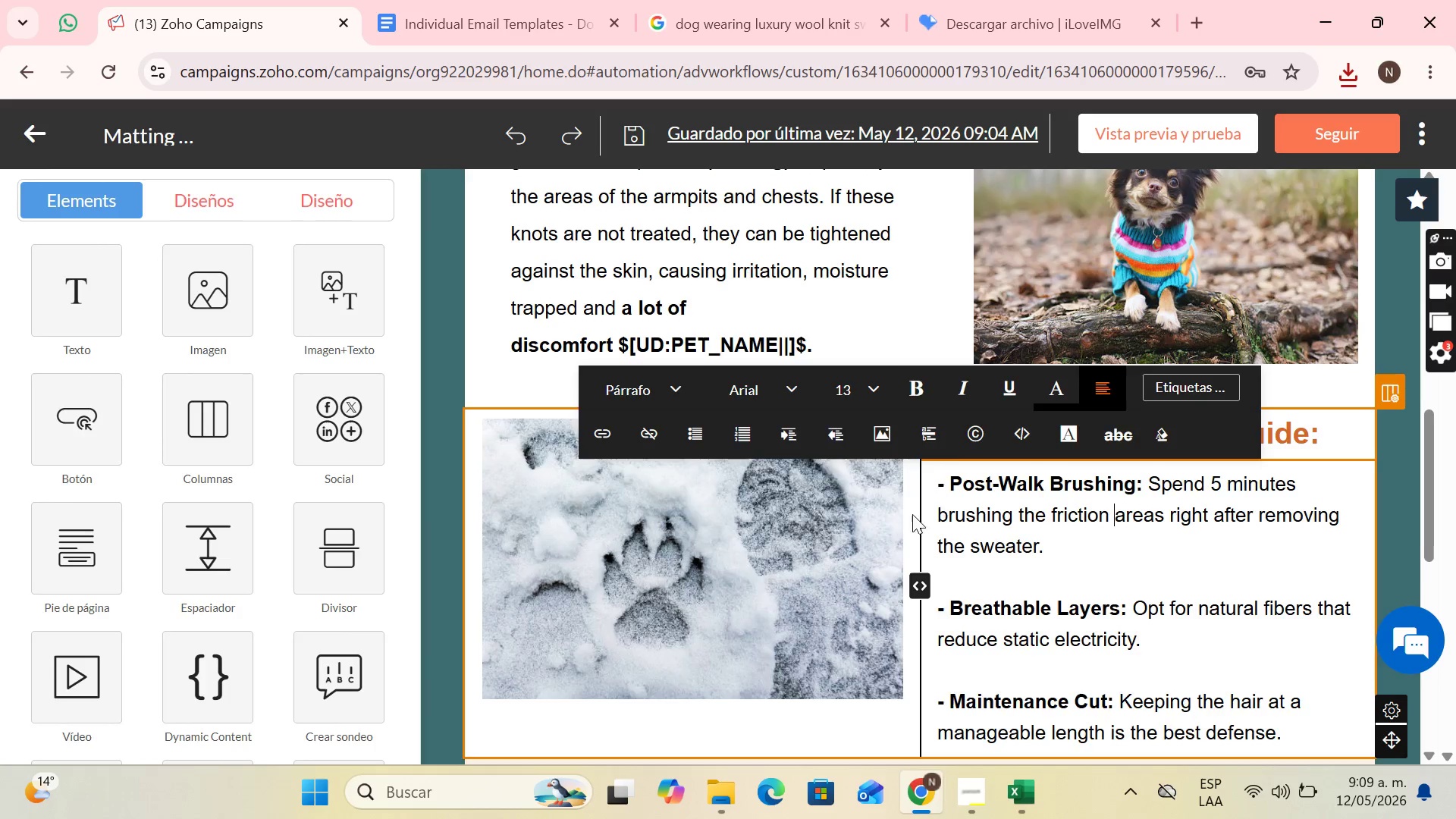 
scroll: coordinate [912, 514], scroll_direction: down, amount: 3.0
 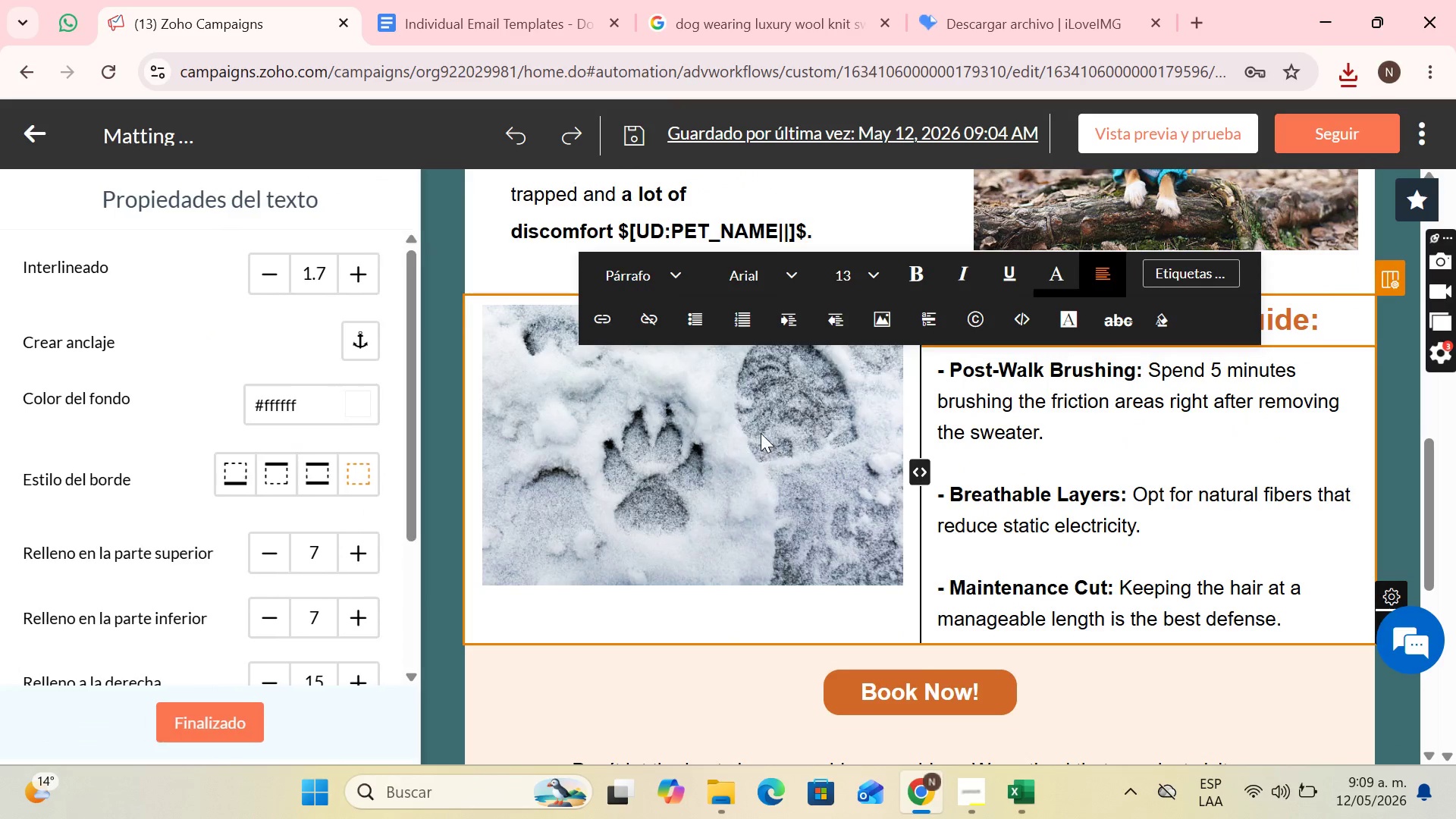 
left_click([761, 430])
 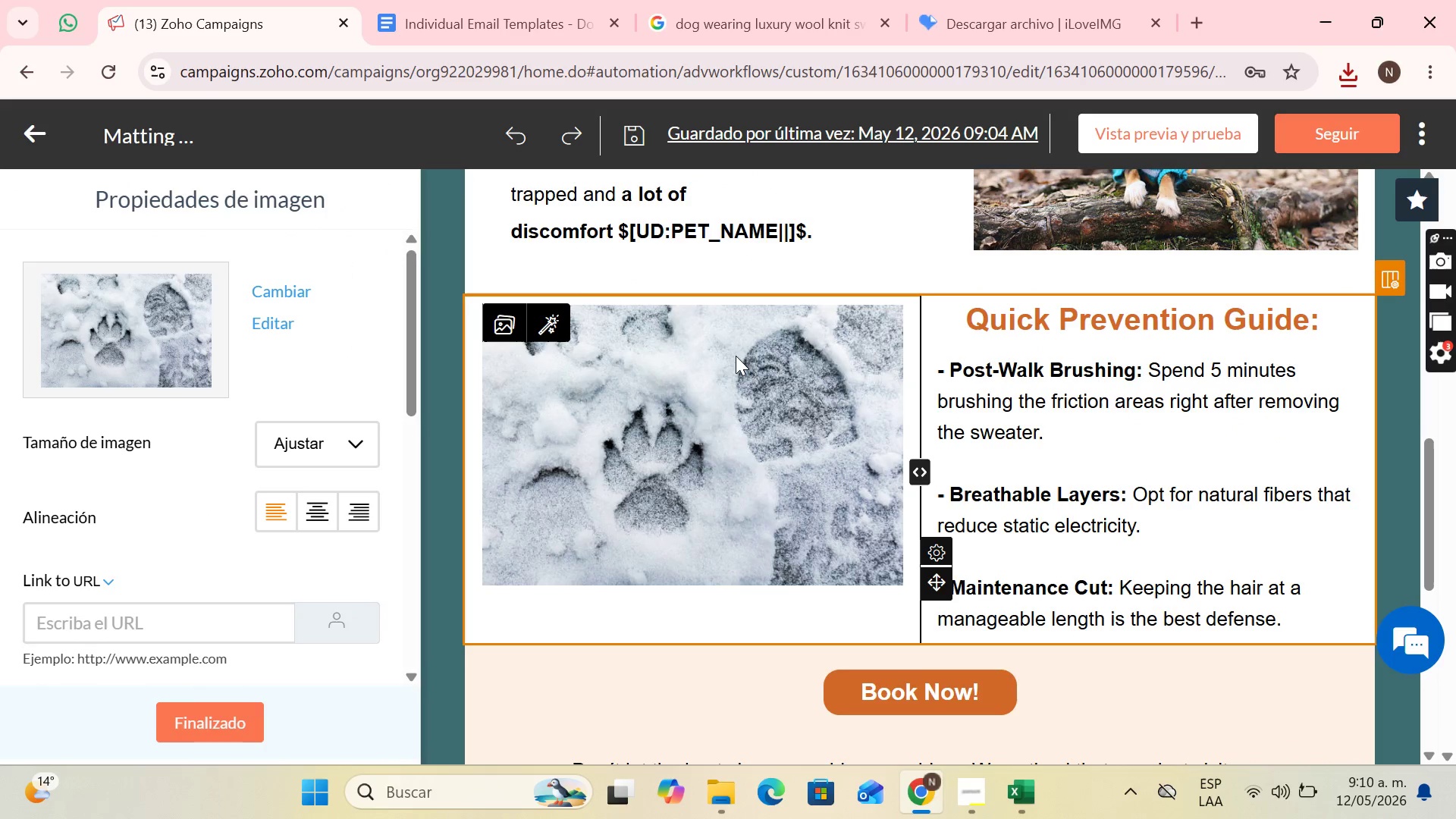 
wait(7.91)
 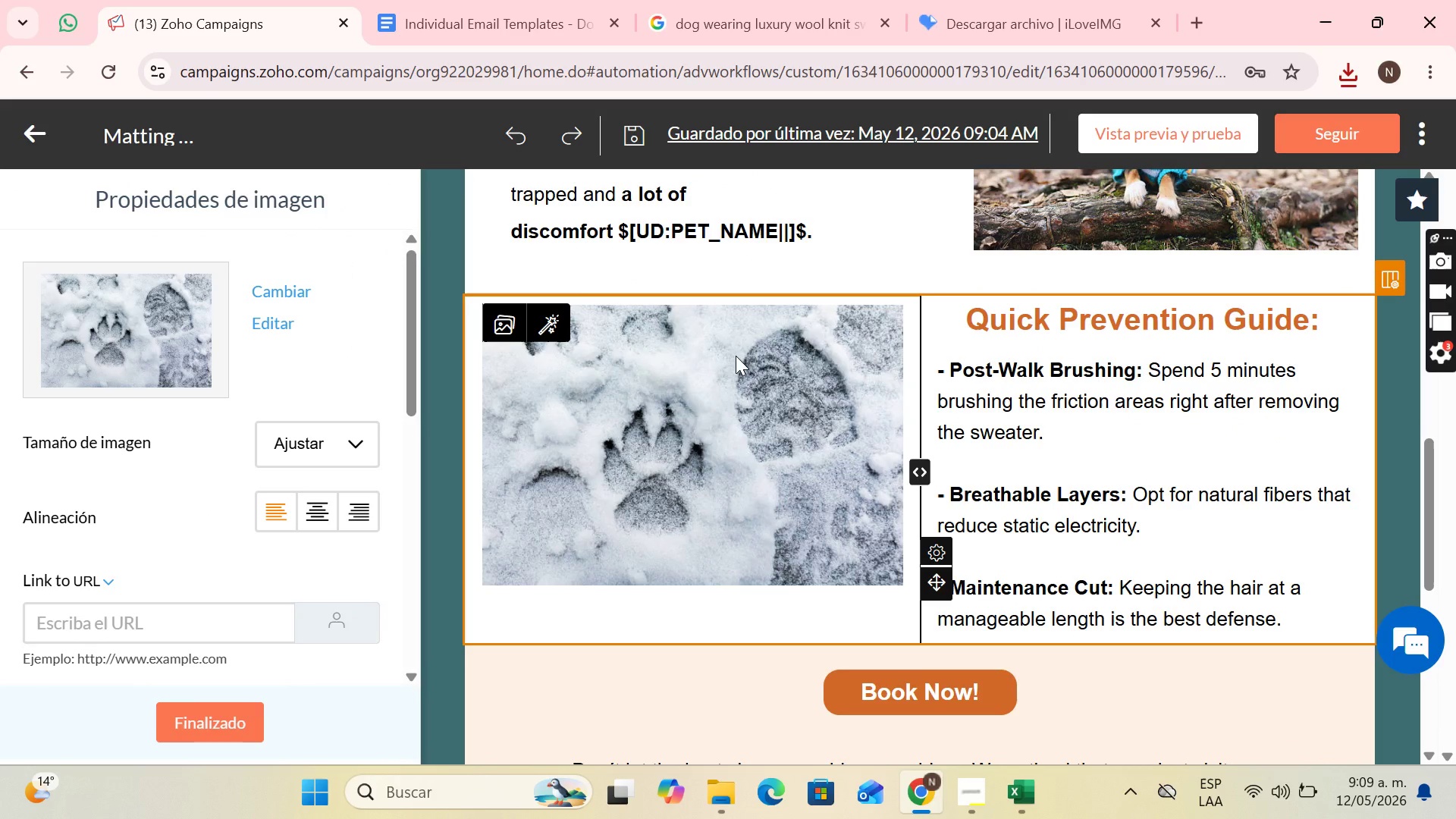 
left_click([812, 0])
 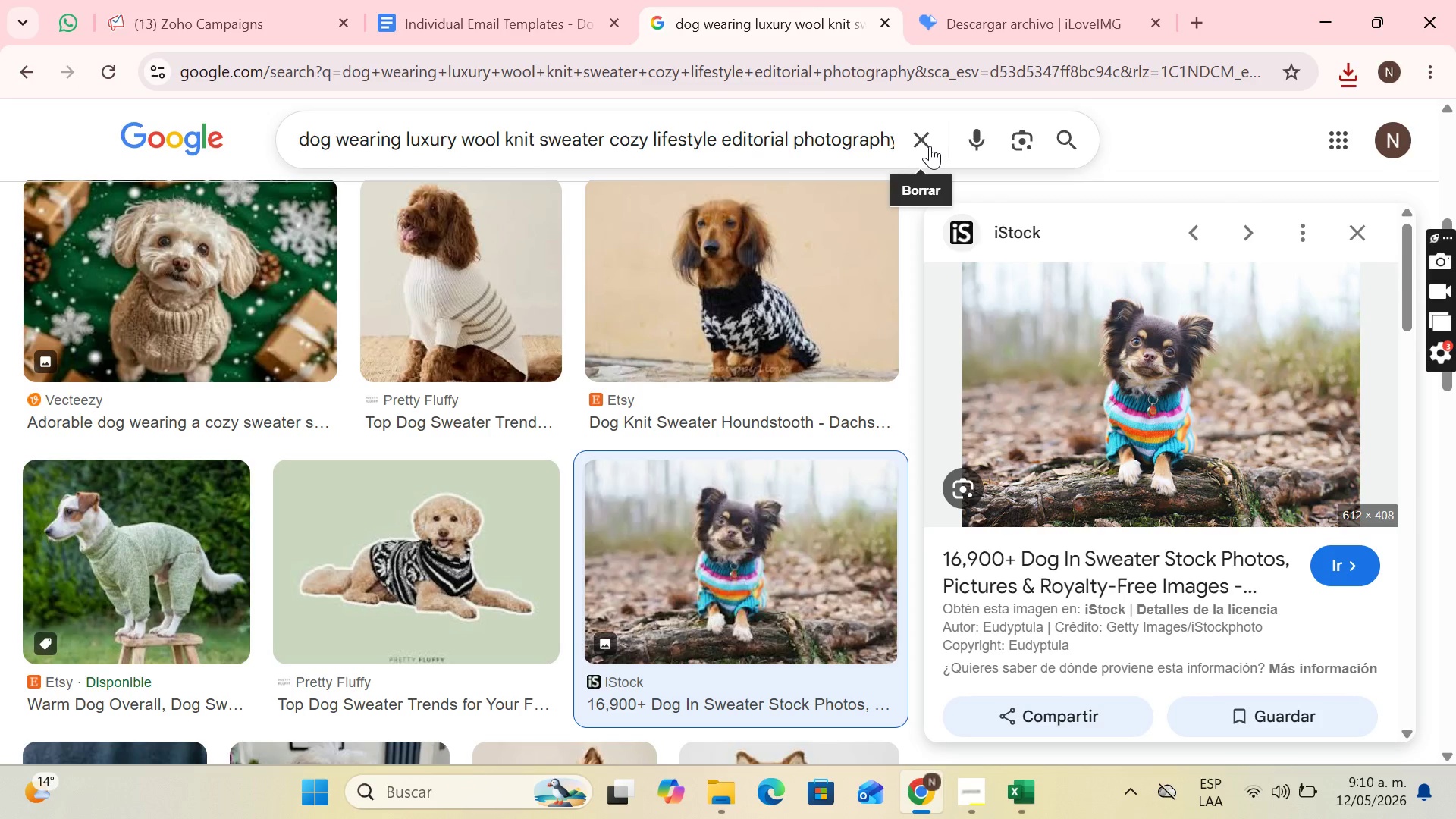 
left_click([921, 149])
 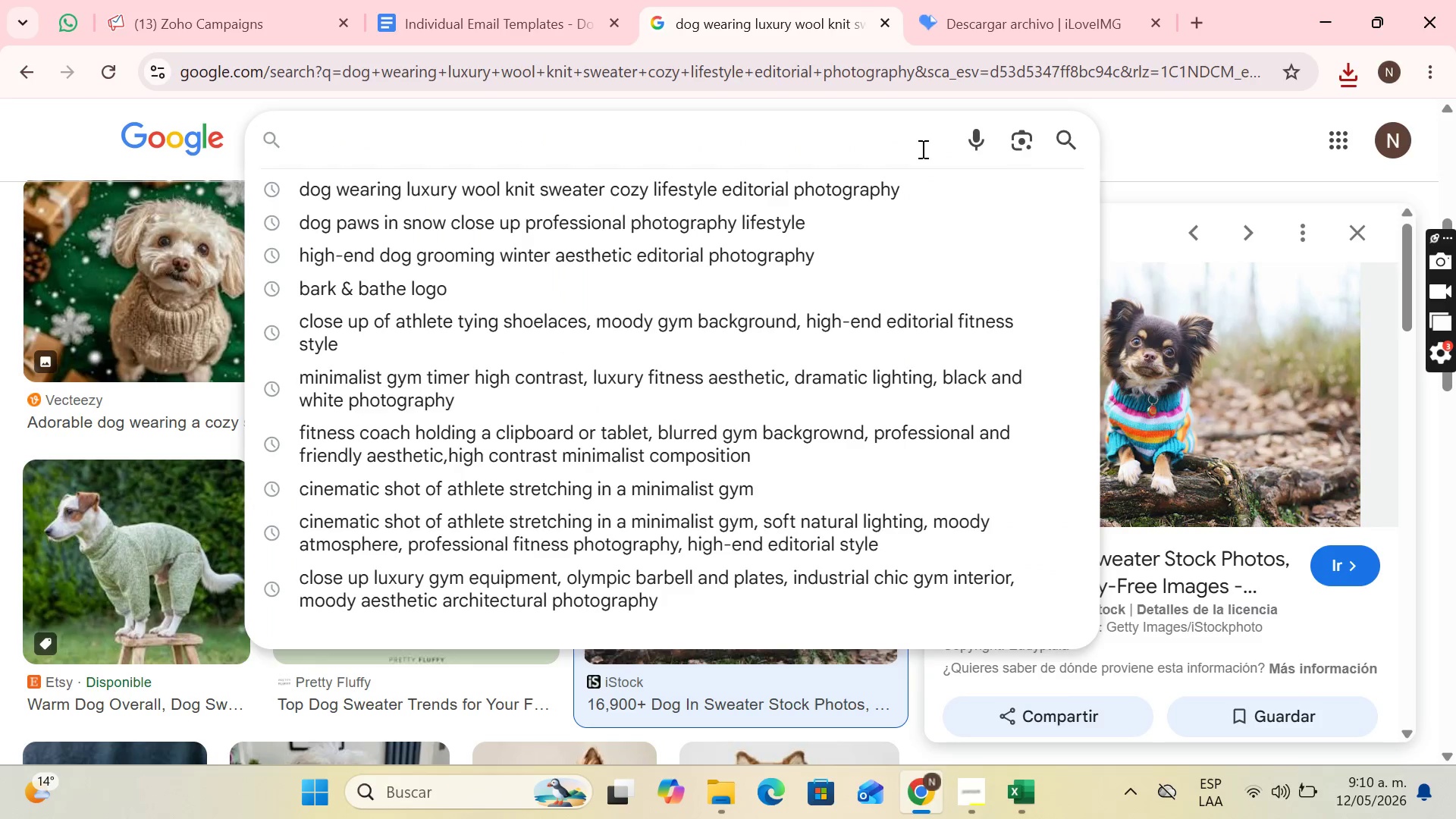 
type(professional dog grooming brushing detail close up high-end aesthetic)
 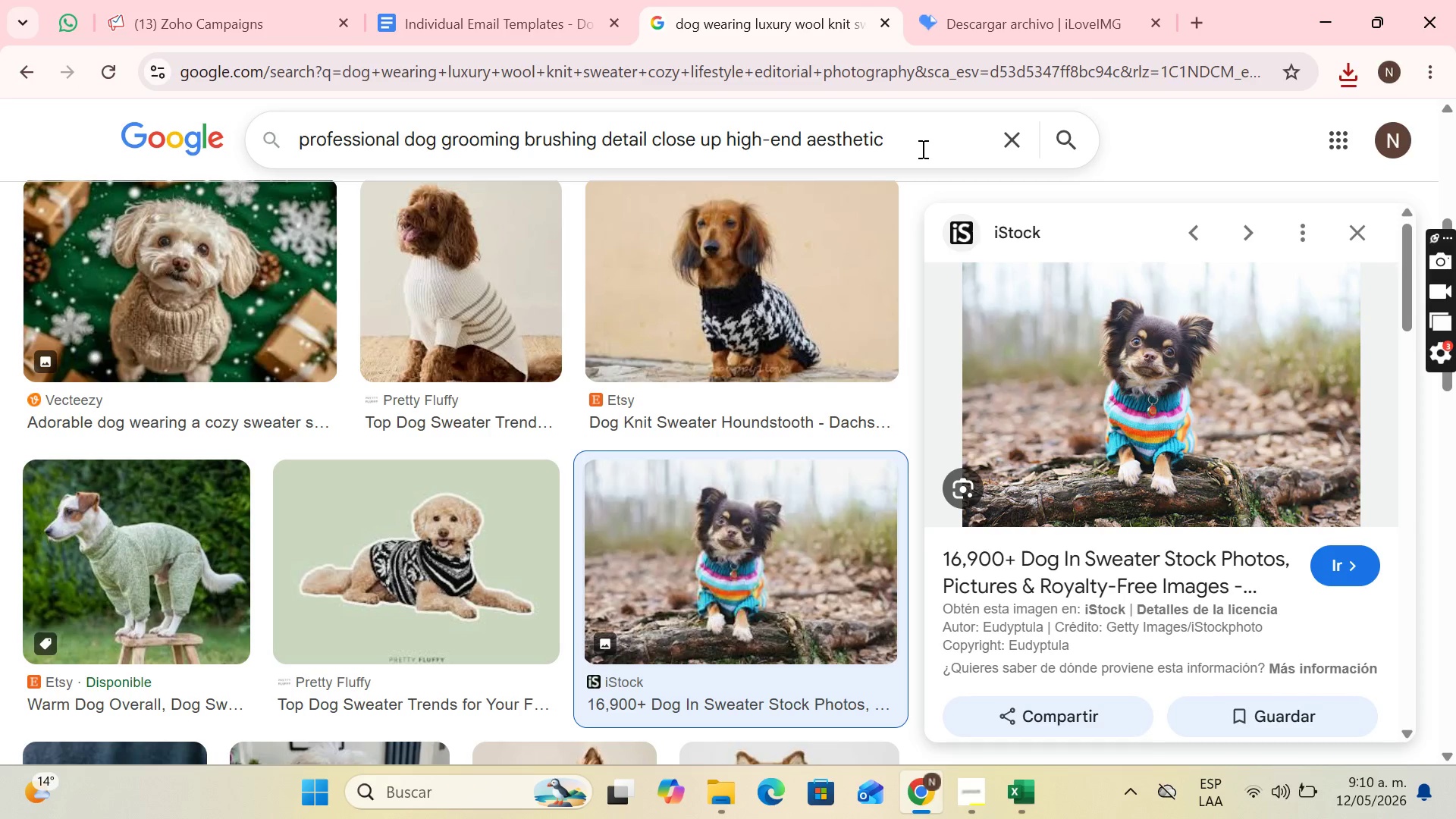 
key(Enter)
 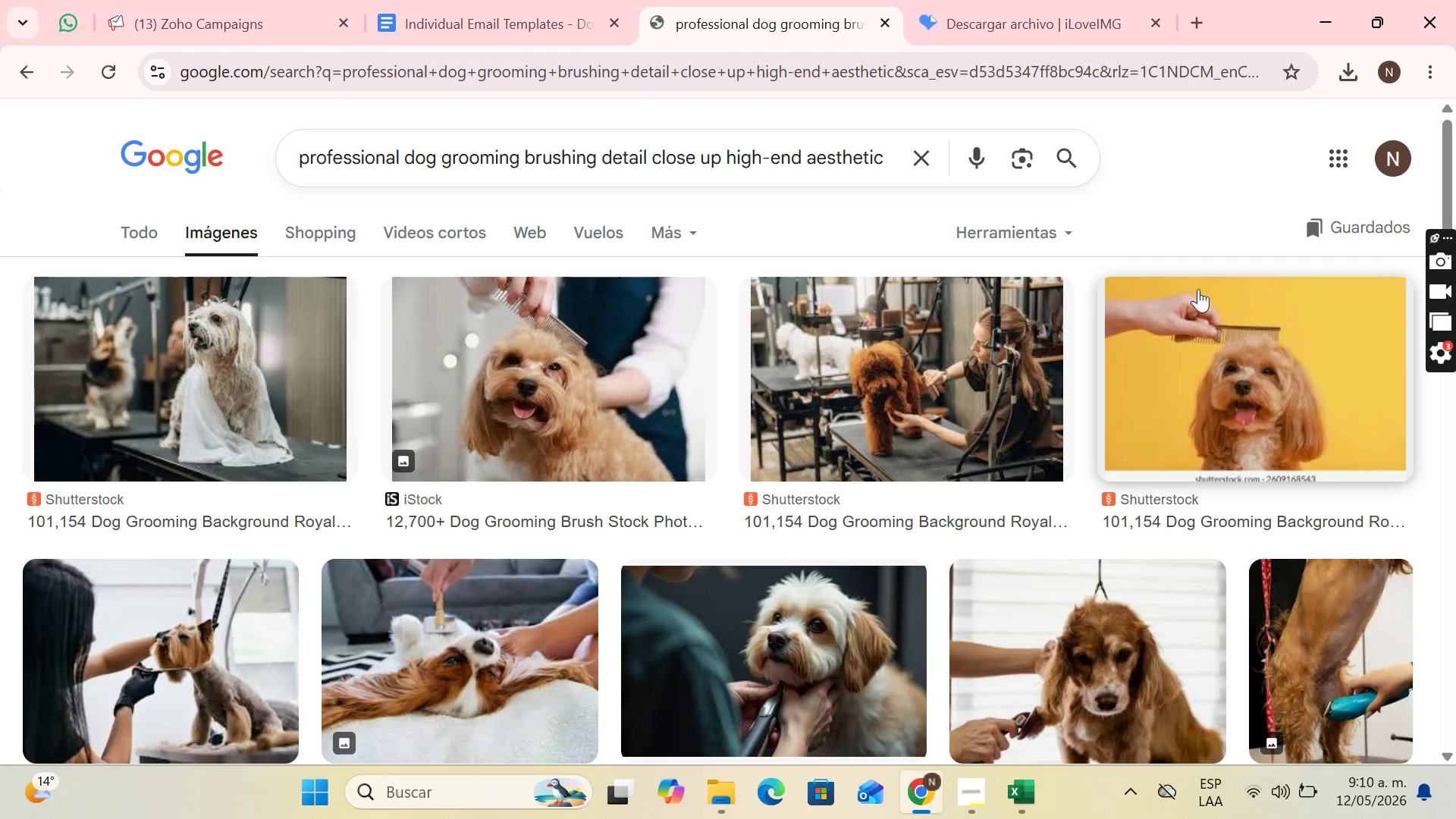 
scroll: coordinate [1006, 375], scroll_direction: down, amount: 1.0
 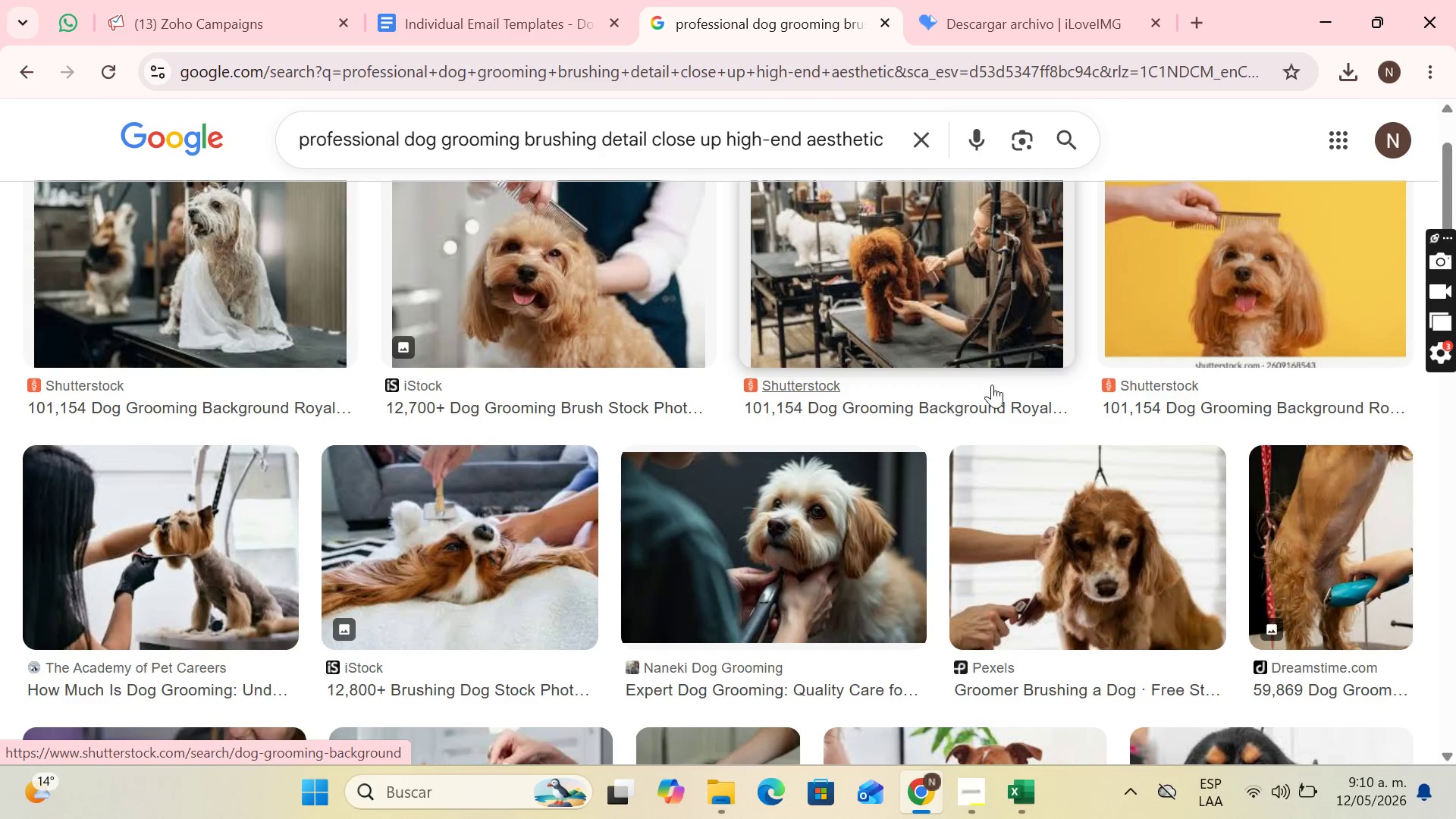 
scroll: coordinate [1040, 356], scroll_direction: up, amount: 1.0
 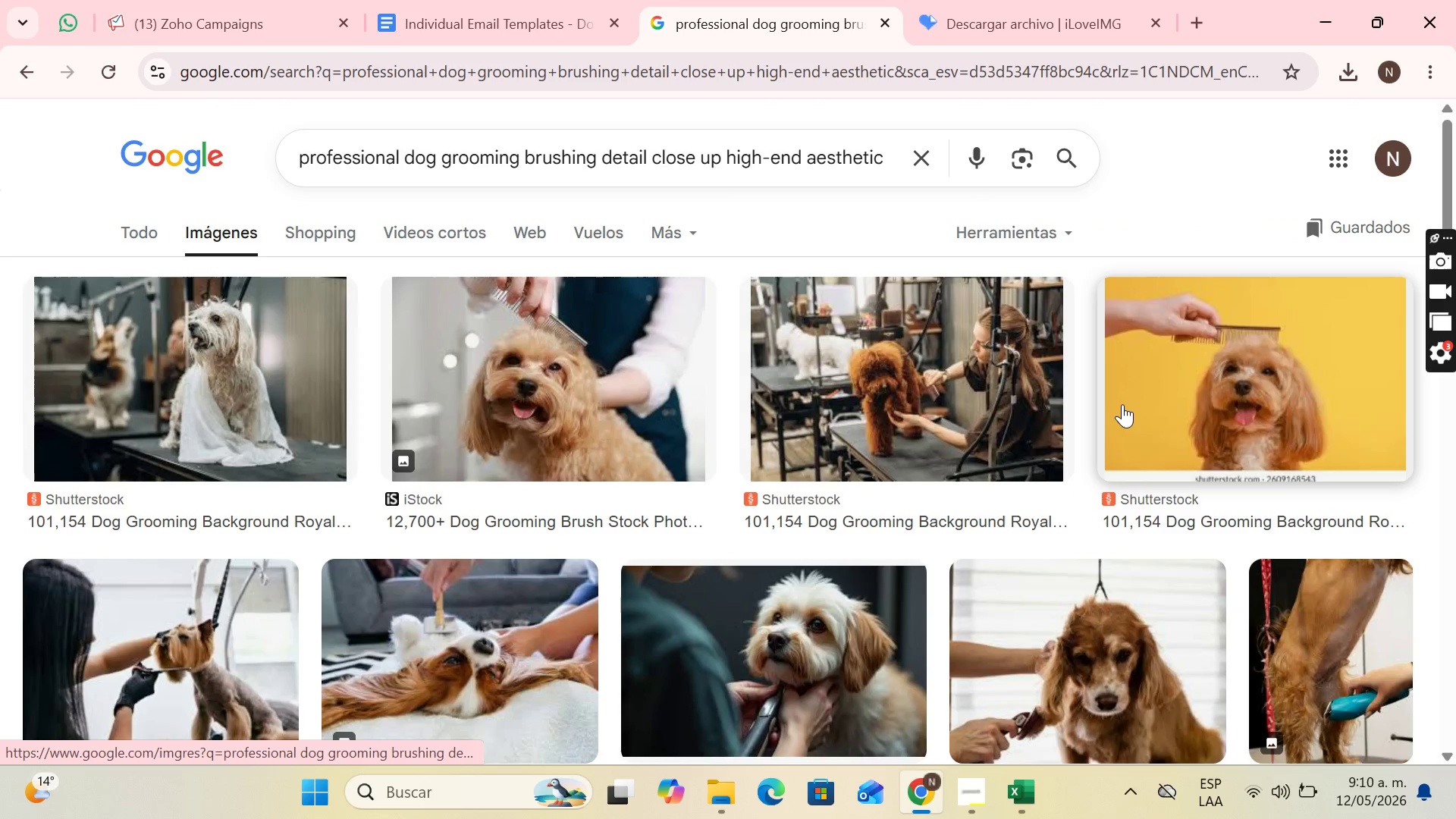 
scroll: coordinate [1132, 428], scroll_direction: none, amount: 0.0
 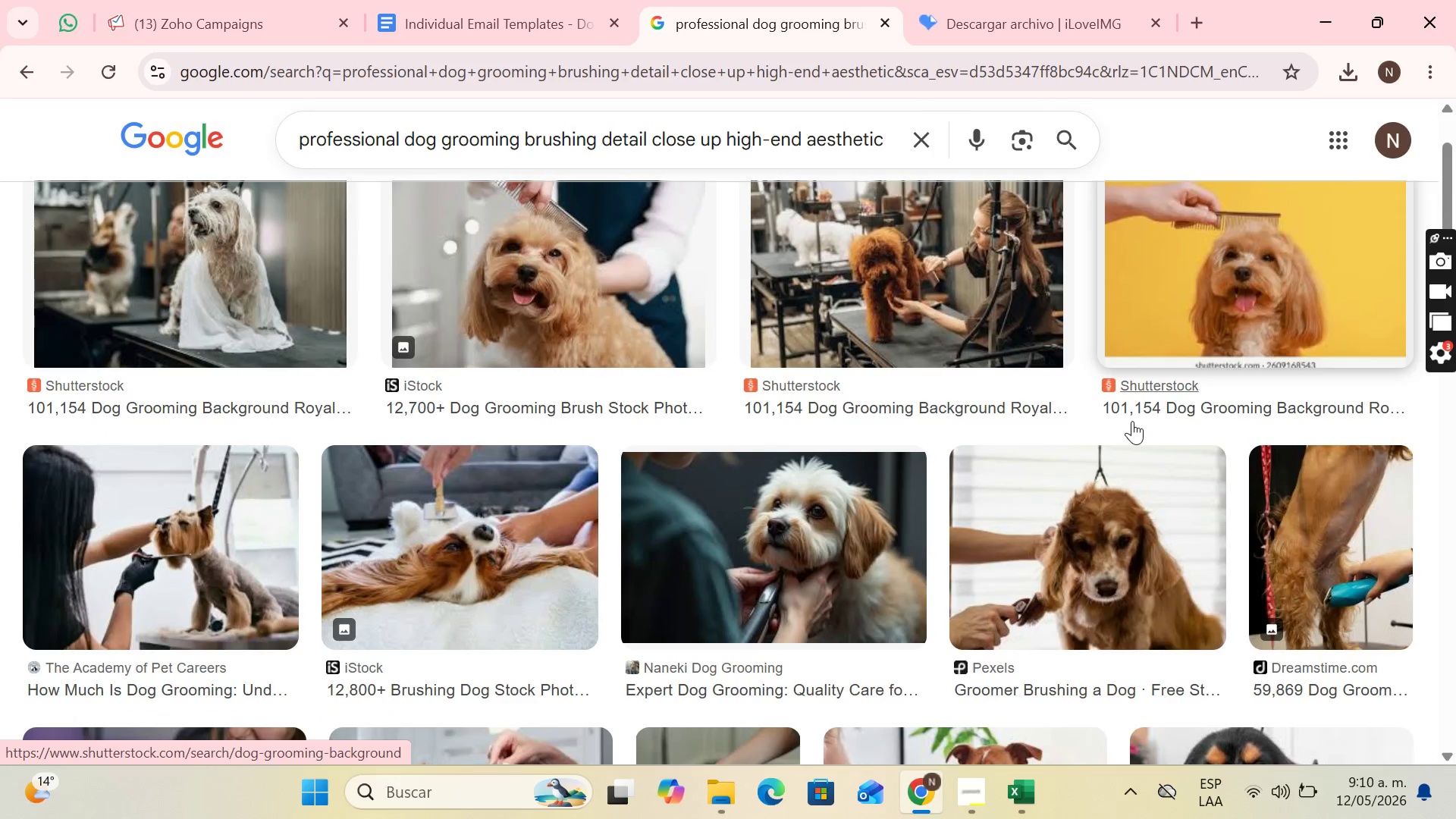 
scroll: coordinate [1131, 422], scroll_direction: down, amount: 3.0
 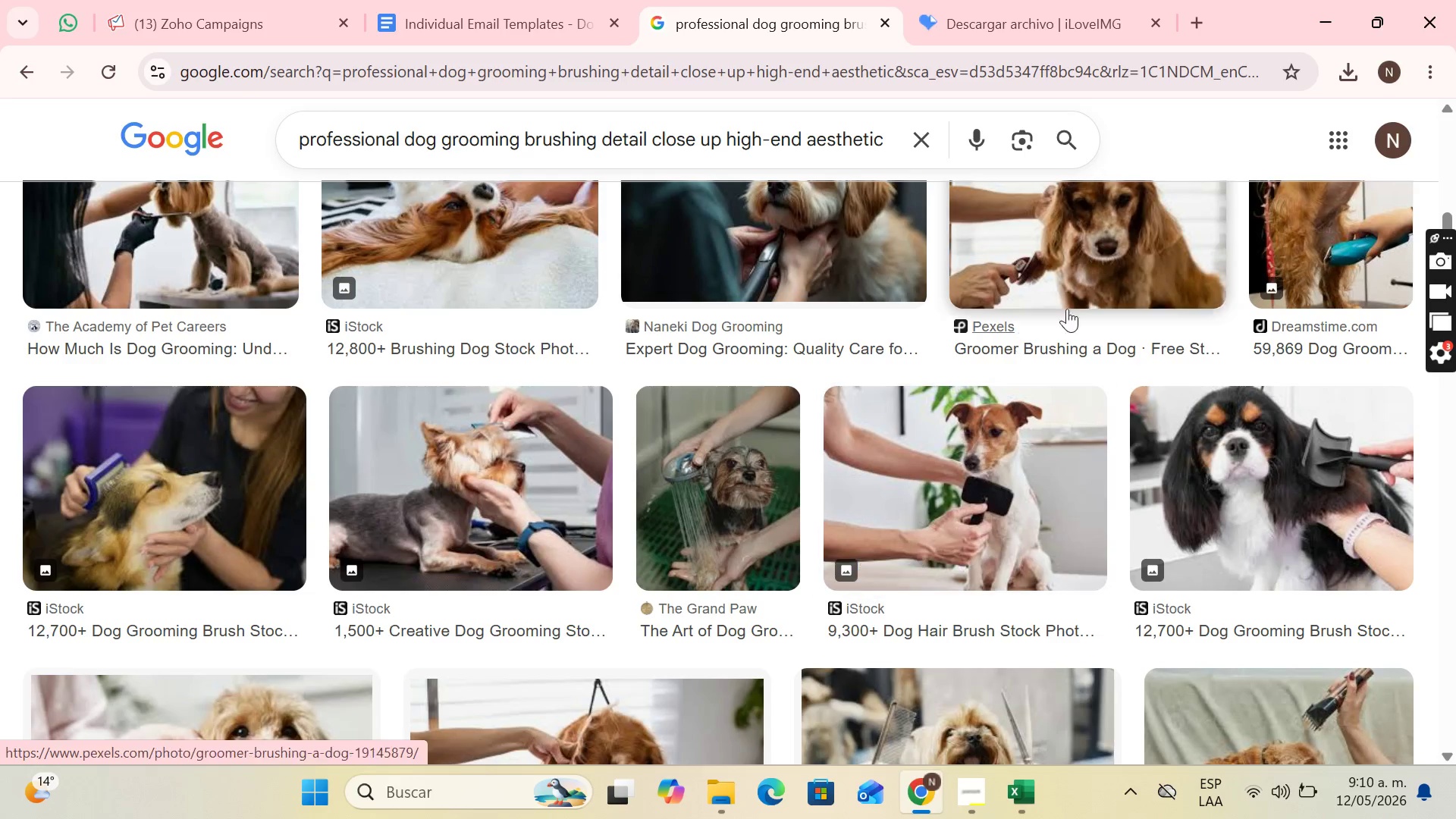 
scroll: coordinate [1136, 334], scroll_direction: up, amount: 2.0
 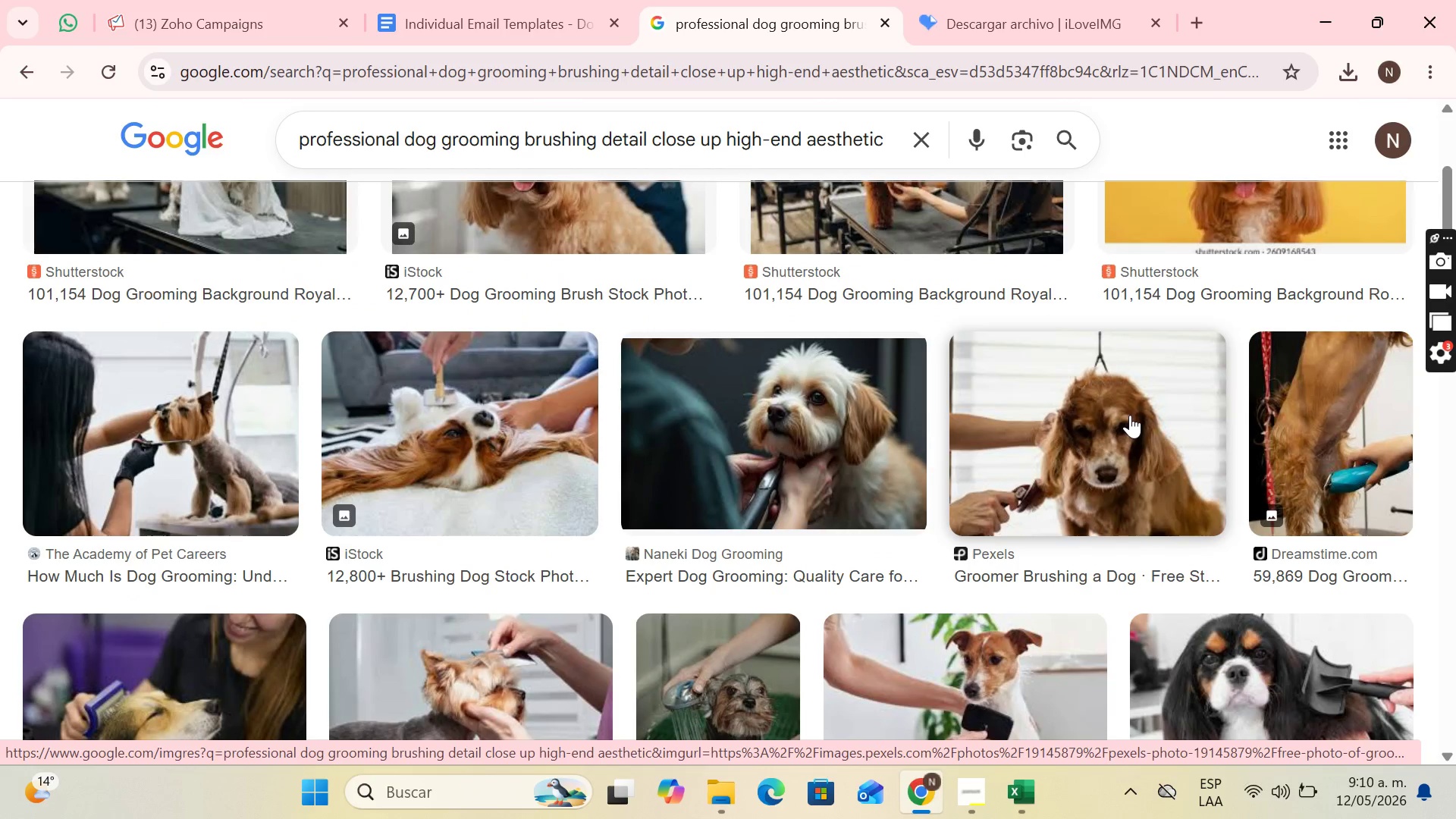 
scroll: coordinate [1103, 419], scroll_direction: down, amount: 1.0
 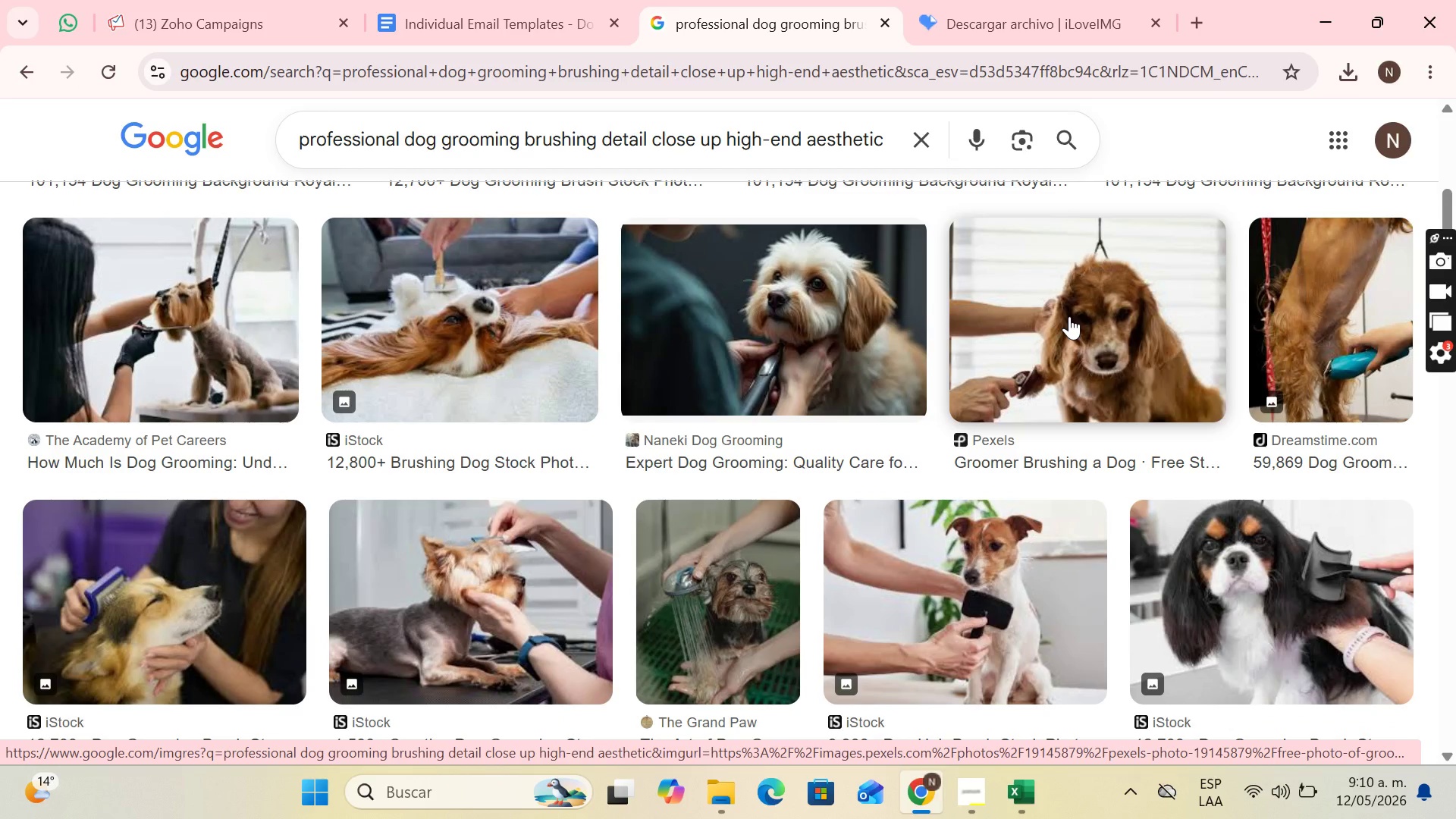 
left_click([1069, 316])
 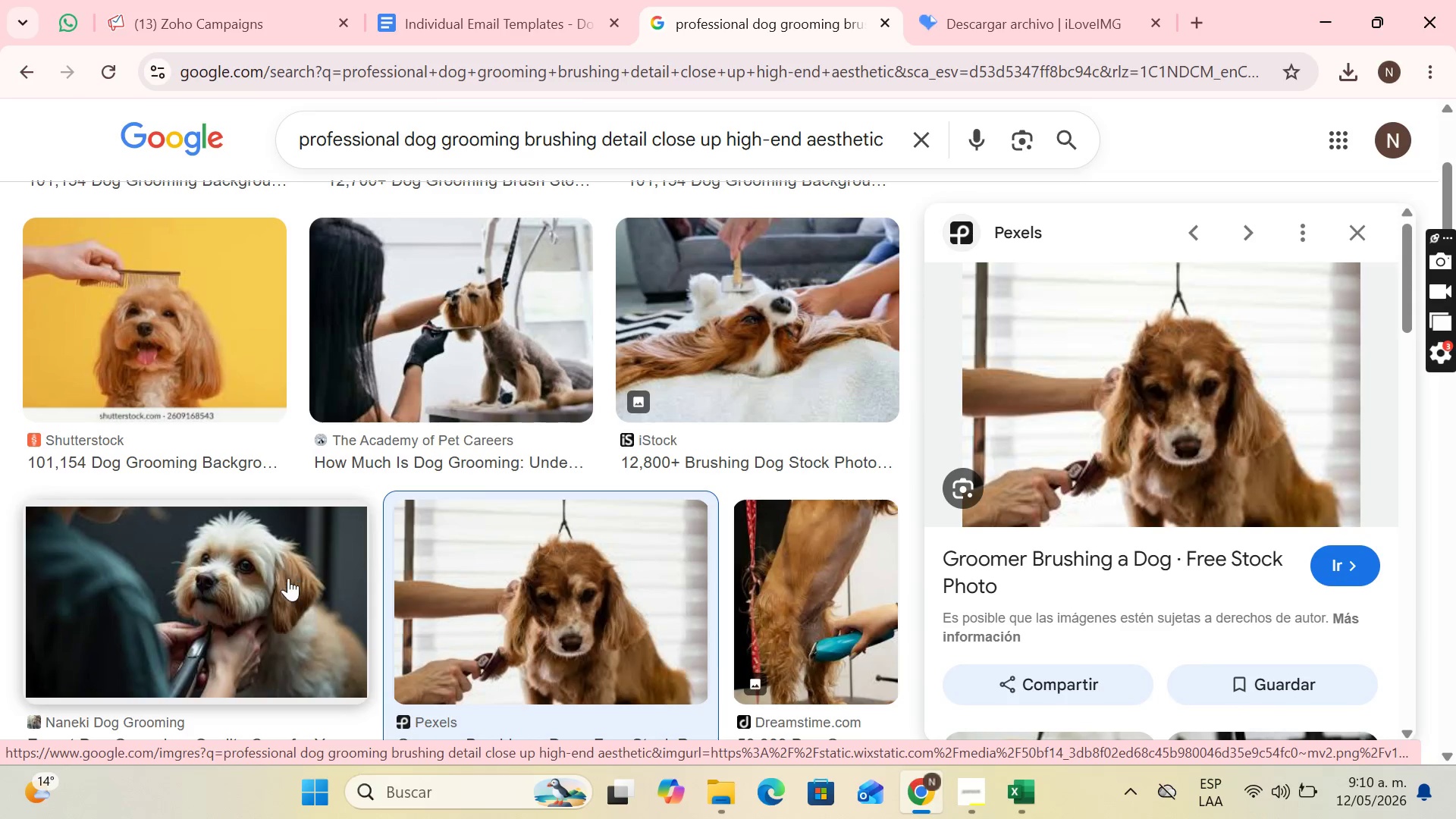 
scroll: coordinate [318, 549], scroll_direction: down, amount: 5.0
 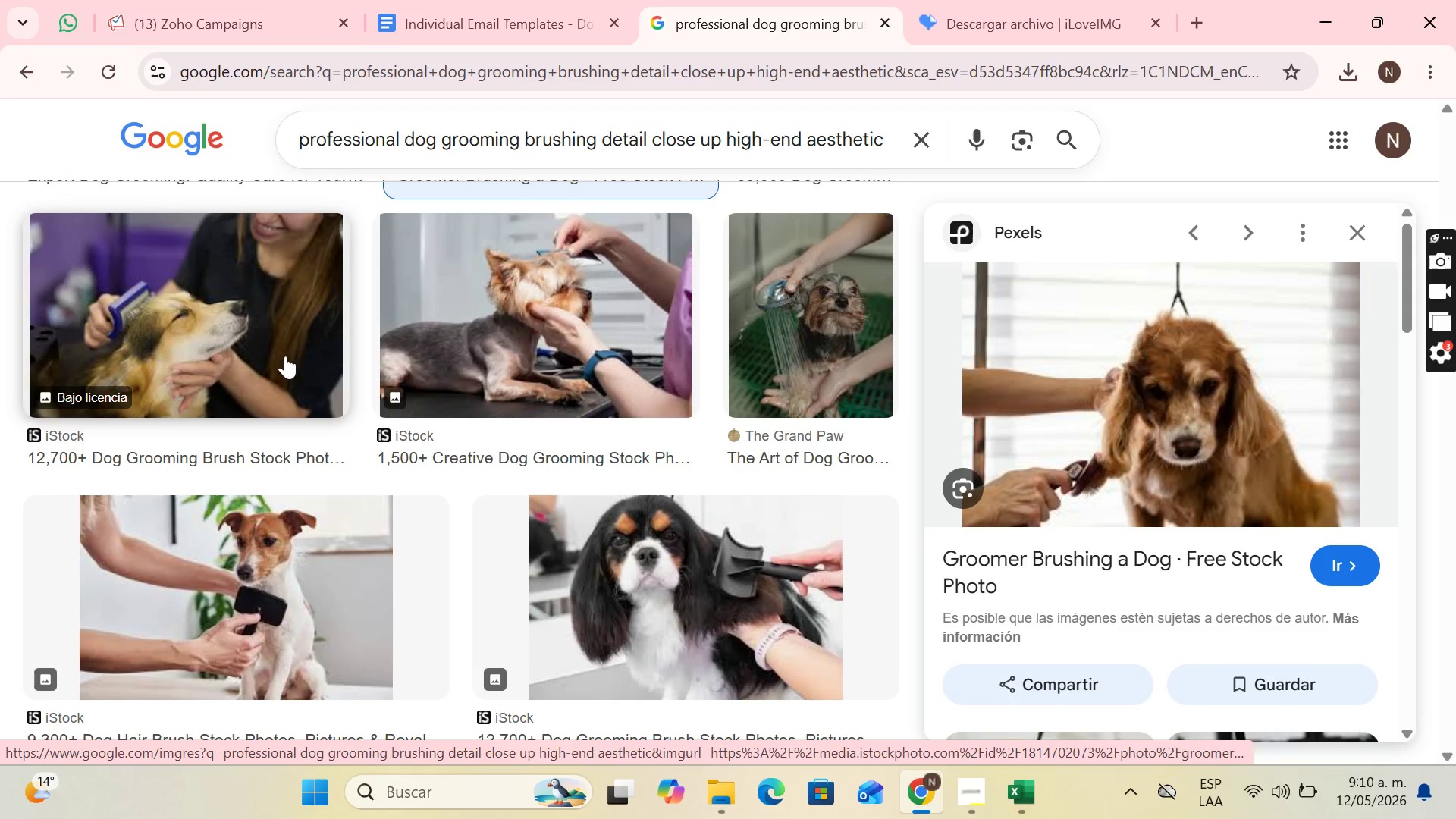 
left_click([282, 350])
 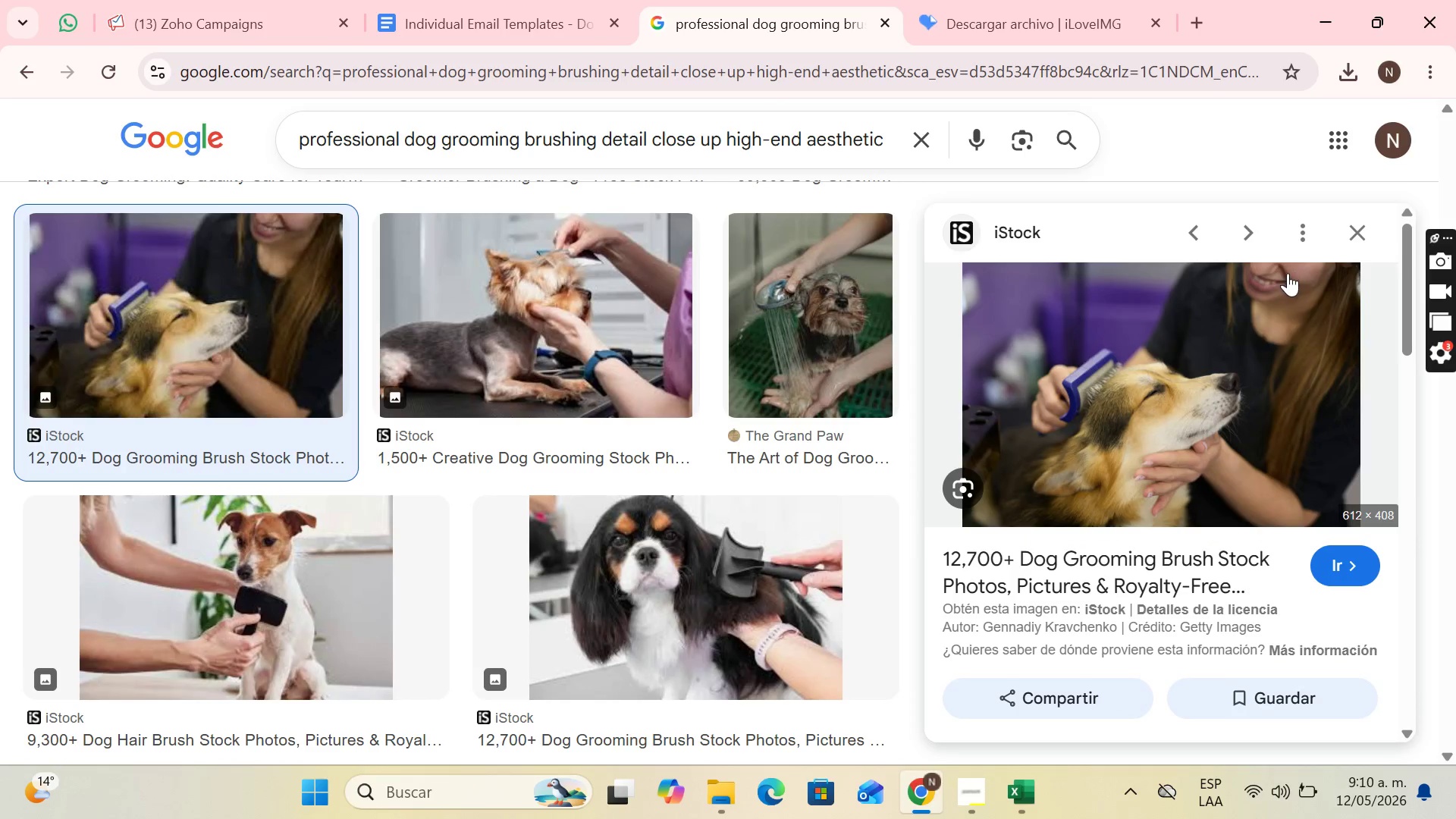 
right_click([1261, 329])
 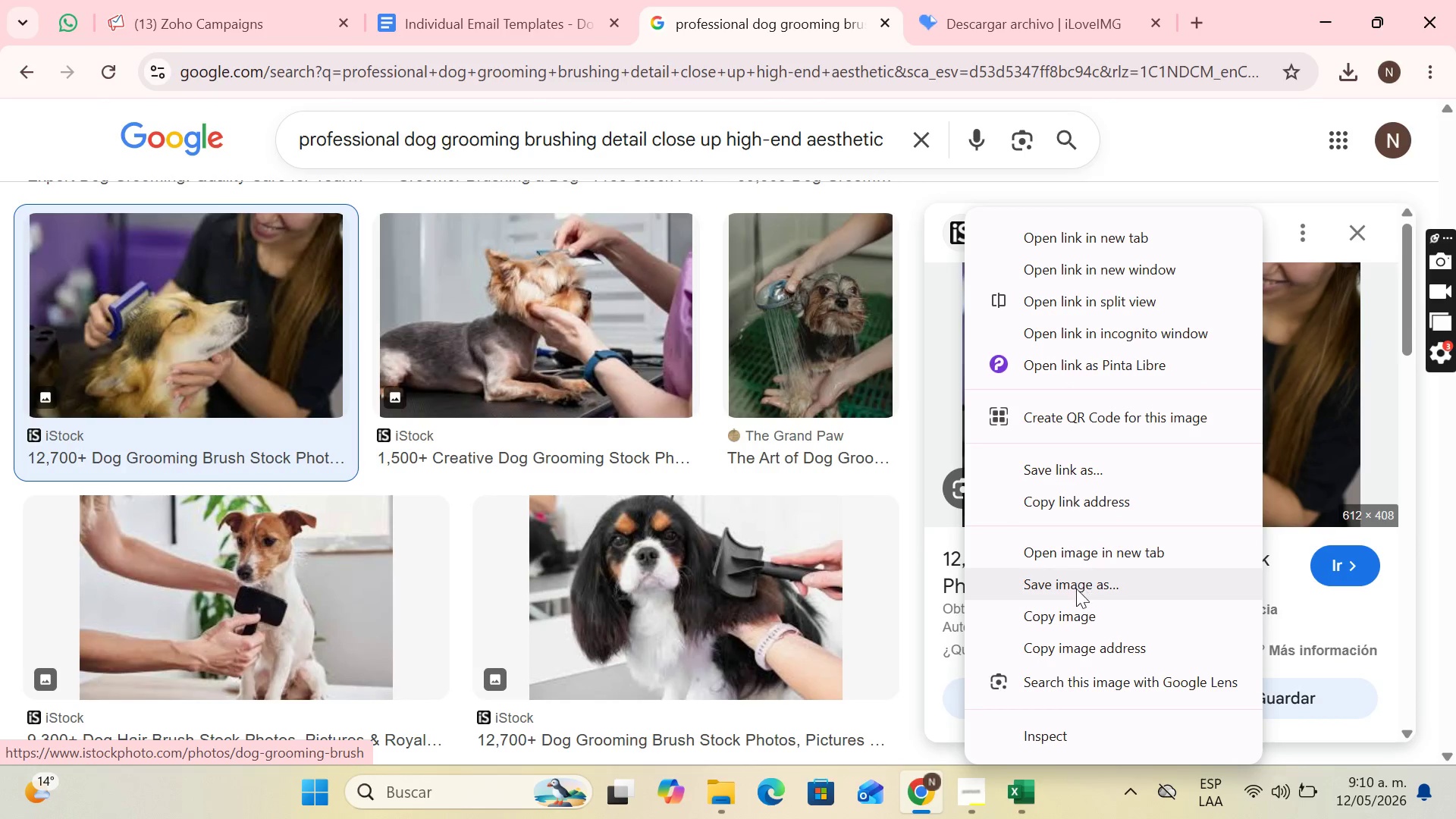 
left_click([1074, 592])
 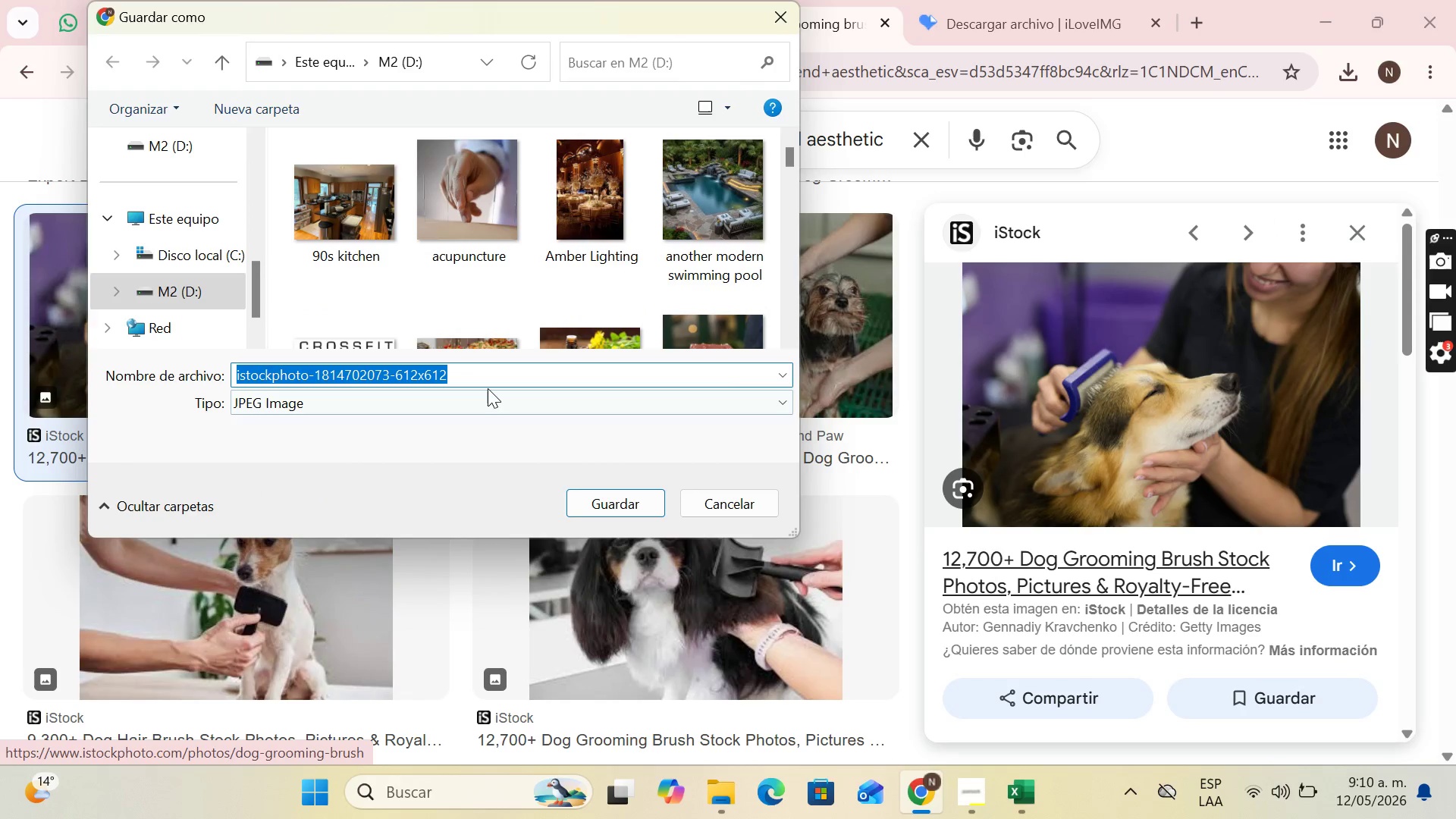 
type(Grooming dog)
 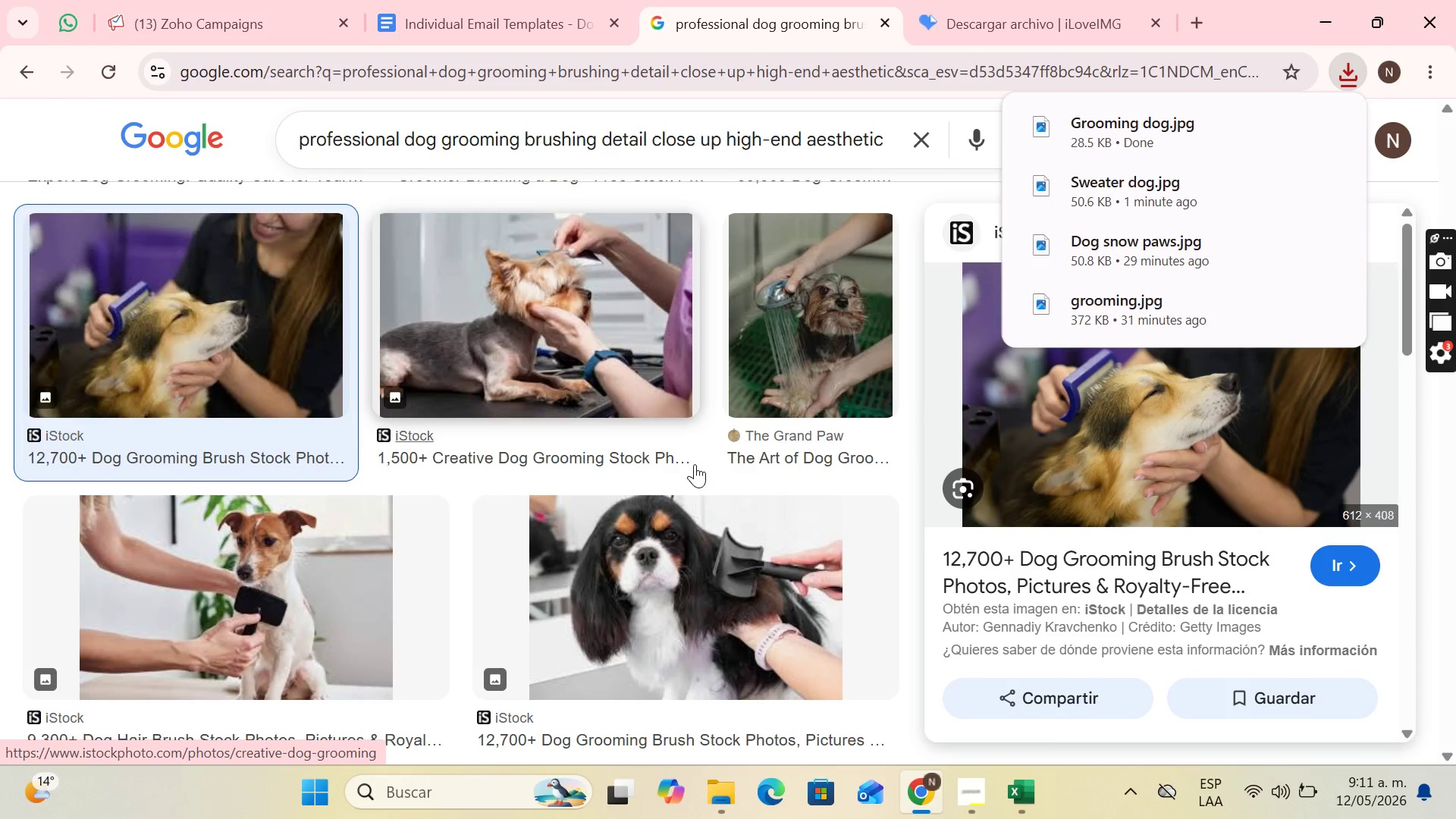 
wait(6.5)
 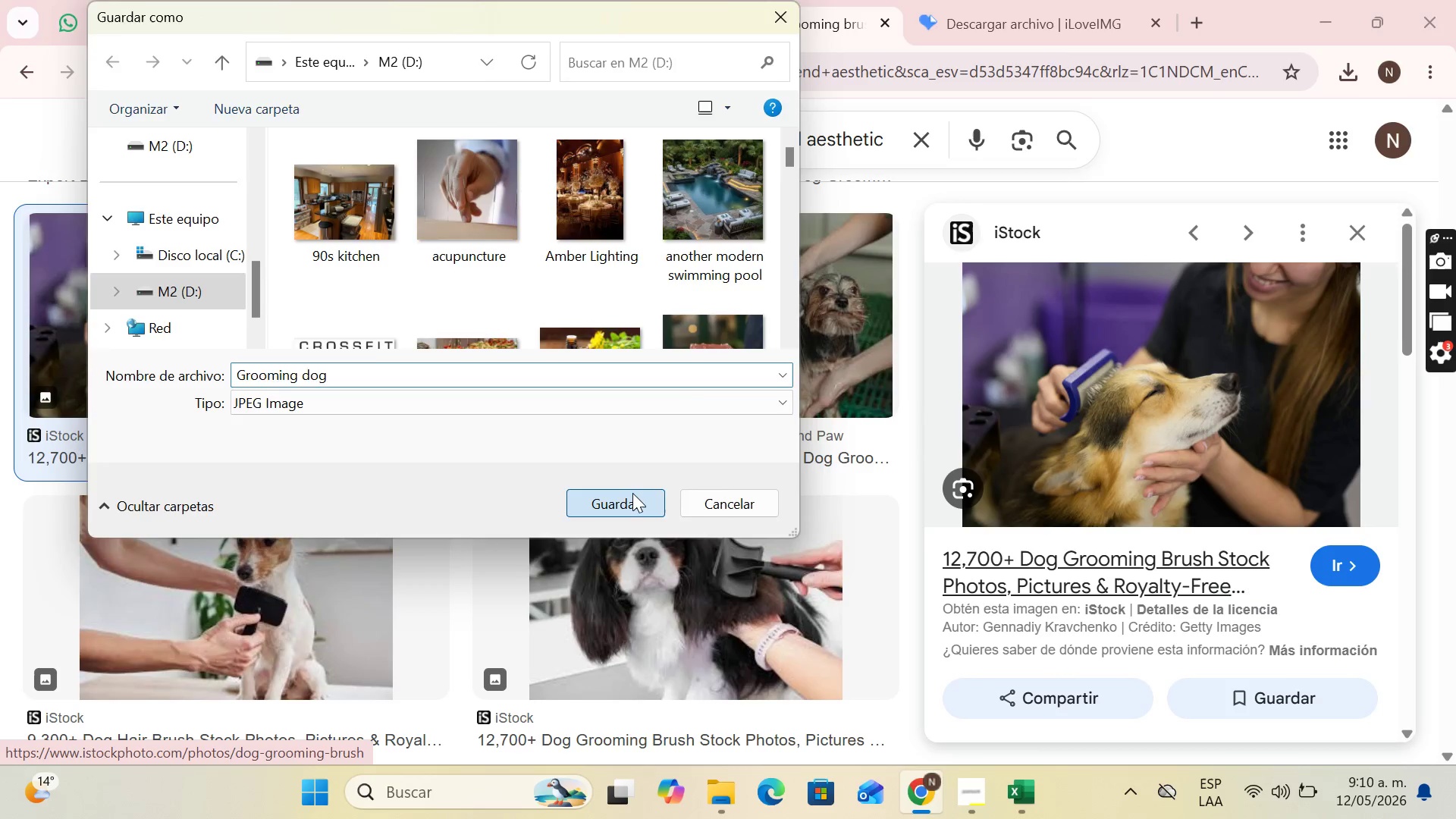 
left_click([428, 0])
 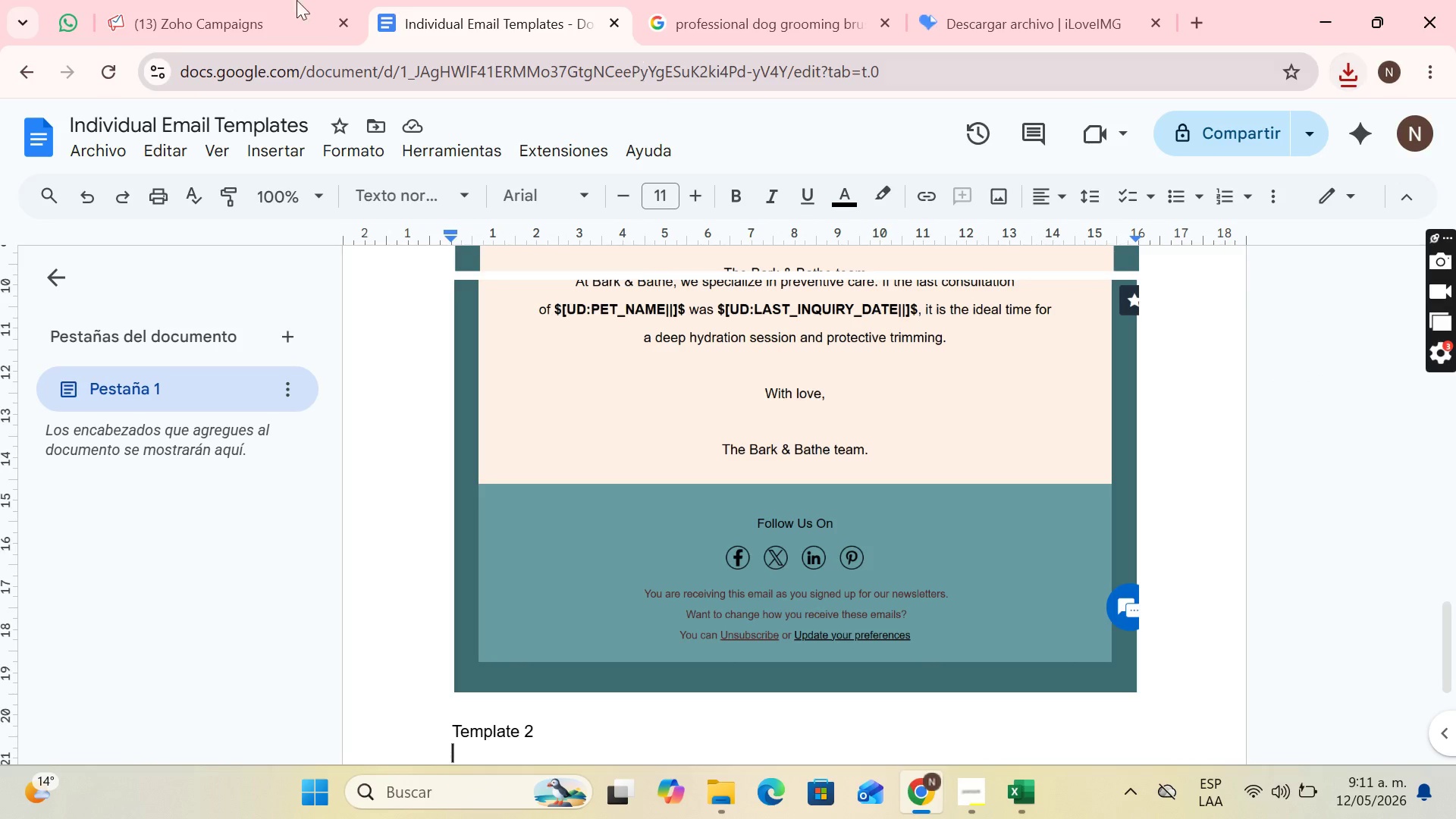 
left_click([269, 0])
 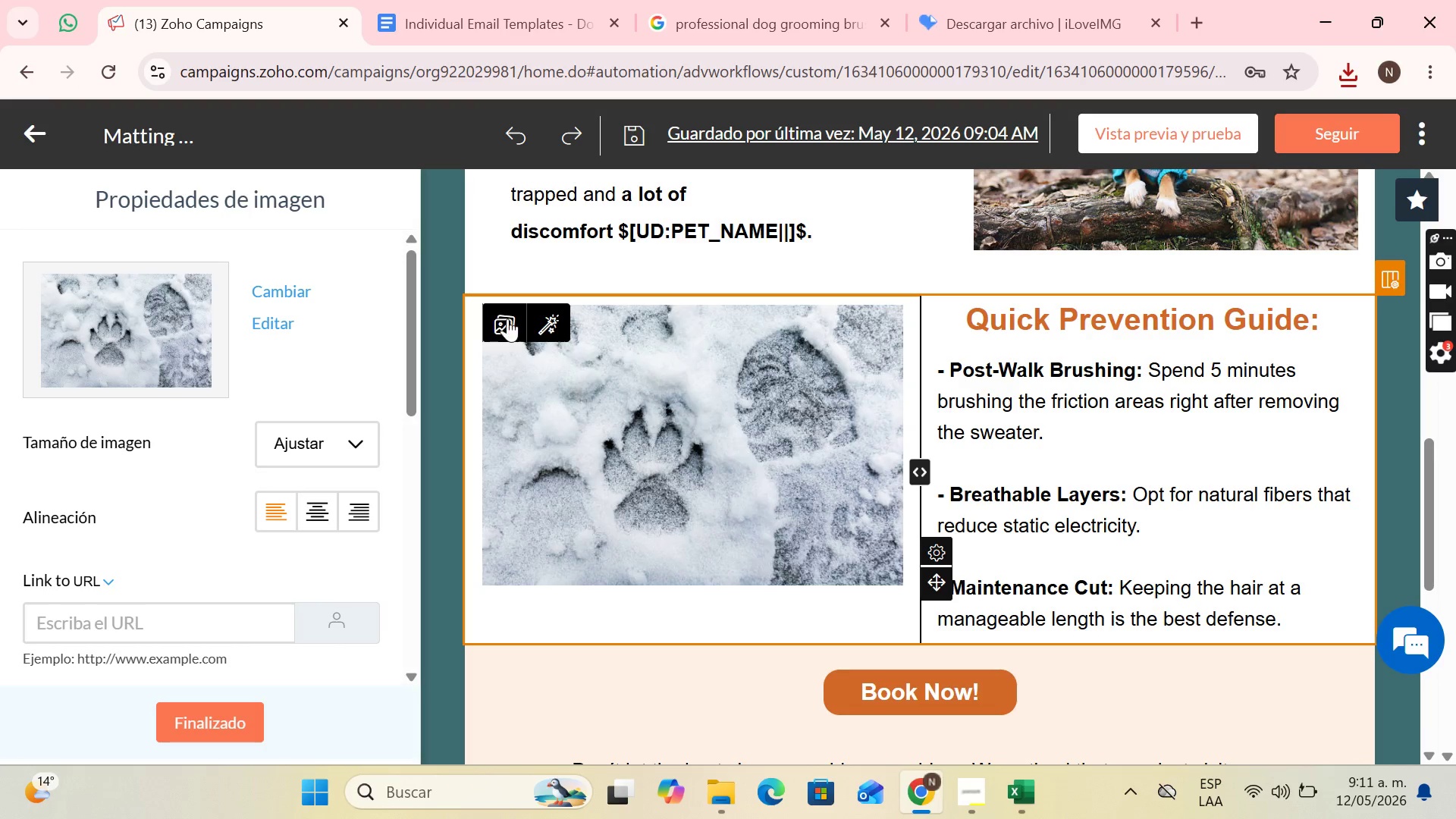 
left_click([507, 310])
 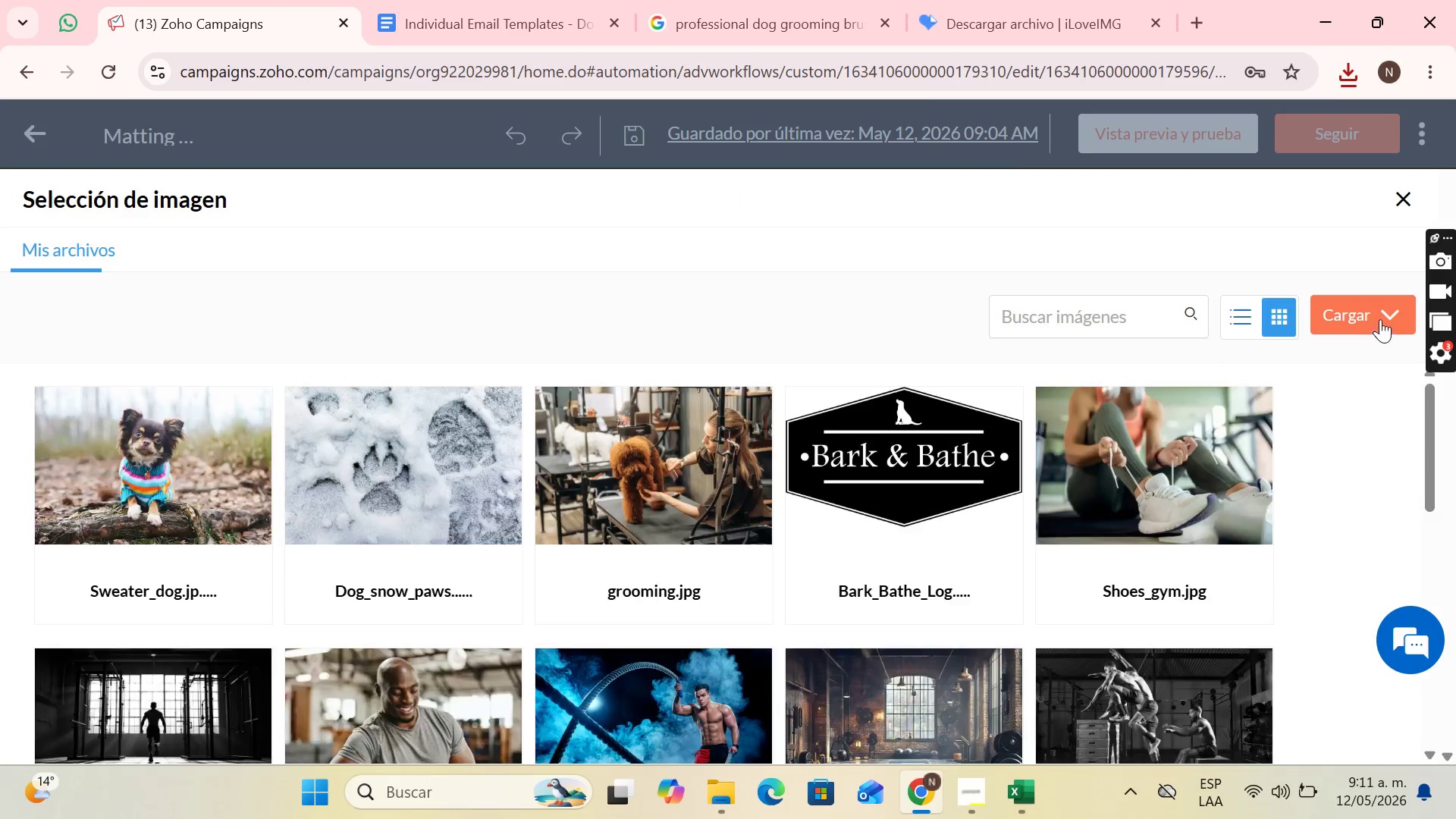 
left_click([1386, 316])
 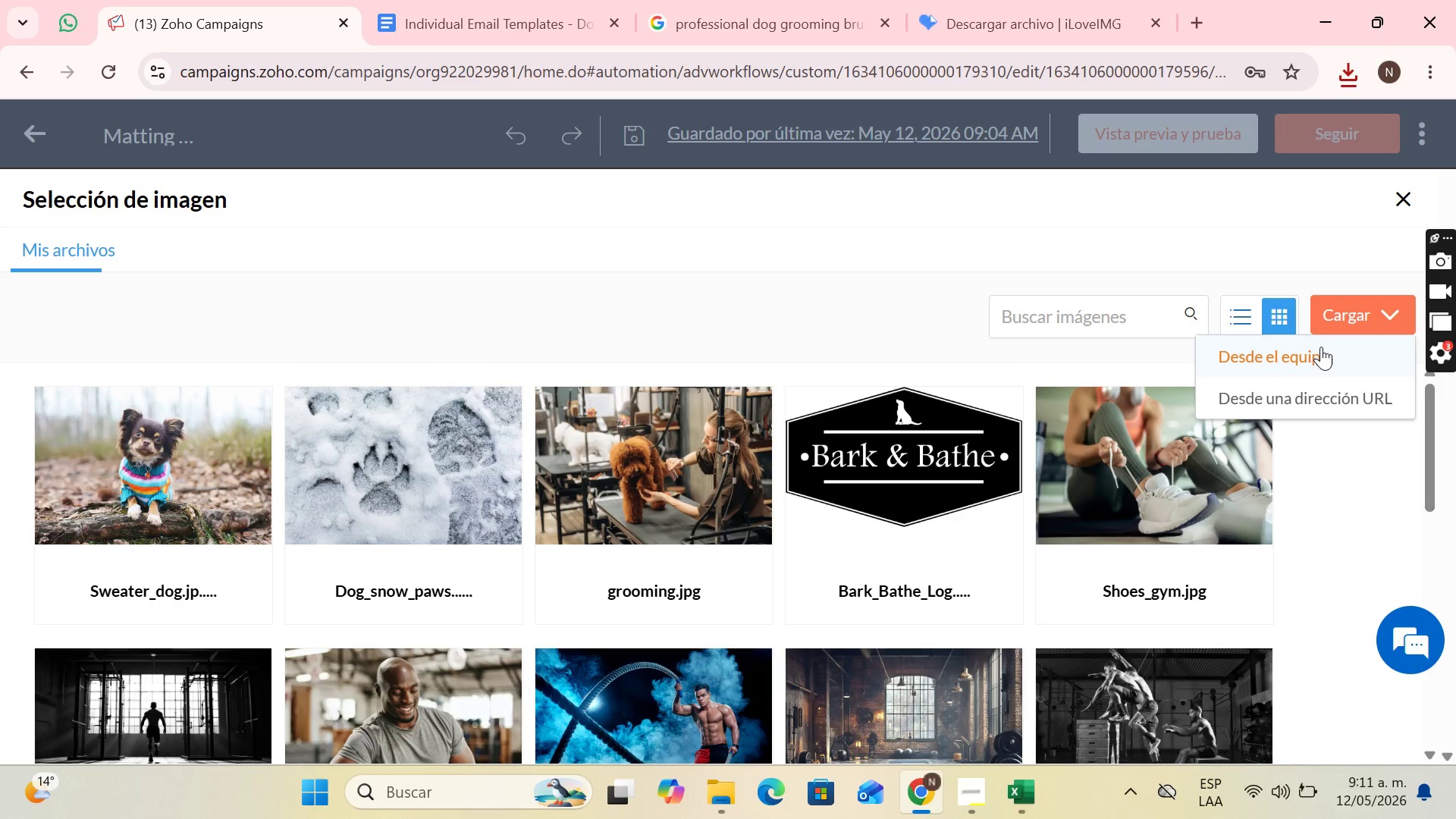 
left_click([1321, 347])
 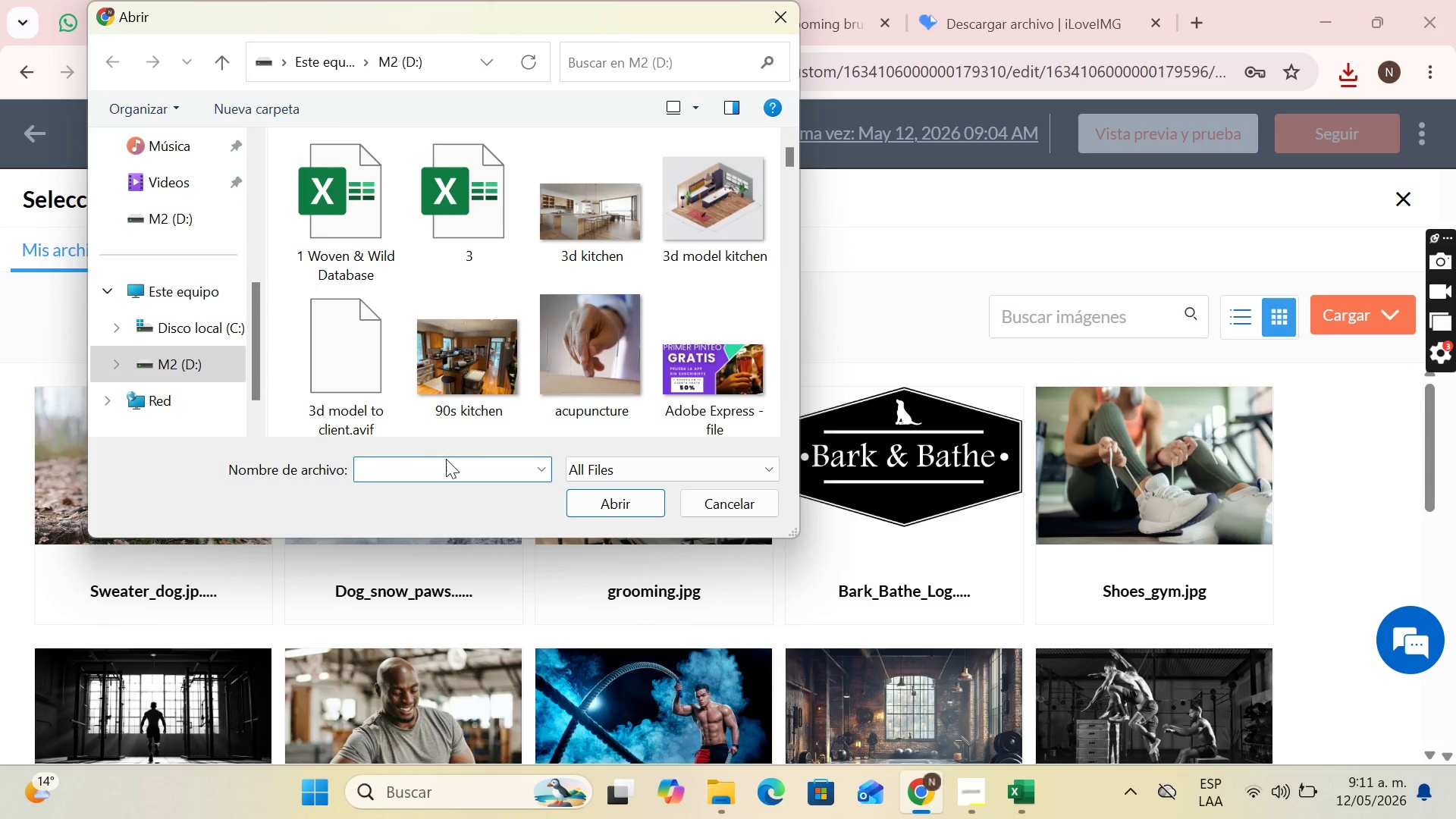 
type(groo)
 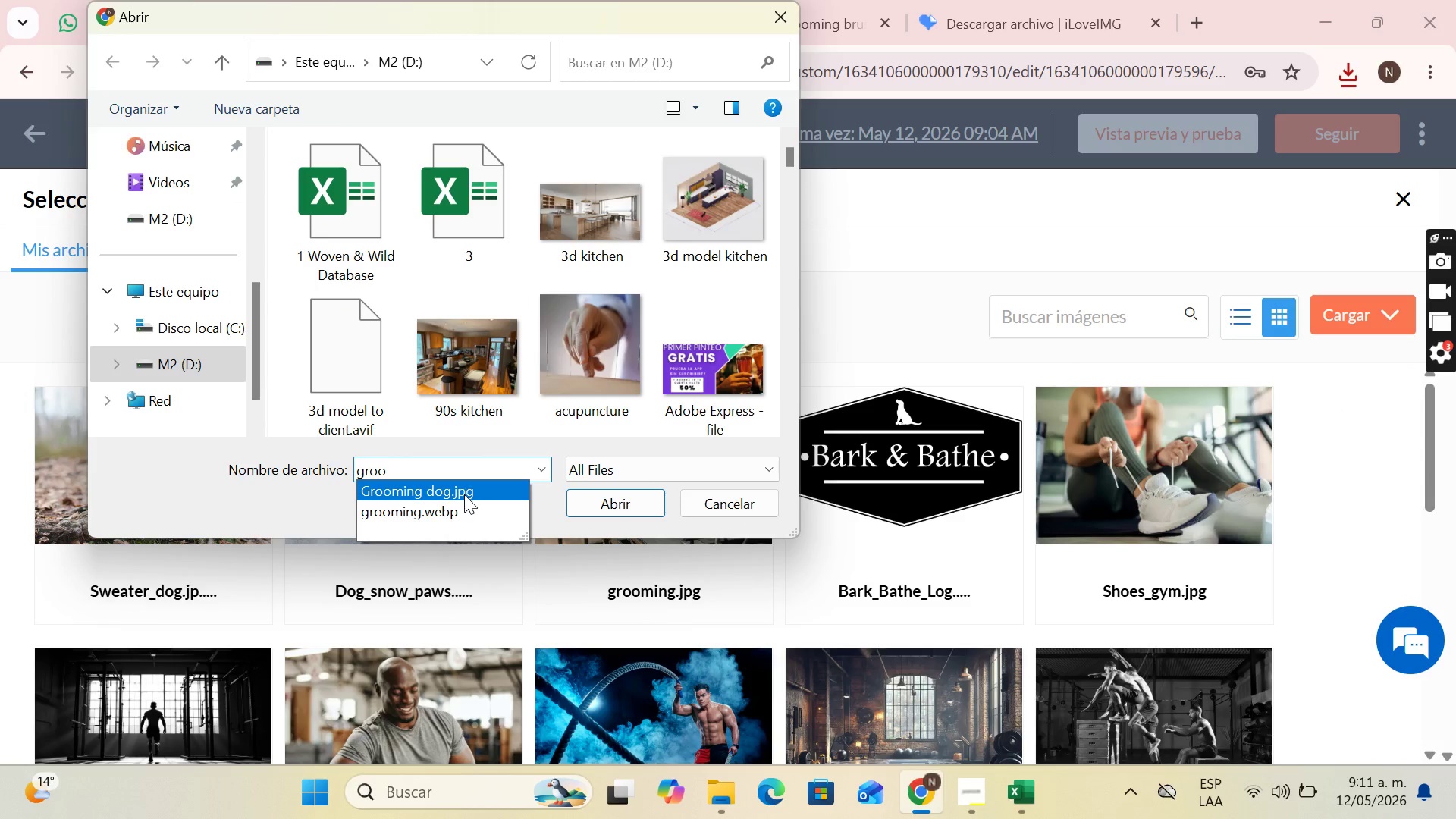 
double_click([464, 494])
 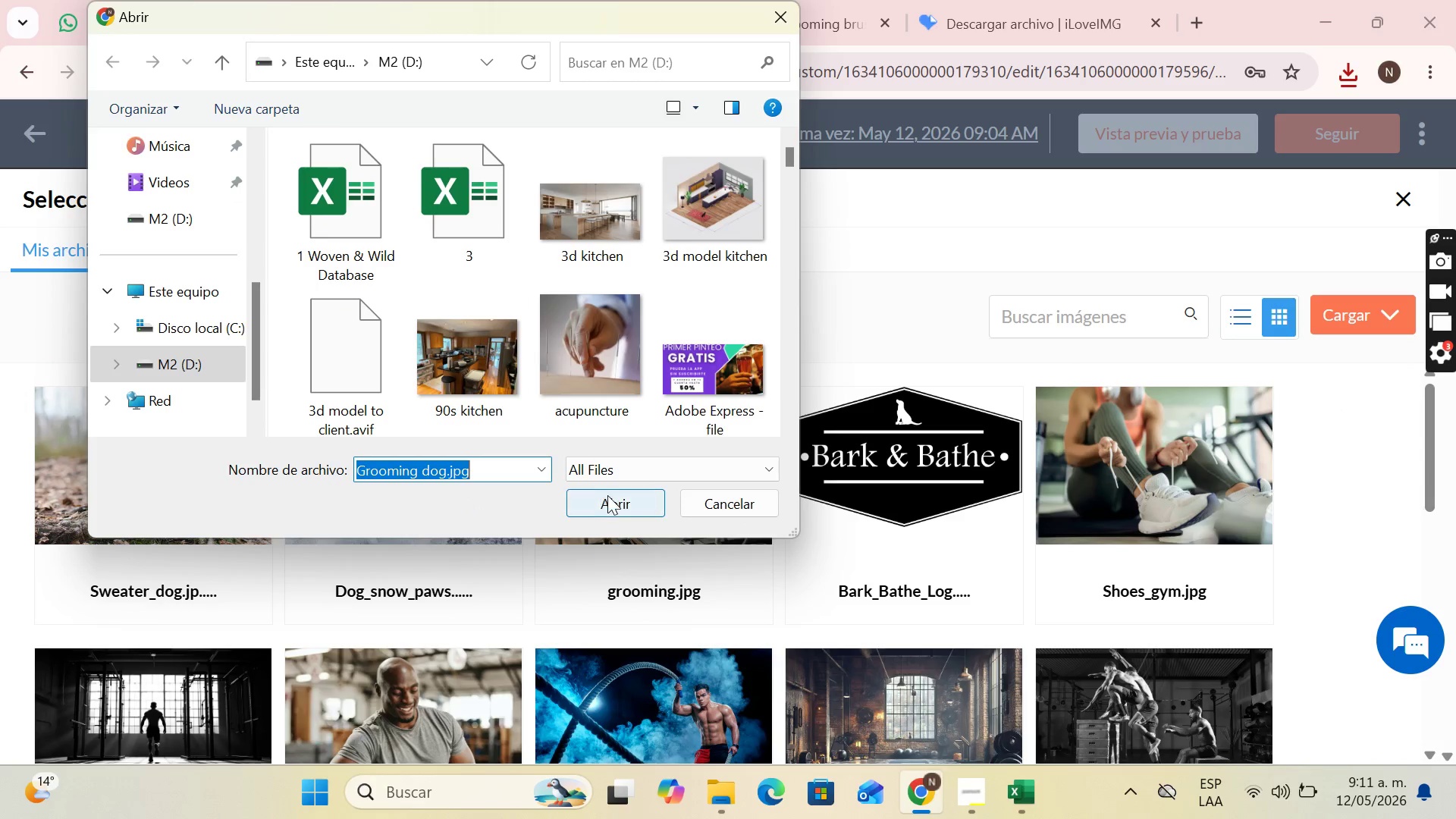 
left_click([610, 495])
 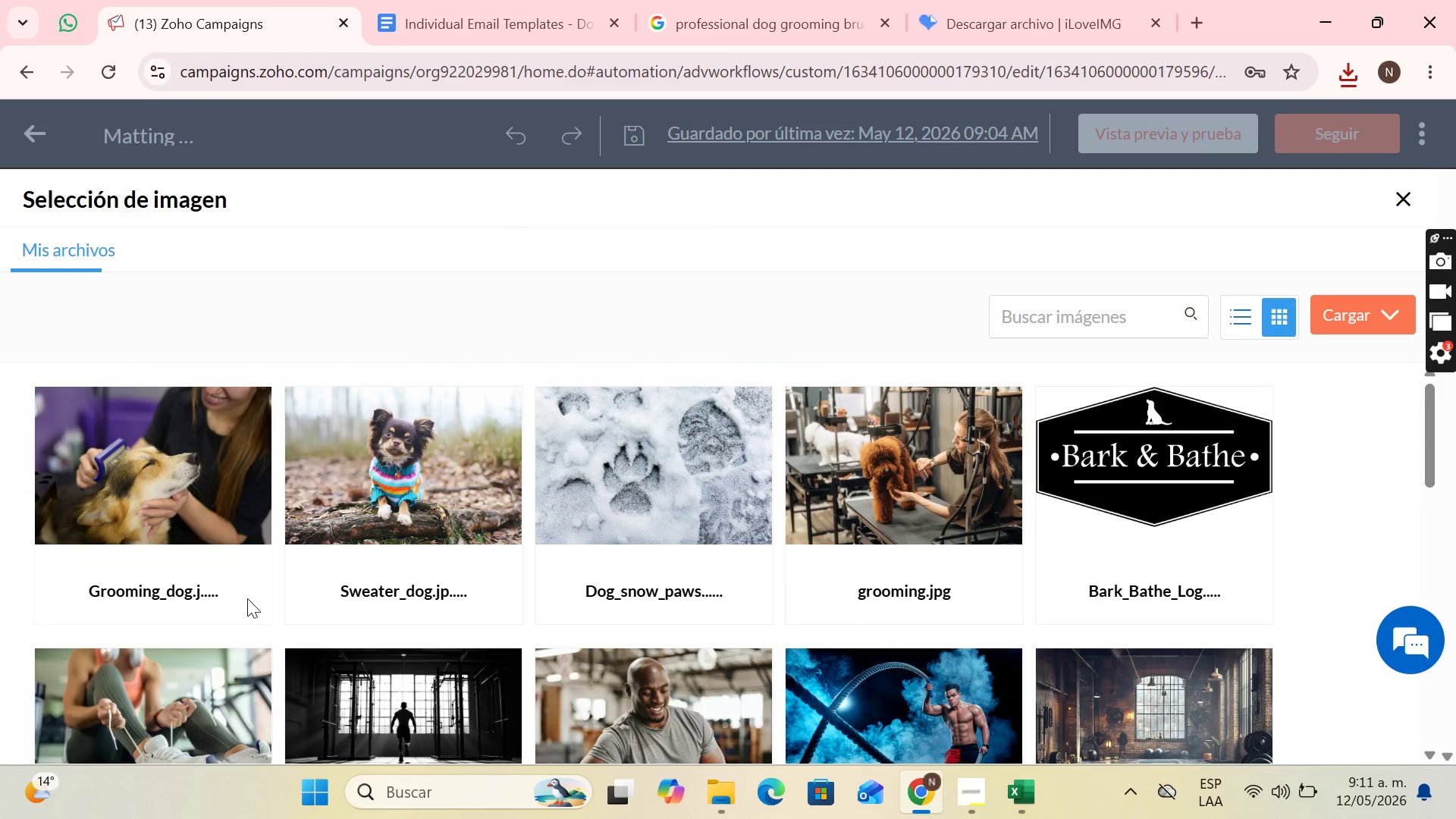 
left_click([209, 556])
 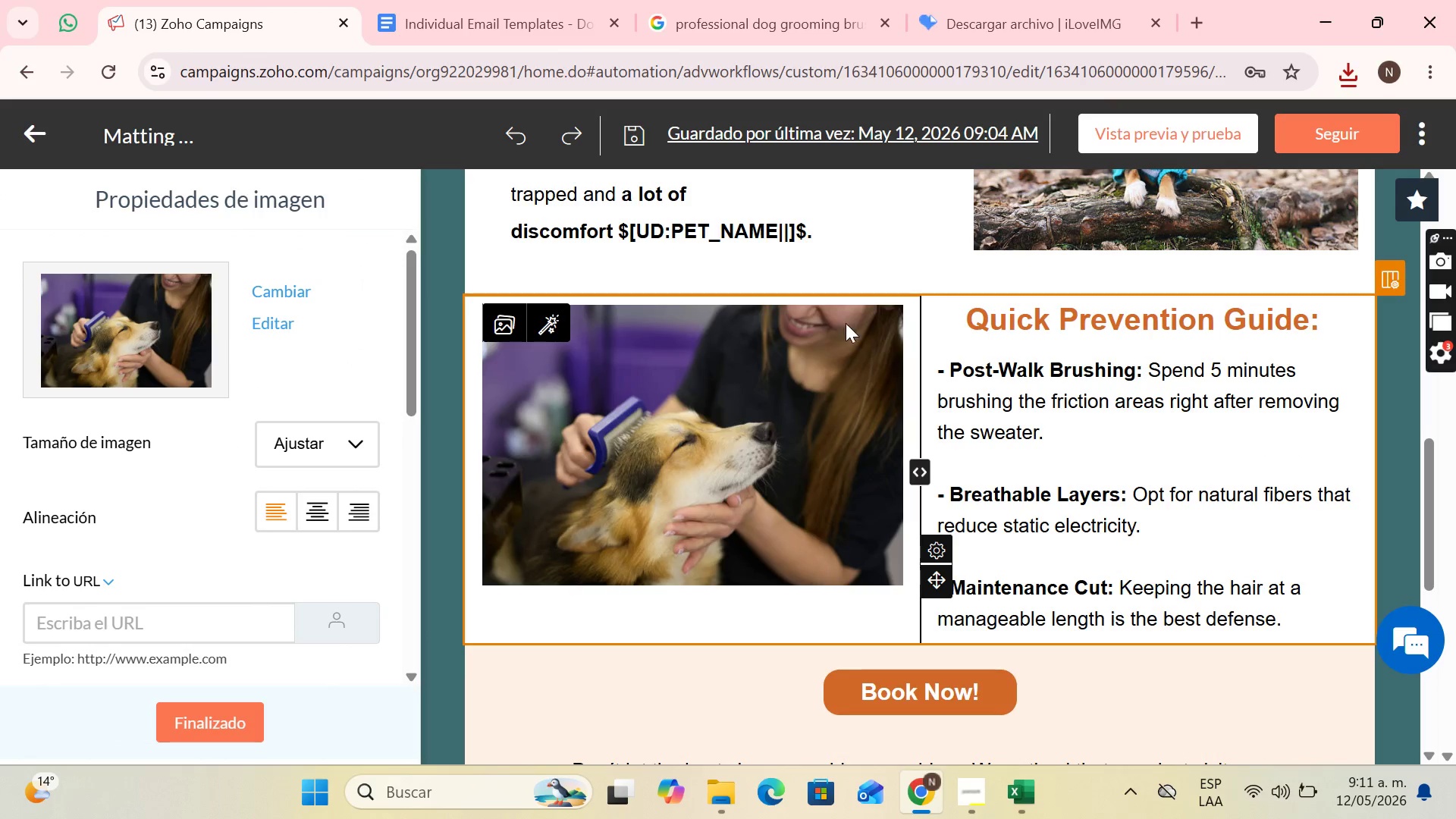 
scroll: coordinate [320, 579], scroll_direction: down, amount: 7.0
 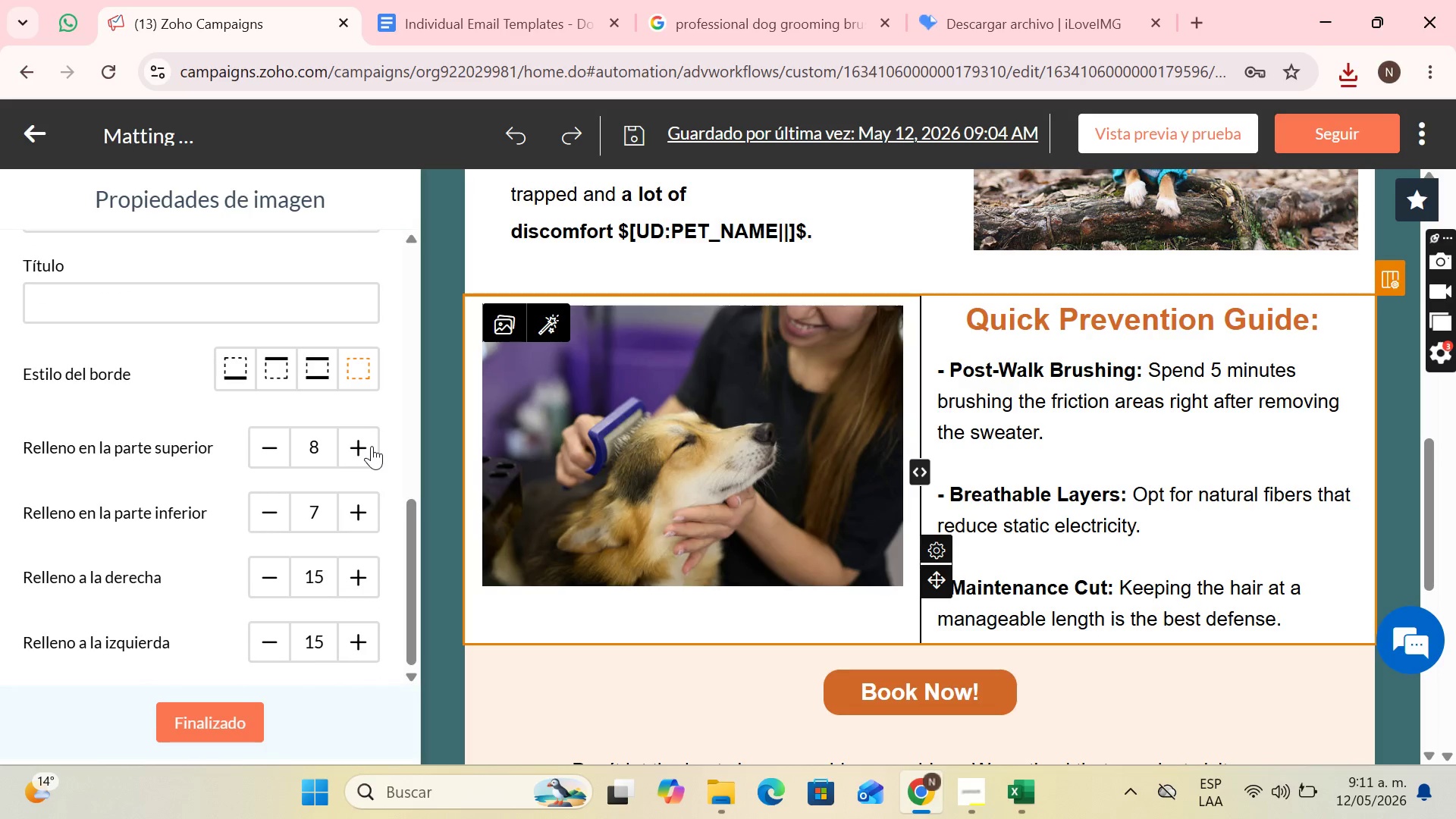 
double_click([372, 445])
 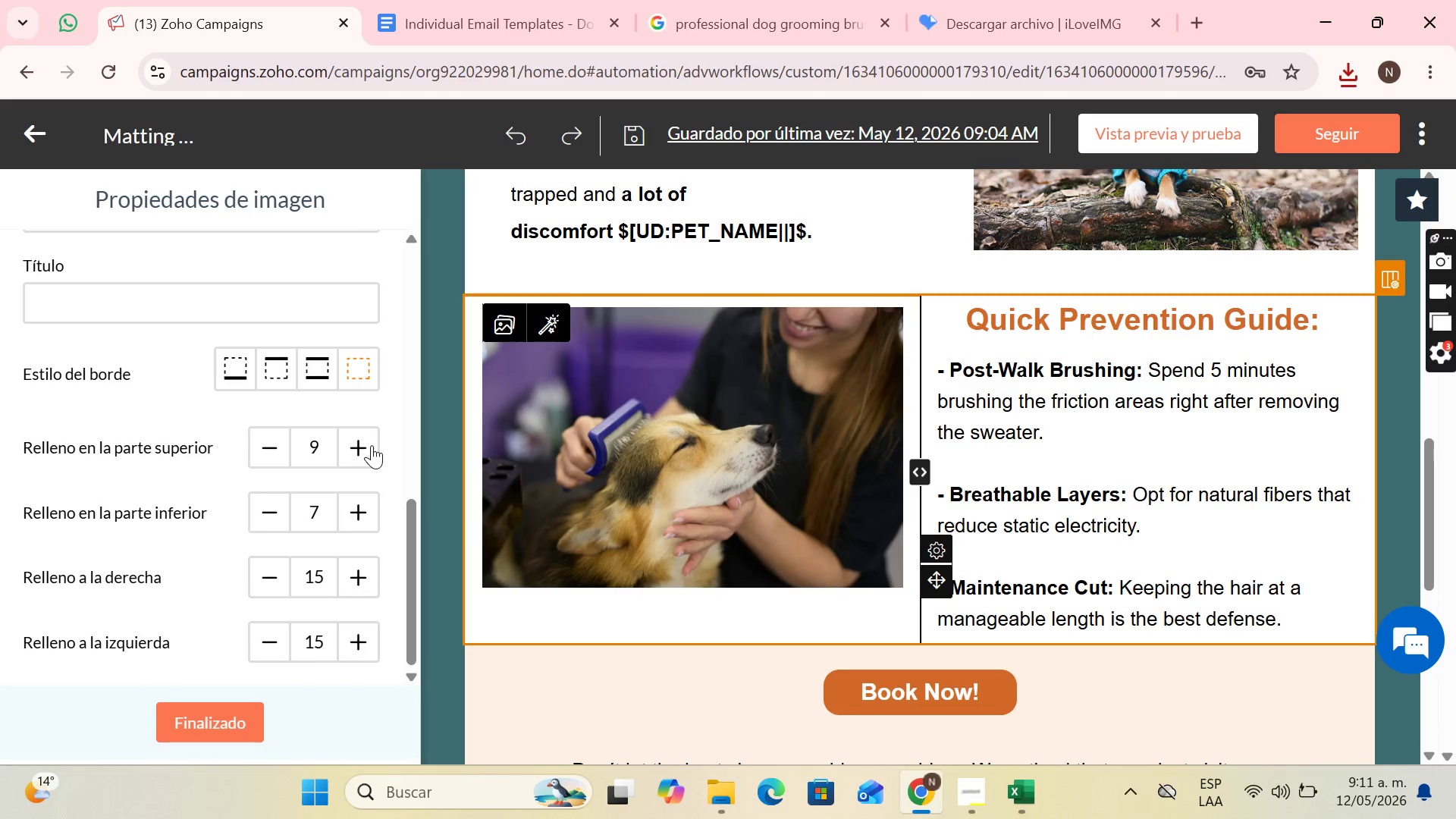 
triple_click([372, 445])
 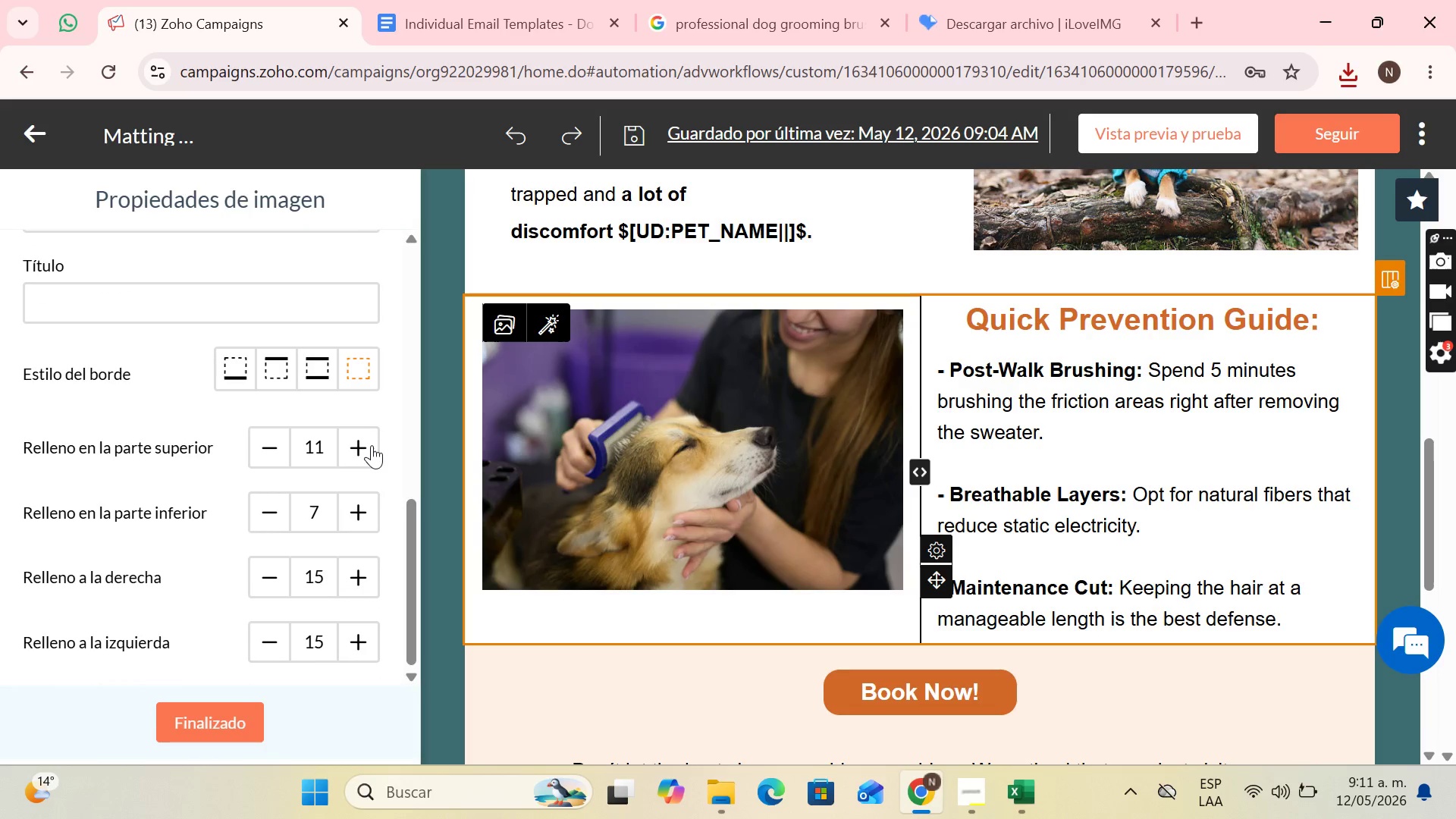 
triple_click([372, 445])
 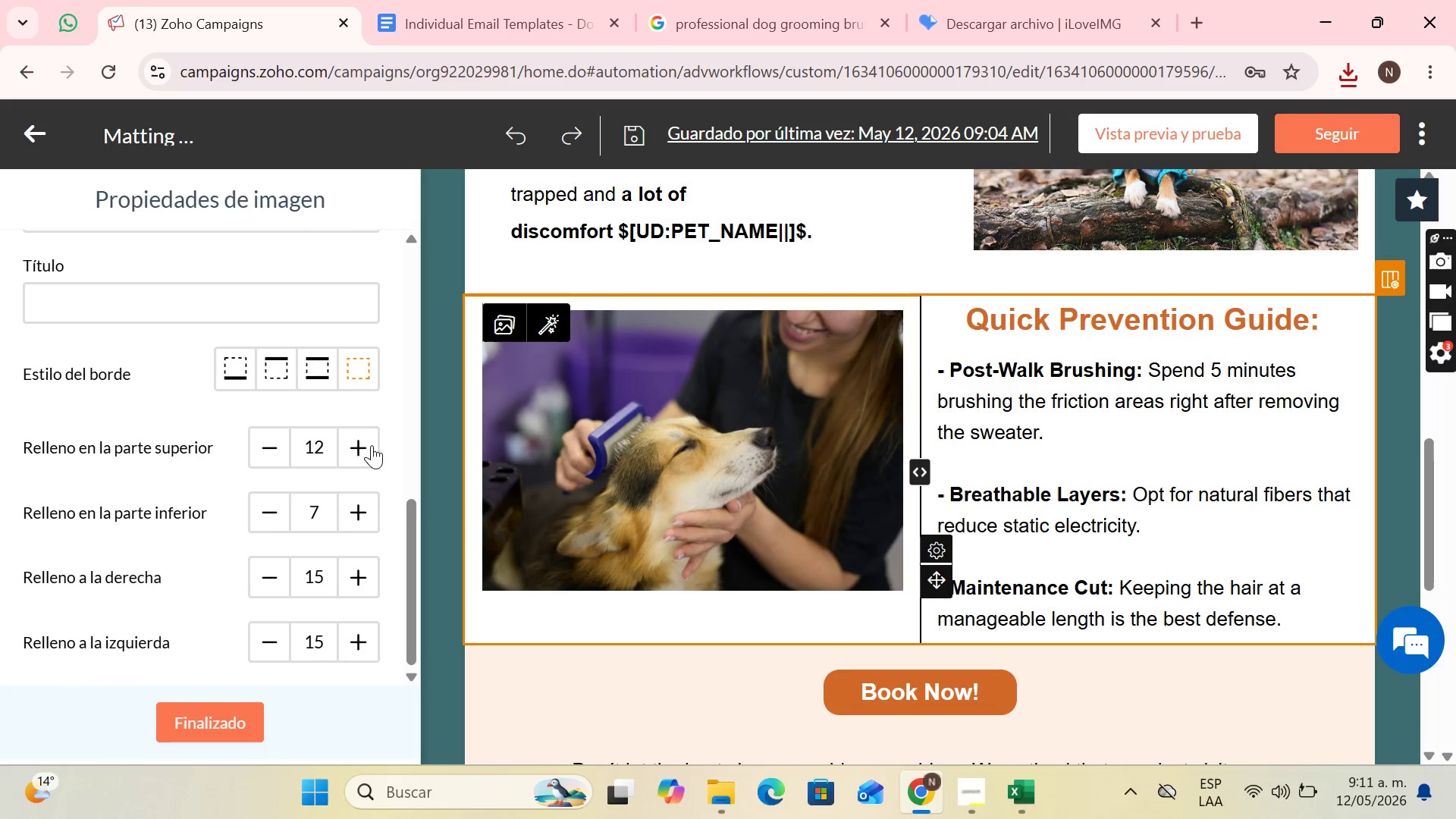 
triple_click([372, 445])
 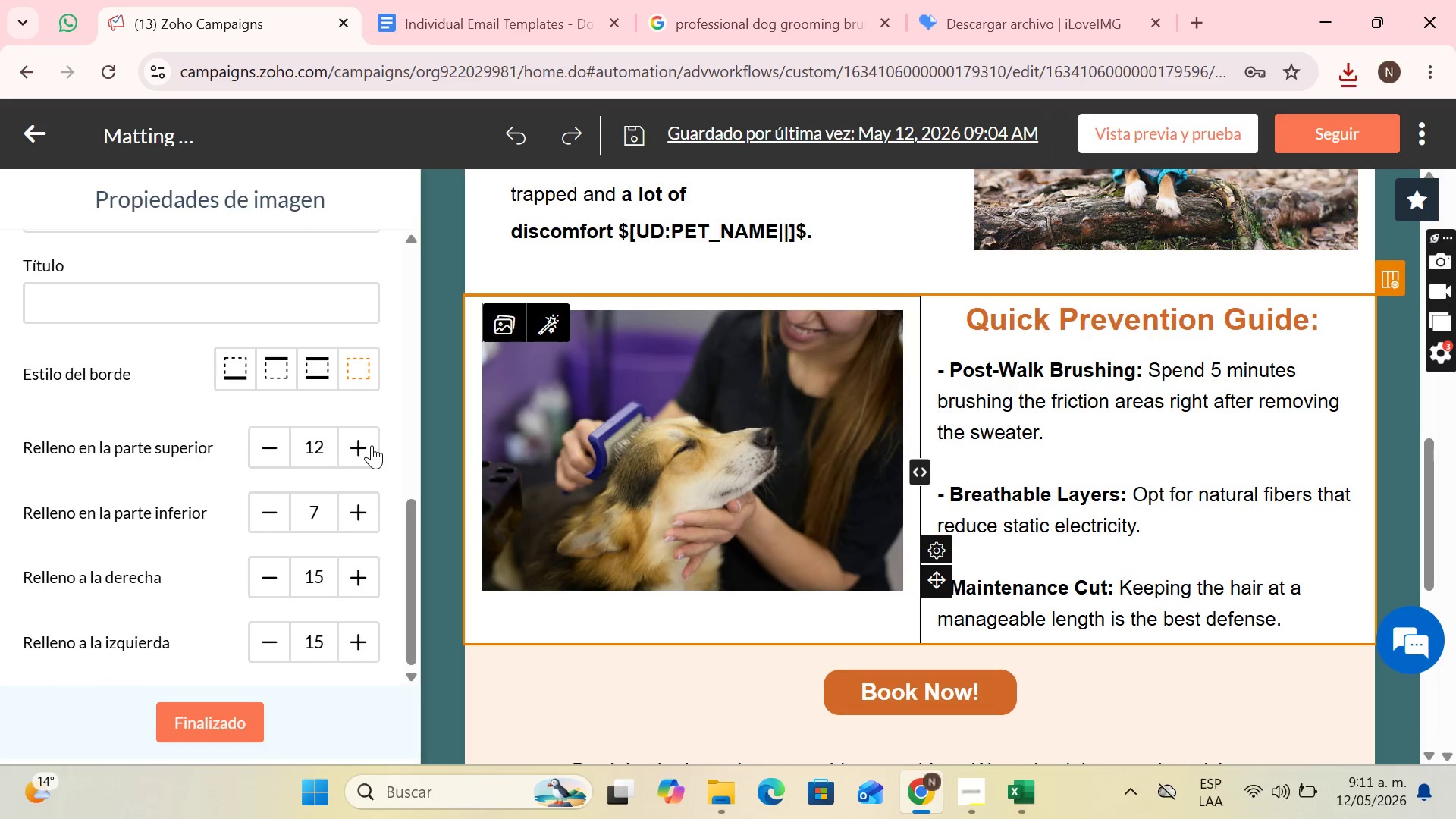 
triple_click([372, 445])
 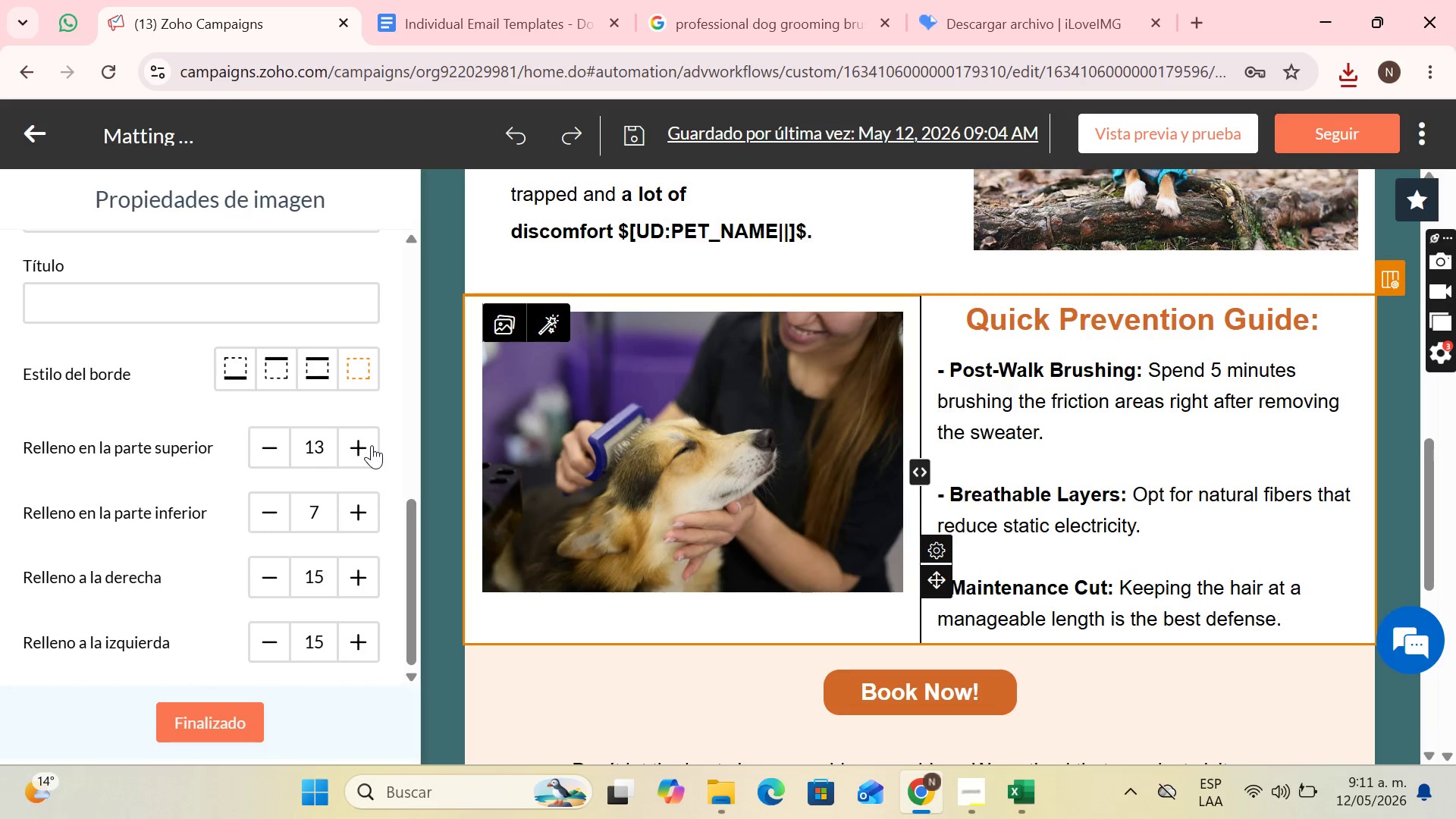 
triple_click([372, 445])
 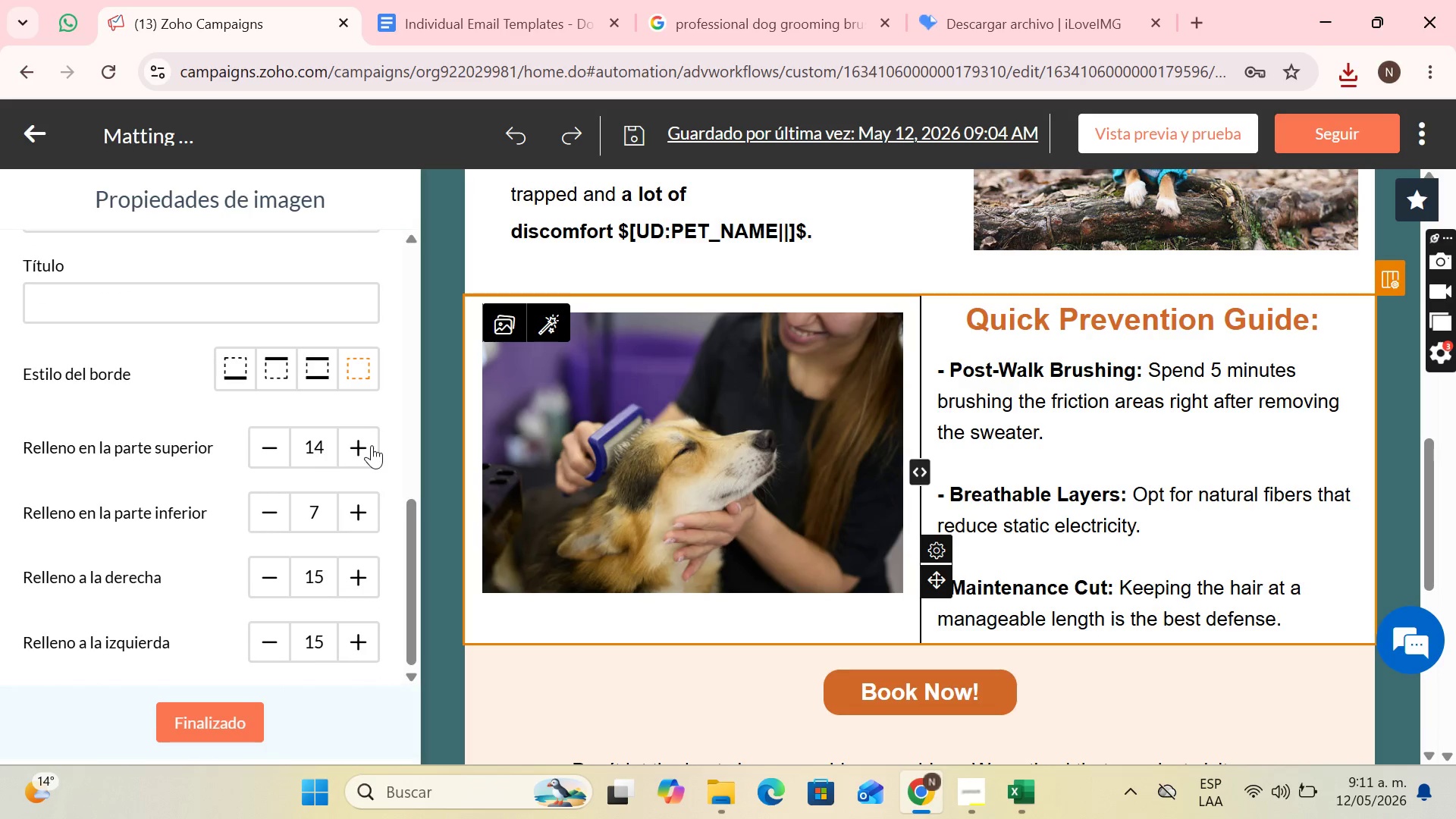 
triple_click([372, 445])
 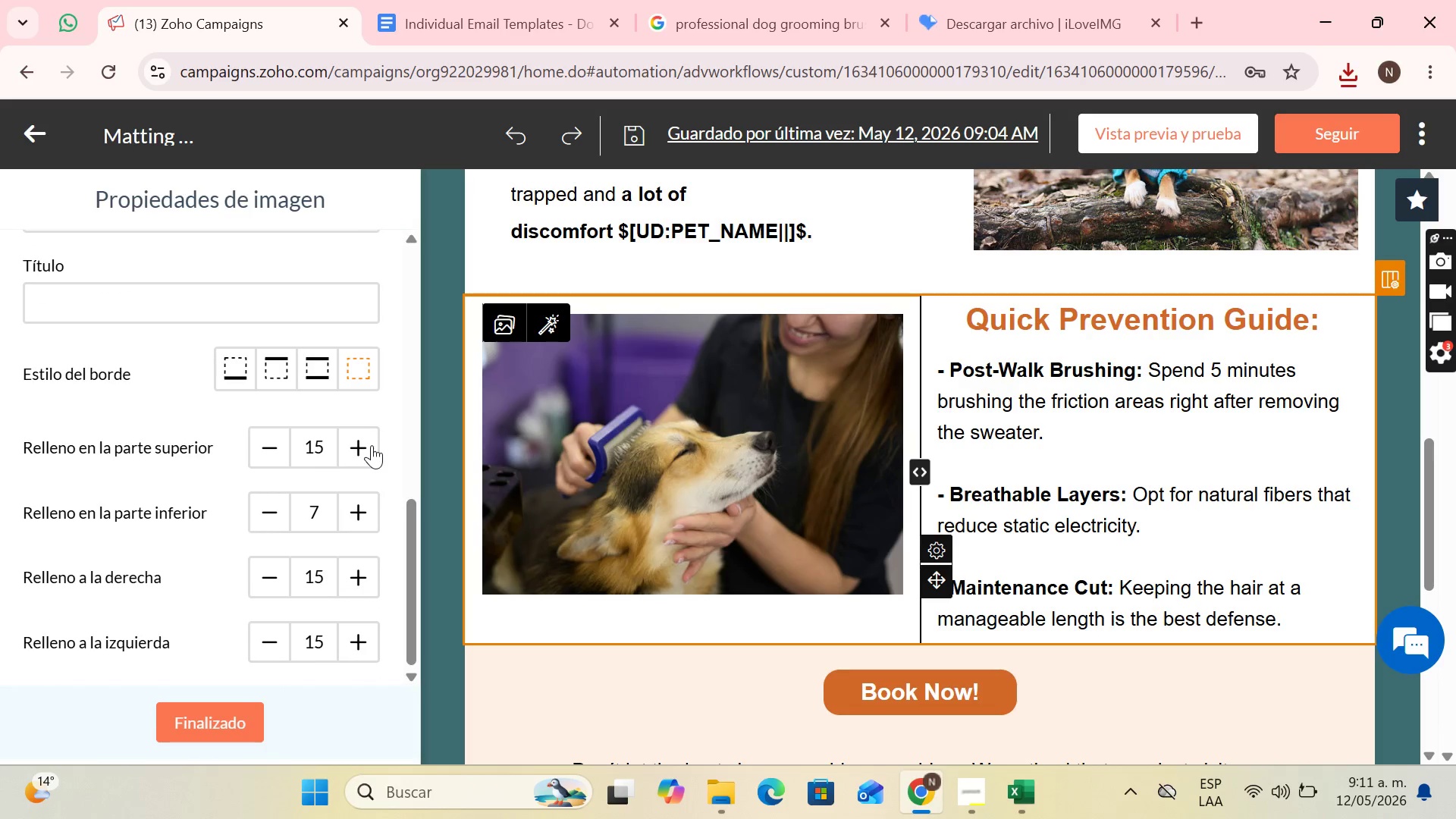 
triple_click([372, 445])
 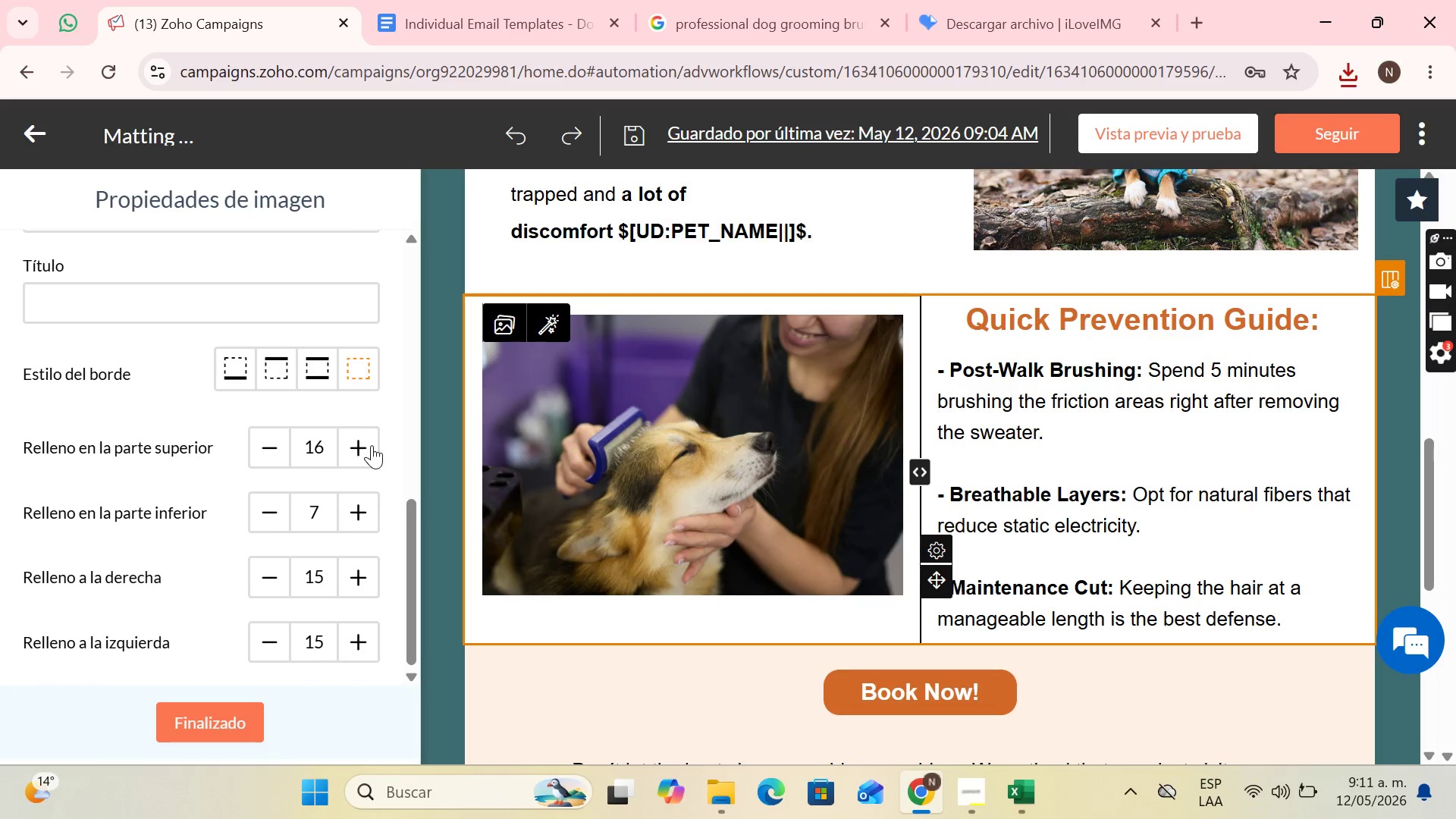 
triple_click([372, 445])
 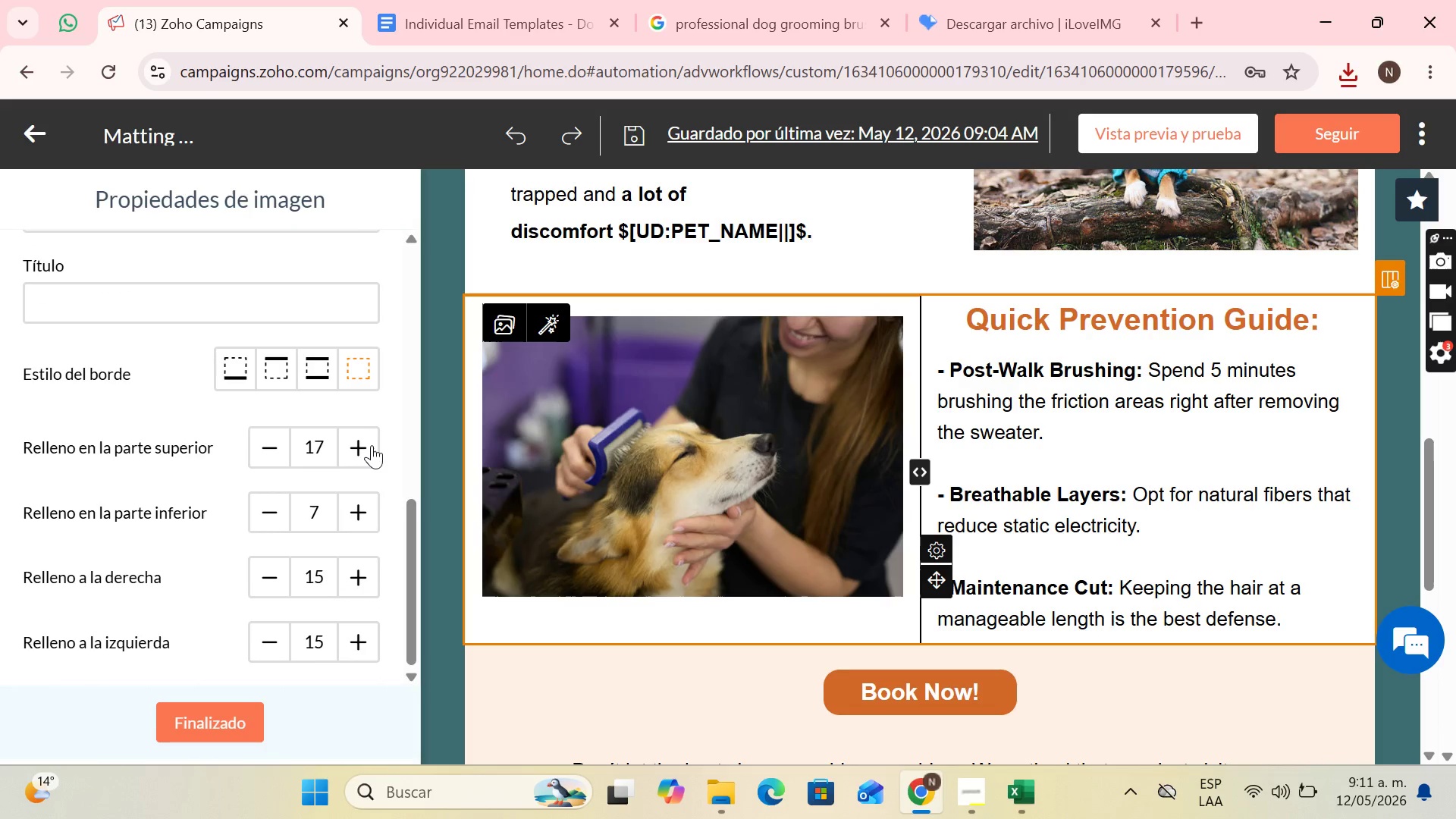 
triple_click([372, 445])
 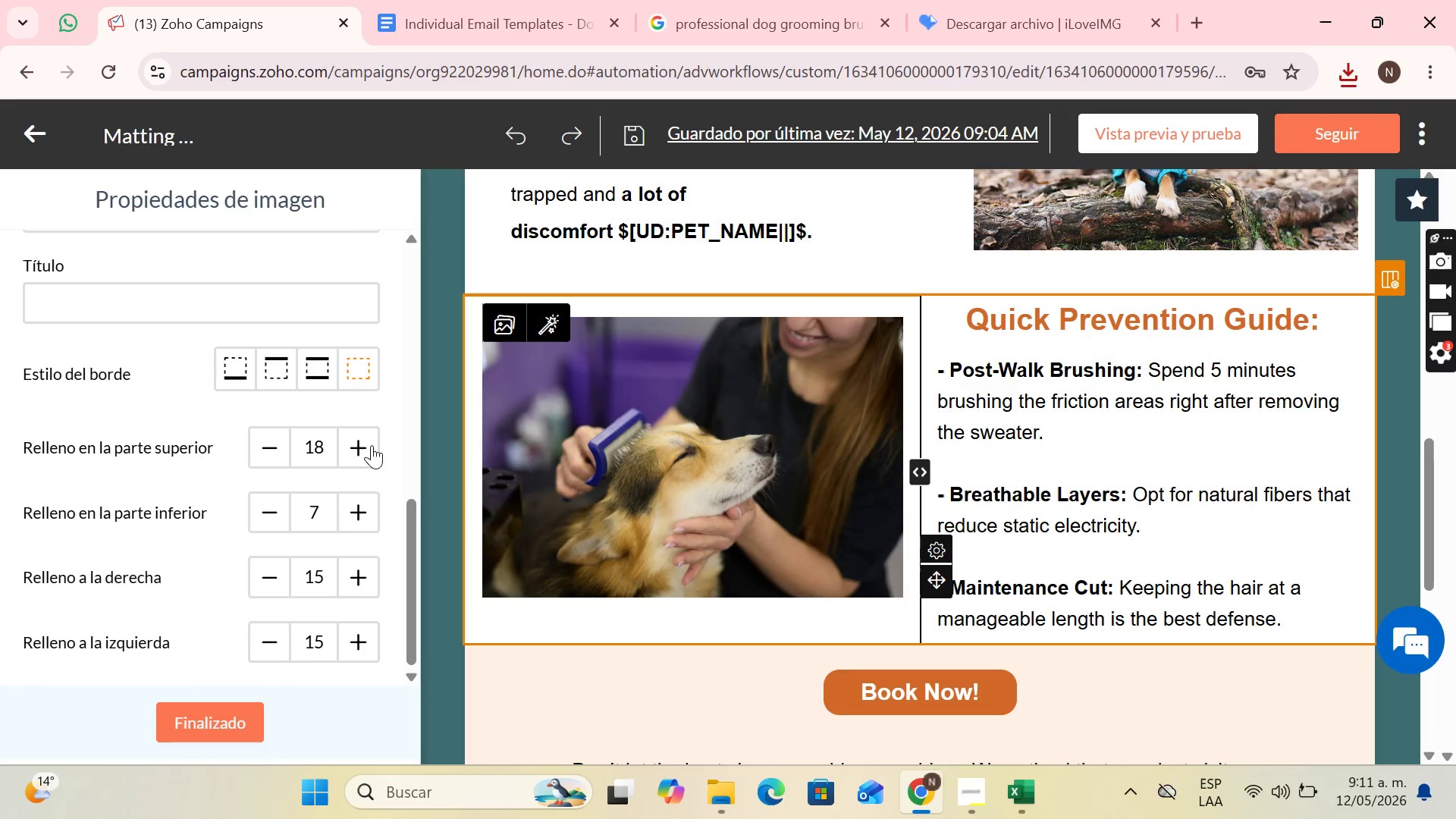 
triple_click([372, 445])
 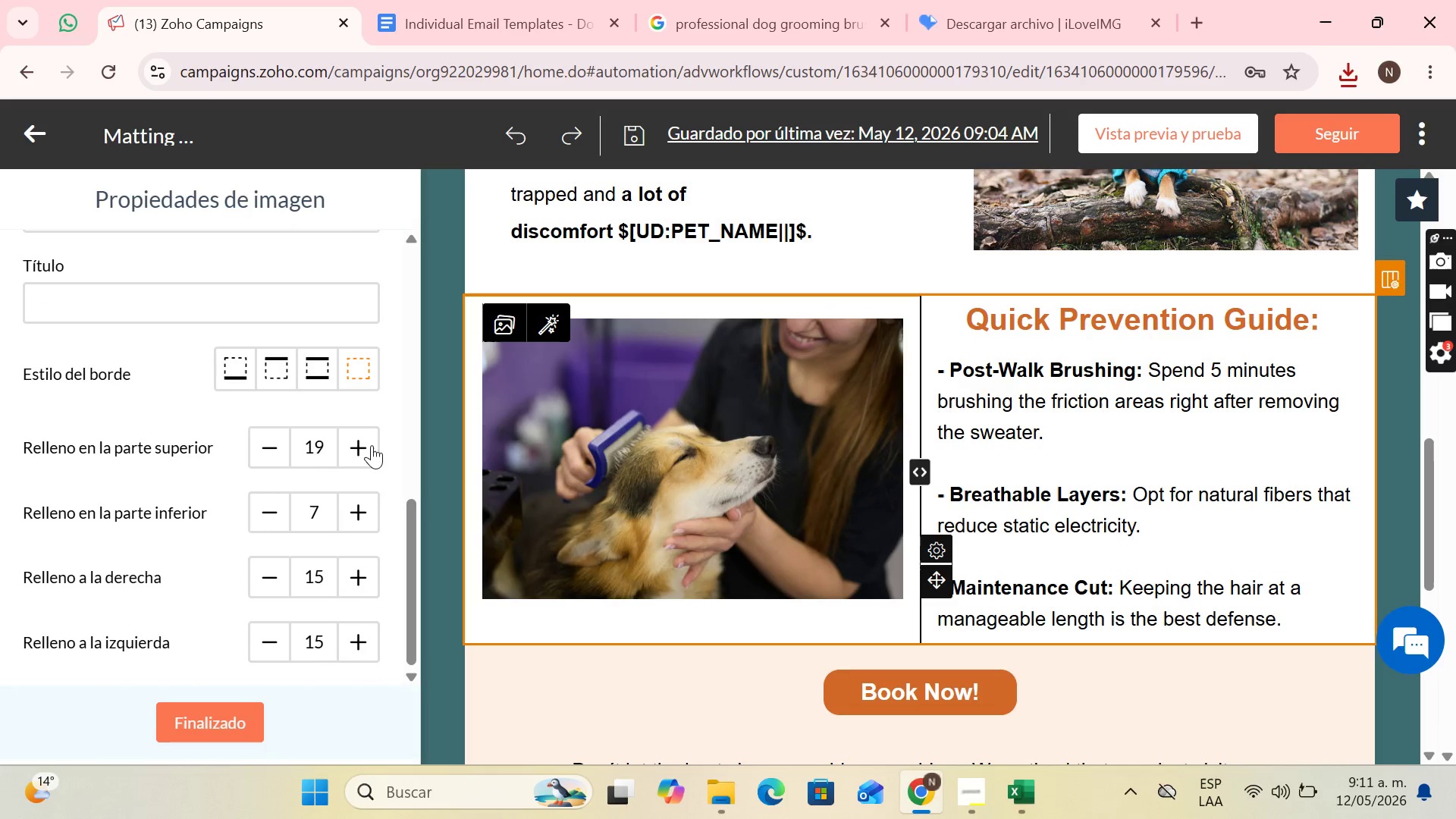 
triple_click([372, 445])
 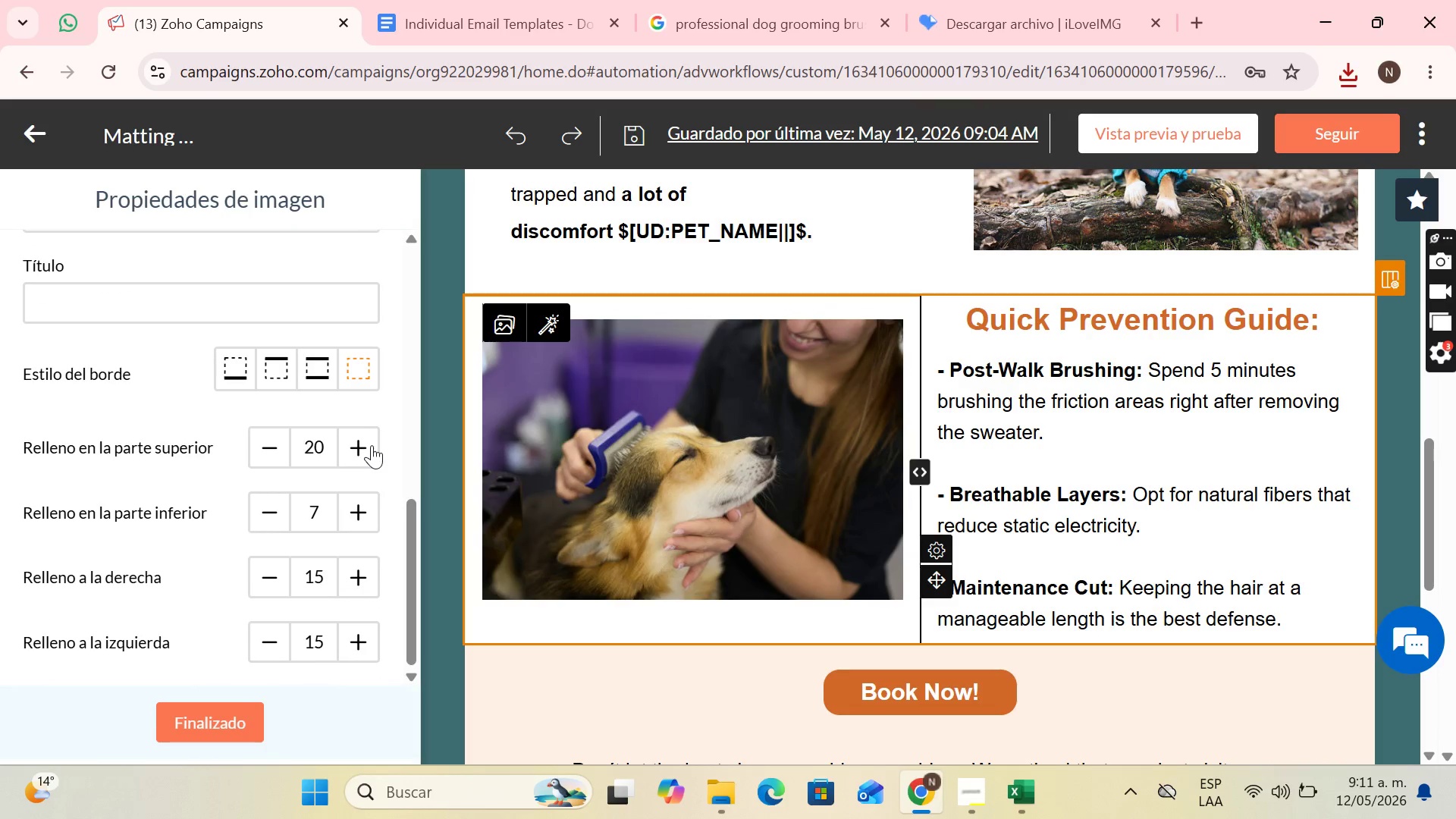 
triple_click([372, 445])
 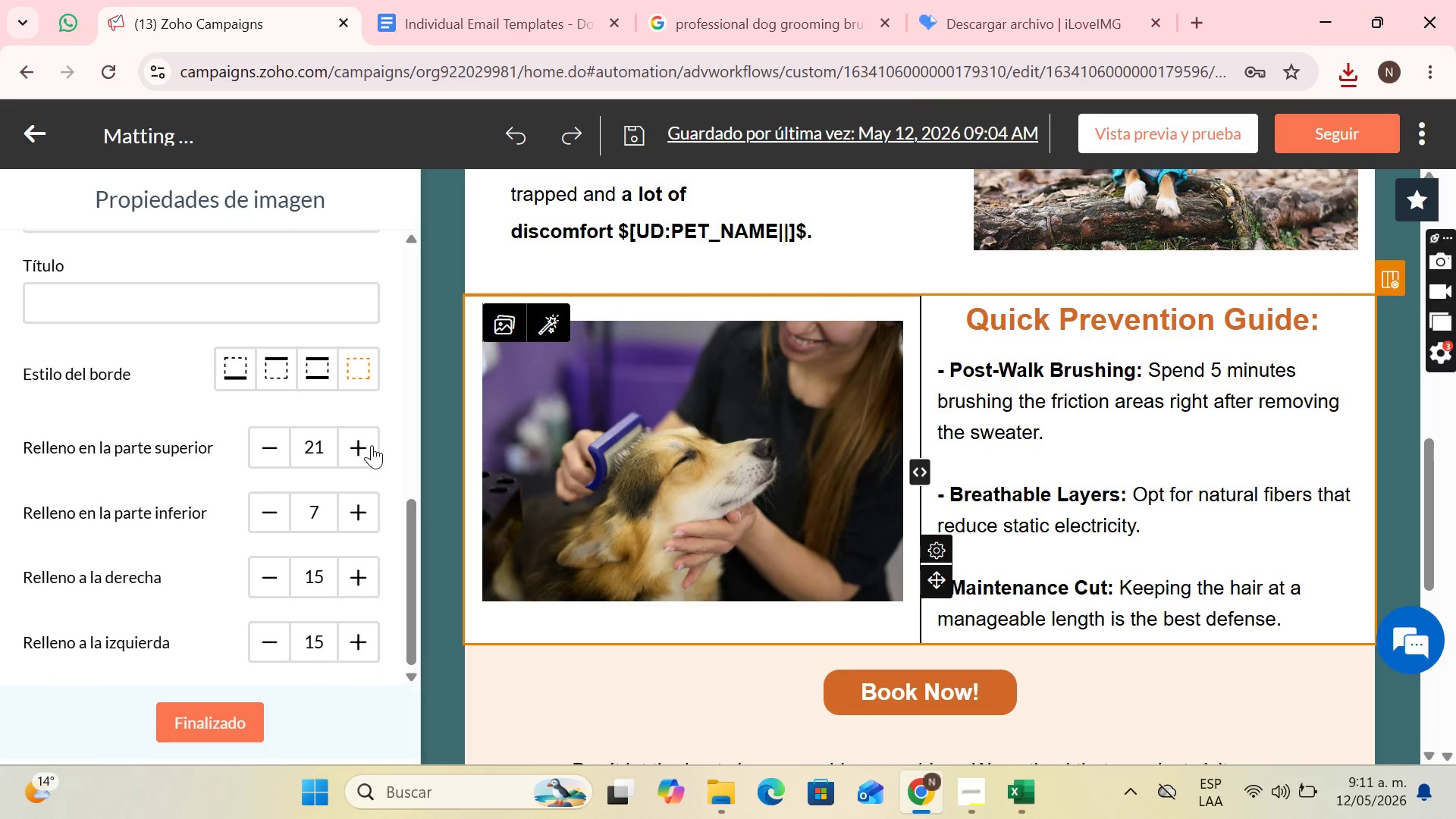 
triple_click([372, 445])
 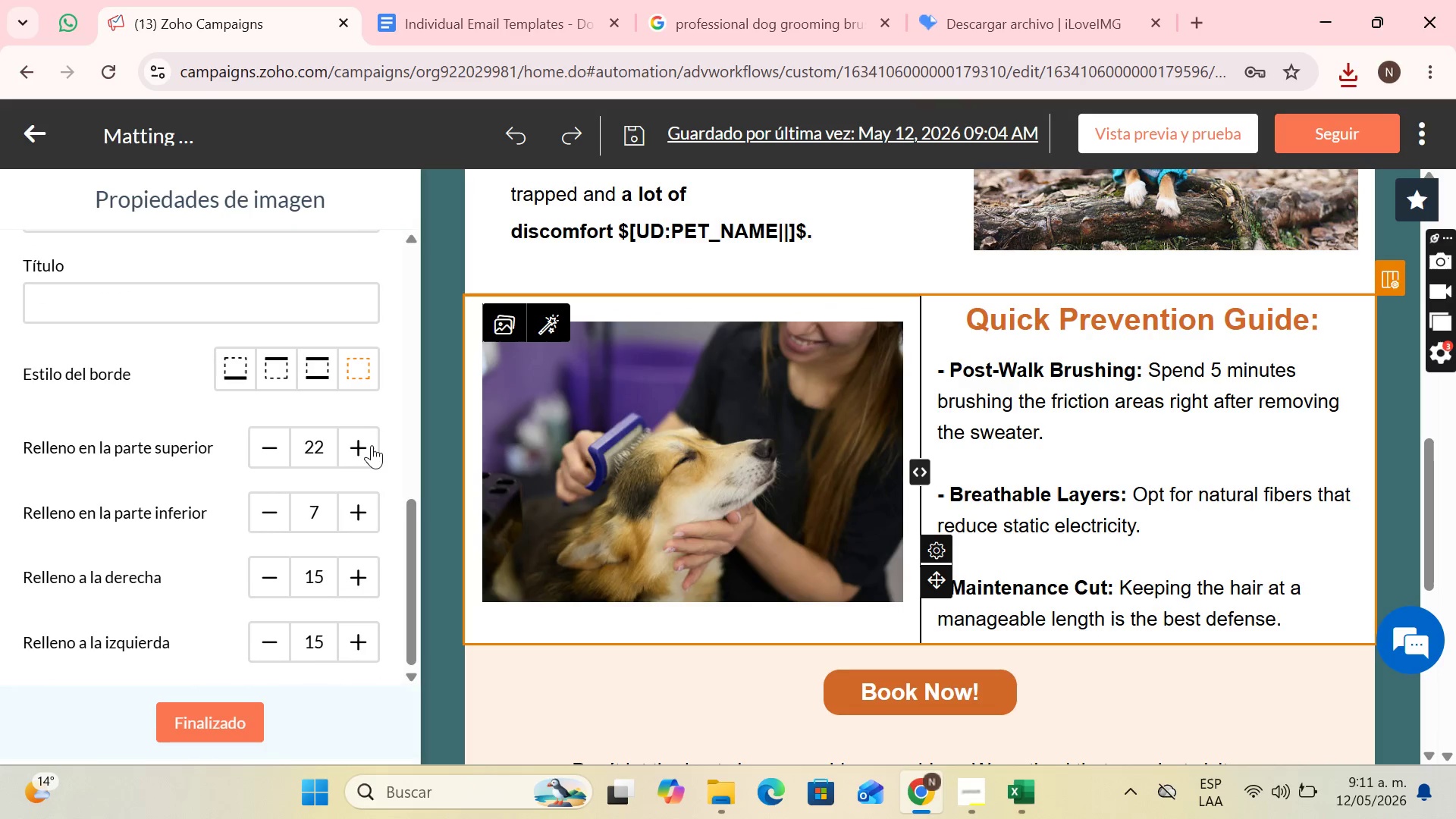 
triple_click([372, 445])
 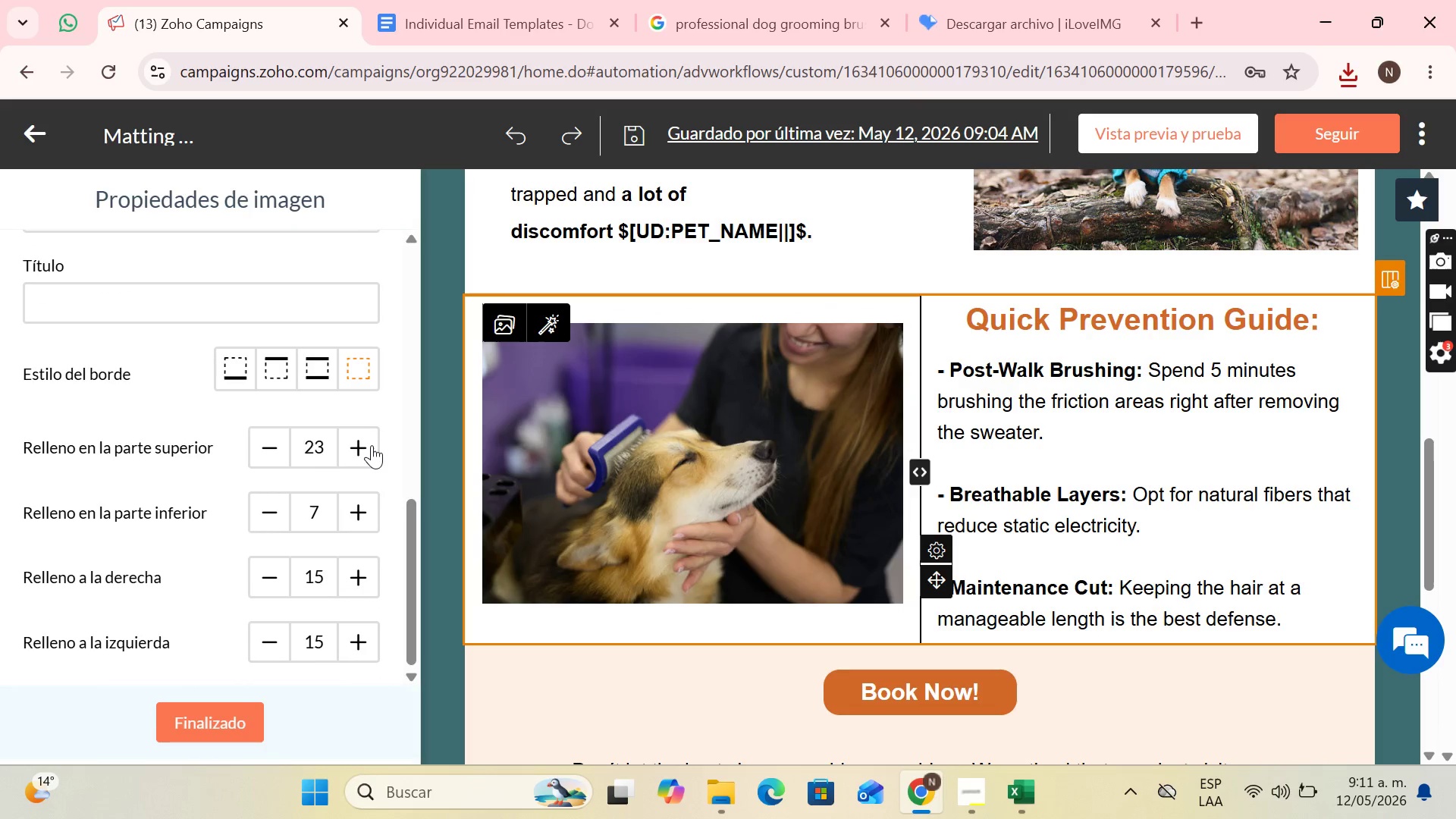 
triple_click([372, 445])
 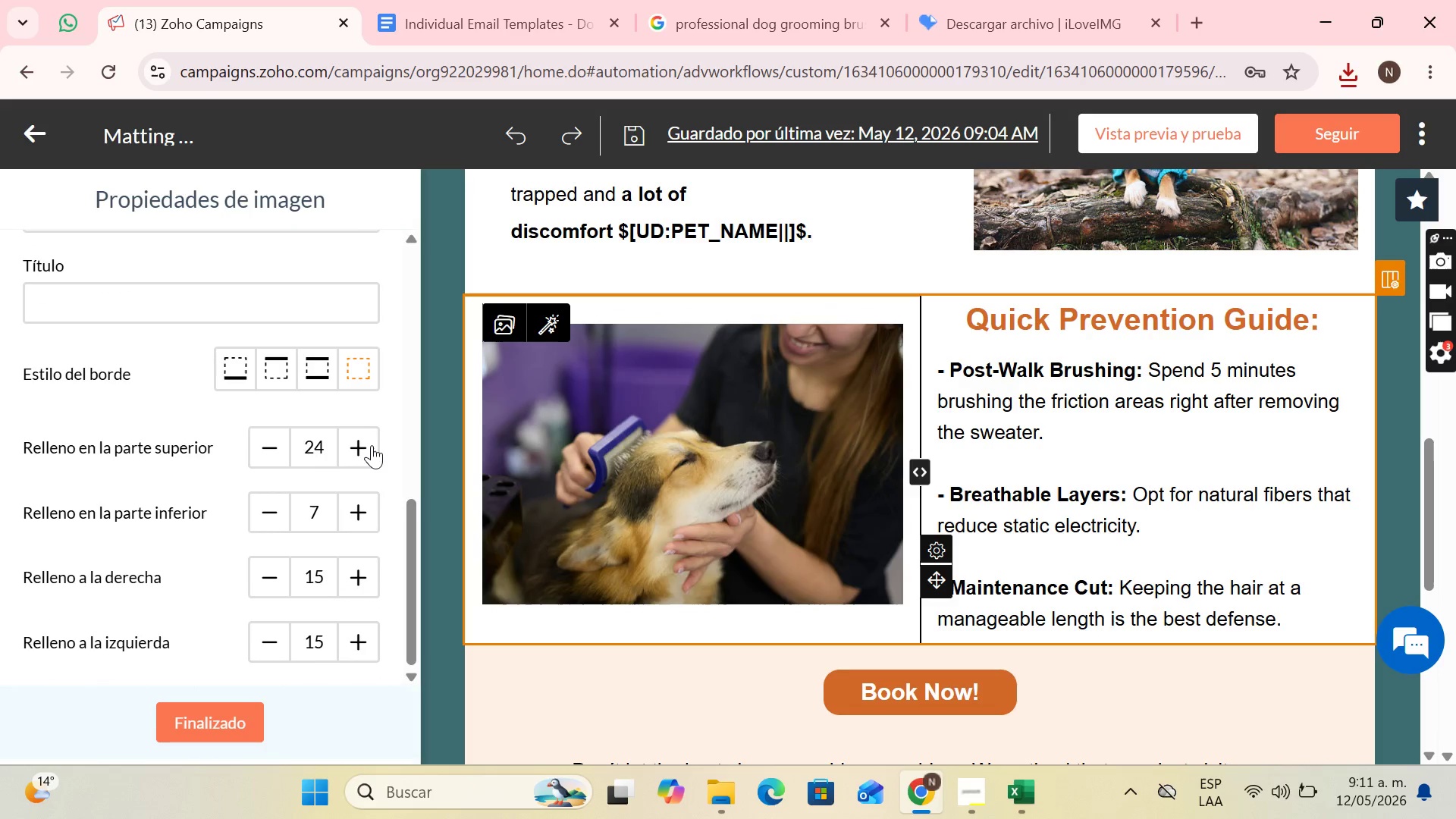 
triple_click([372, 445])
 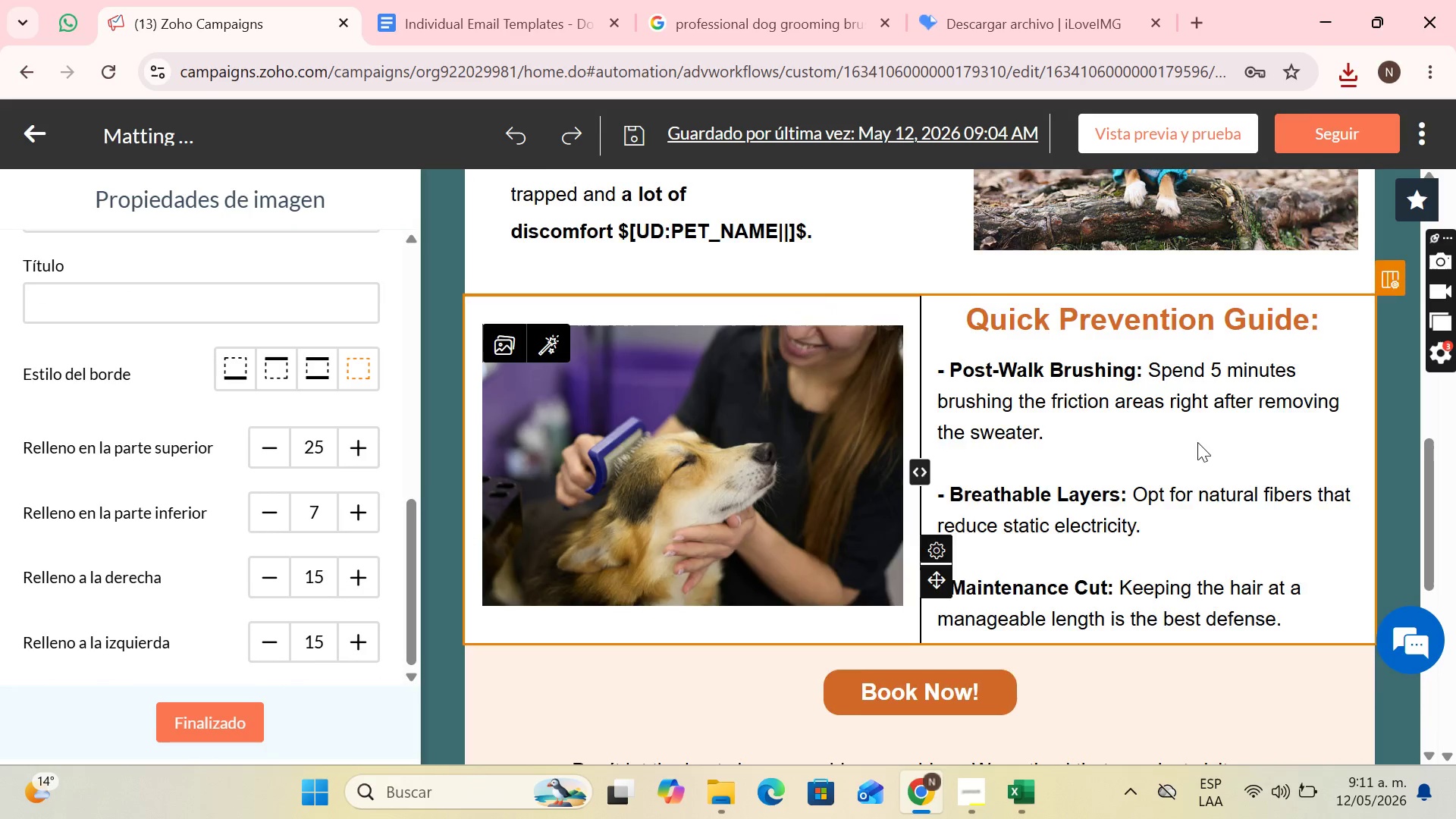 
scroll: coordinate [1198, 510], scroll_direction: up, amount: 13.0
 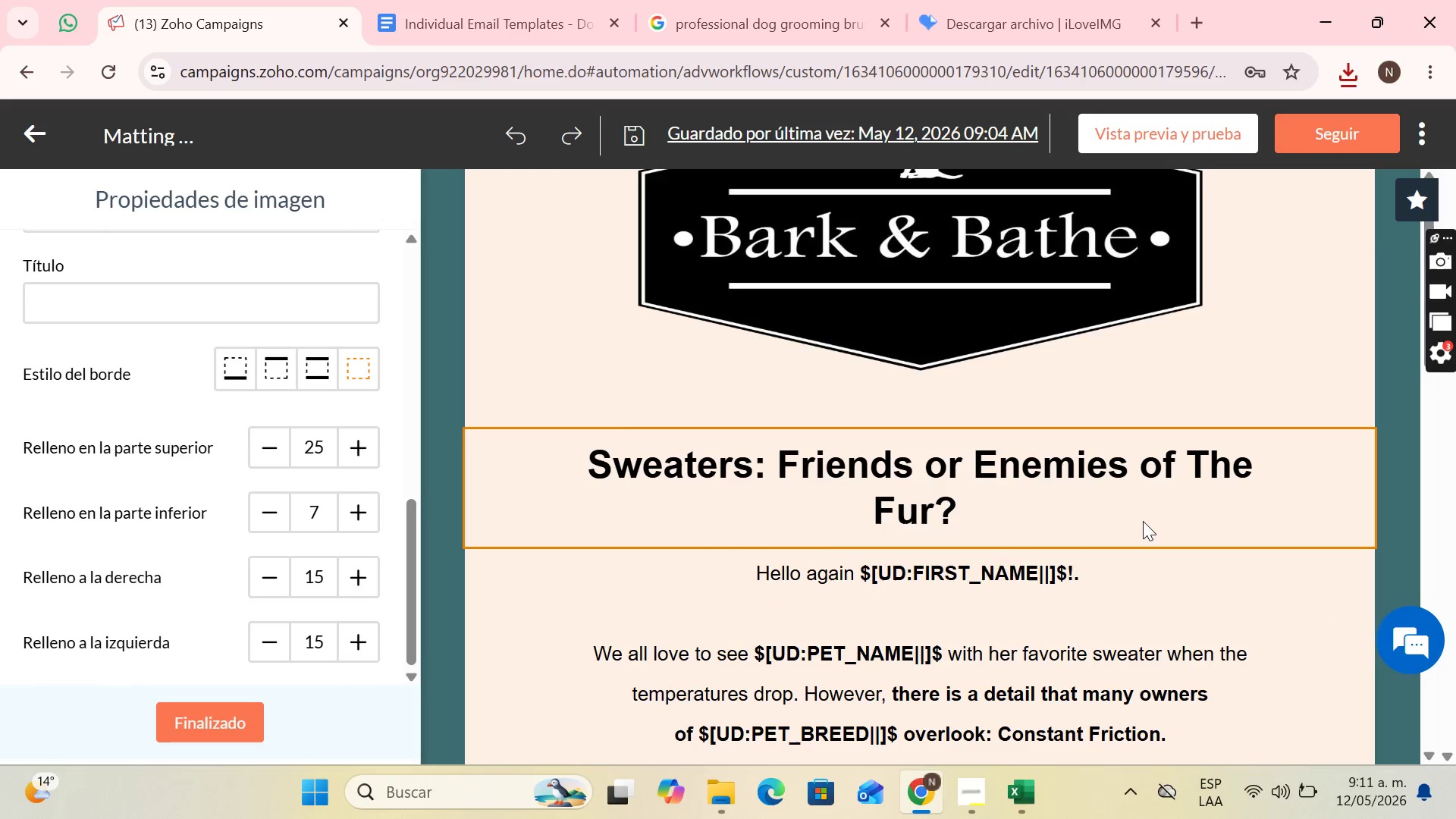 
scroll: coordinate [1140, 526], scroll_direction: down, amount: 1.0
 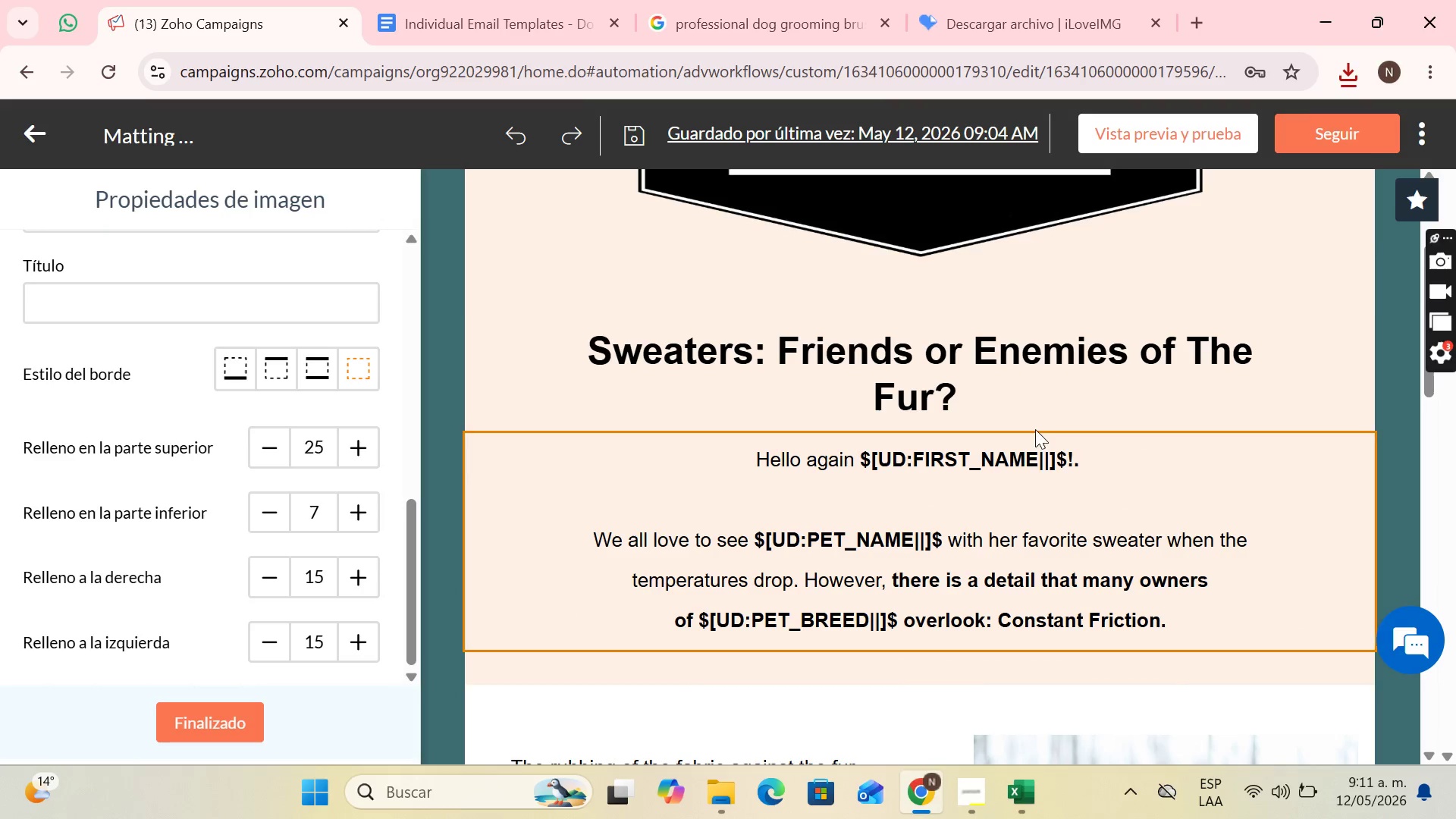 
left_click([1039, 410])
 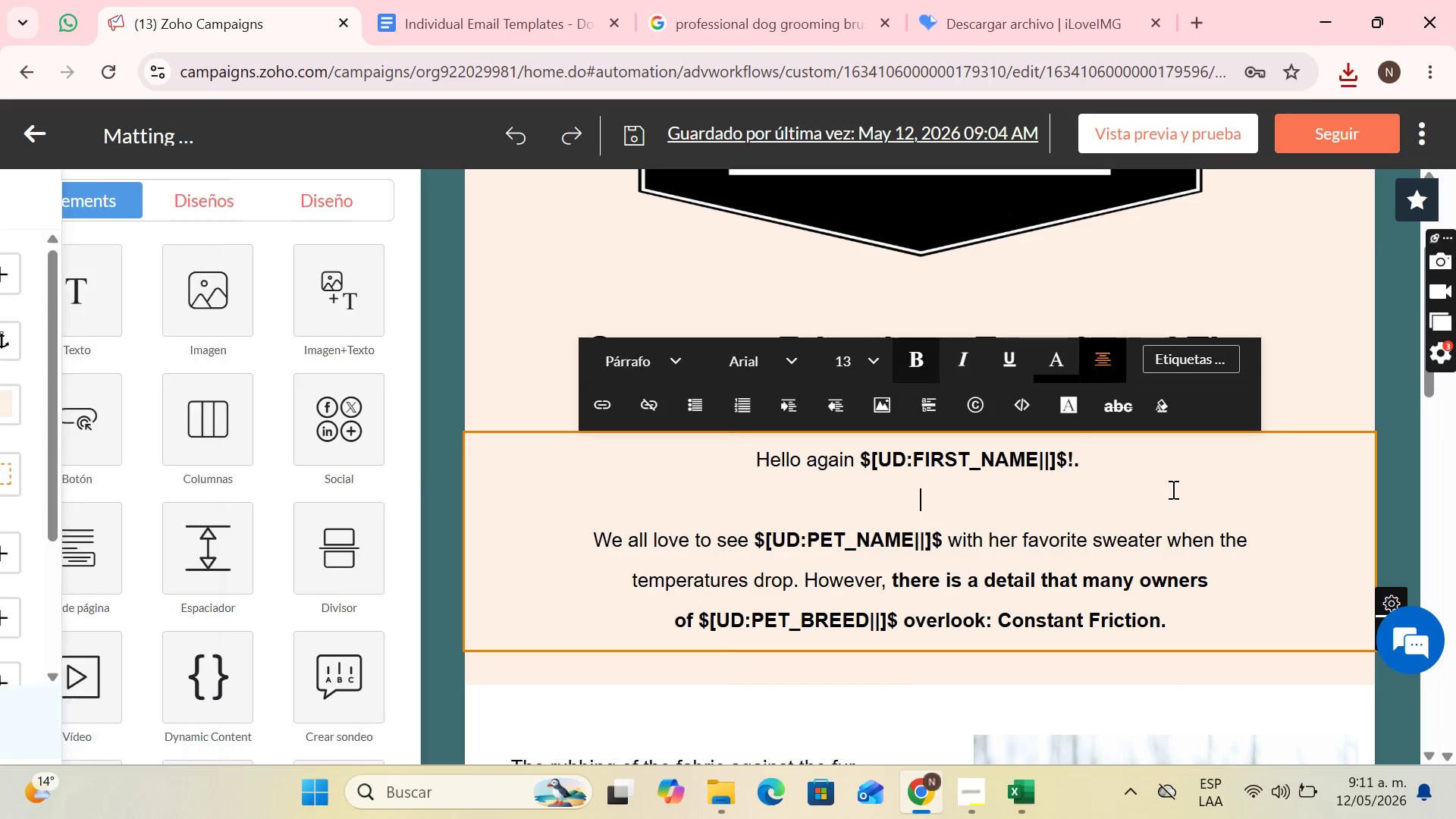 
scroll: coordinate [1200, 510], scroll_direction: down, amount: 15.0
 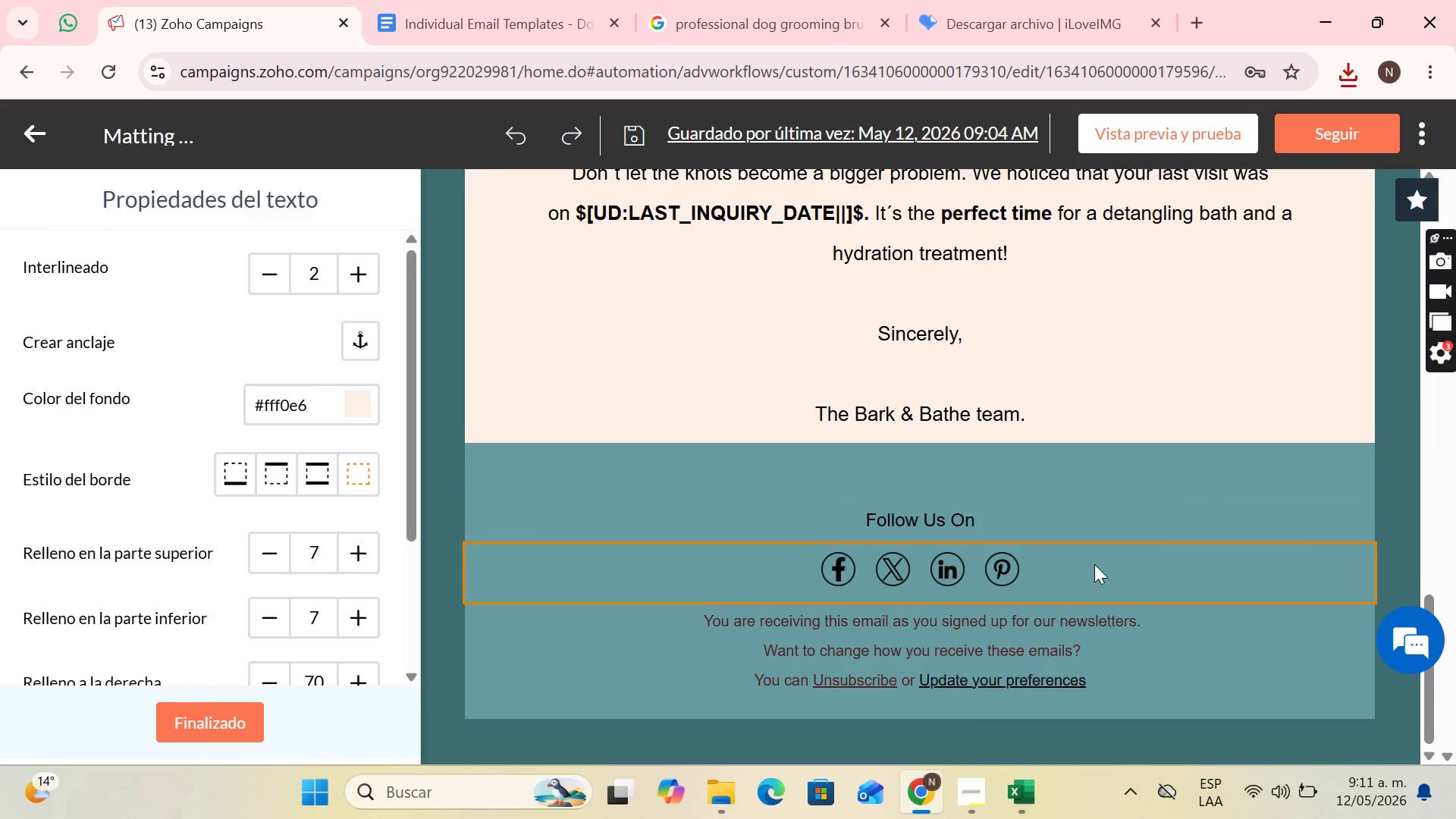 
scroll: coordinate [457, 347], scroll_direction: up, amount: 12.0
 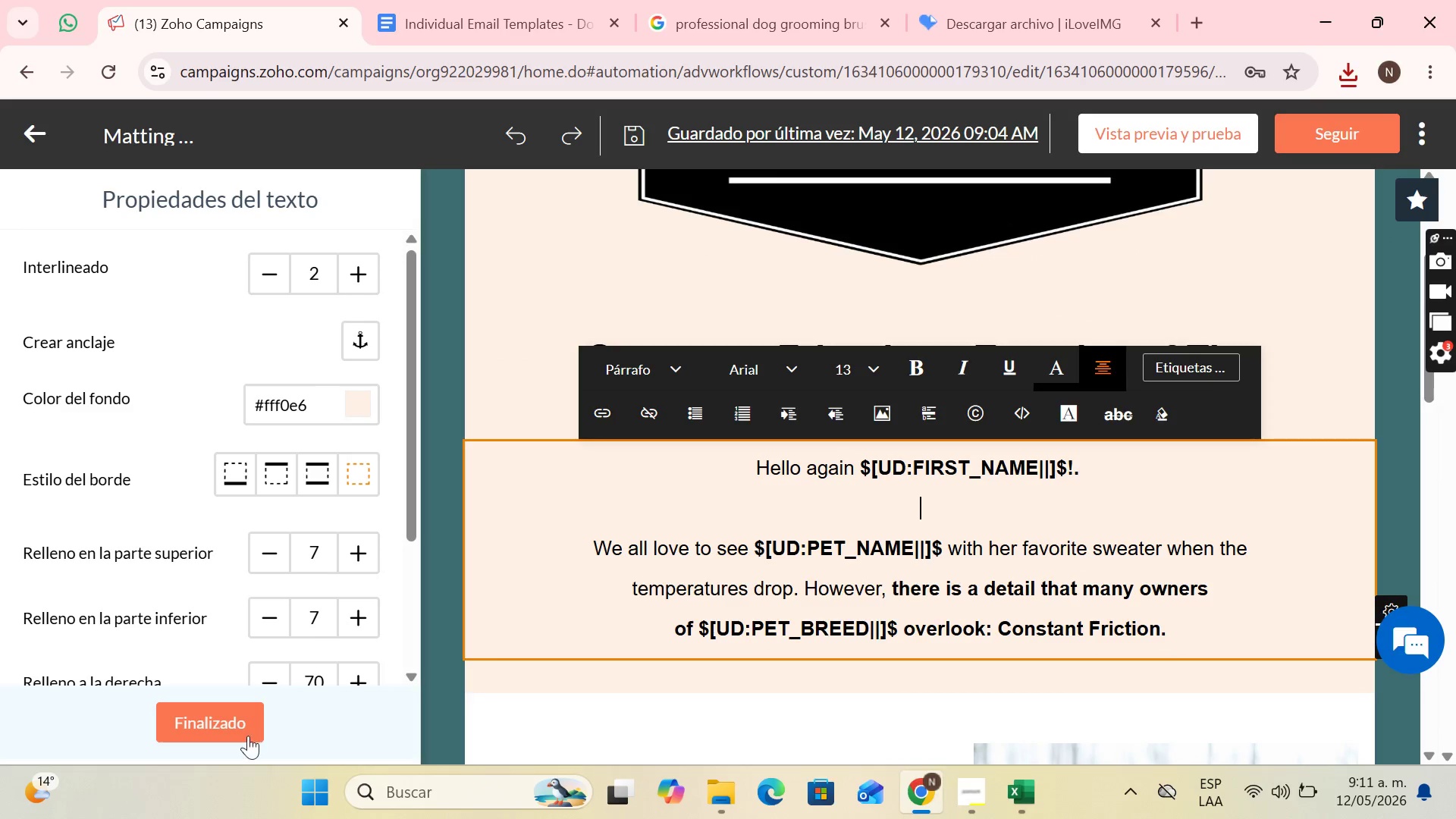 
left_click([235, 733])
 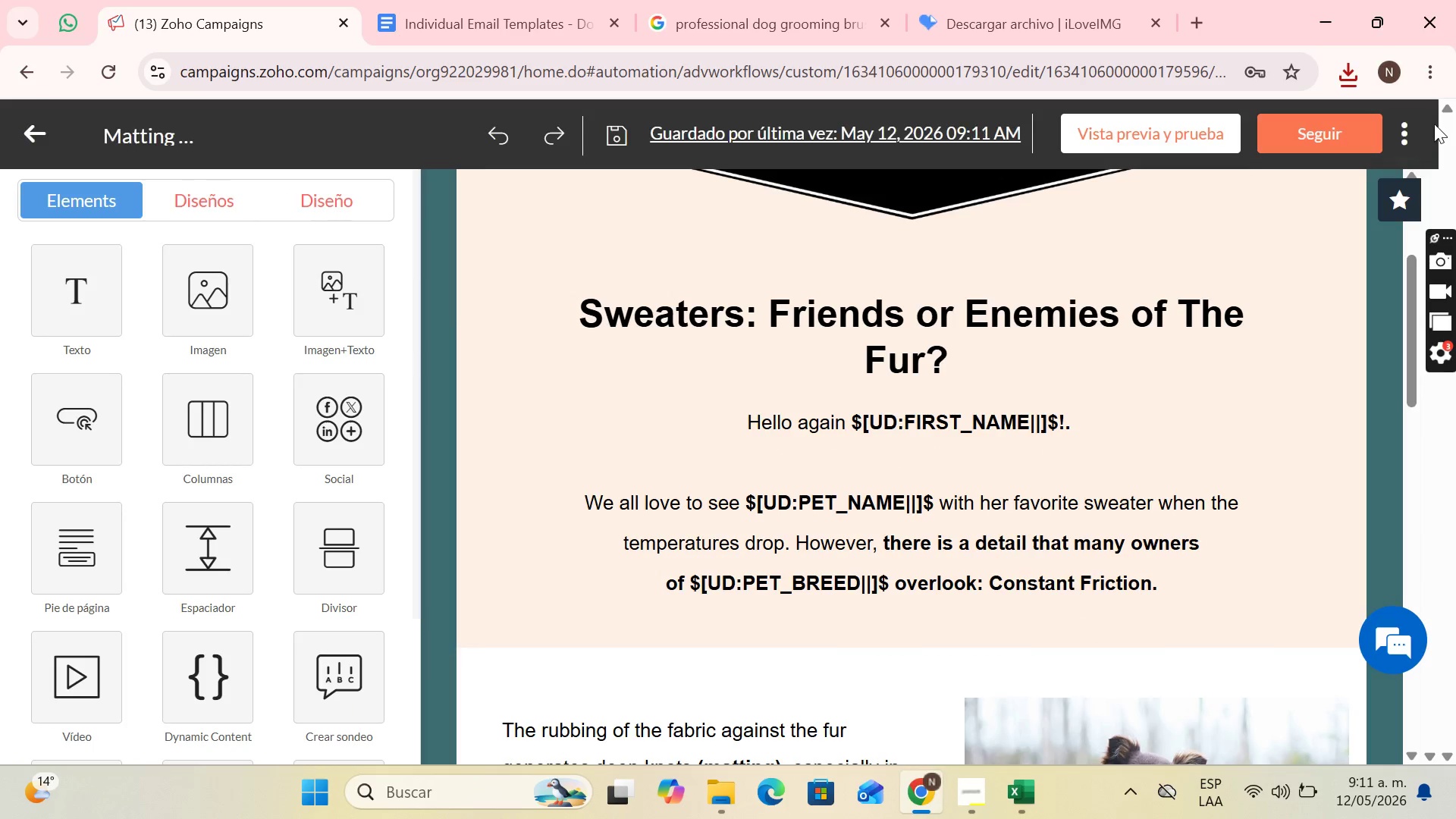 
left_click([1399, 141])
 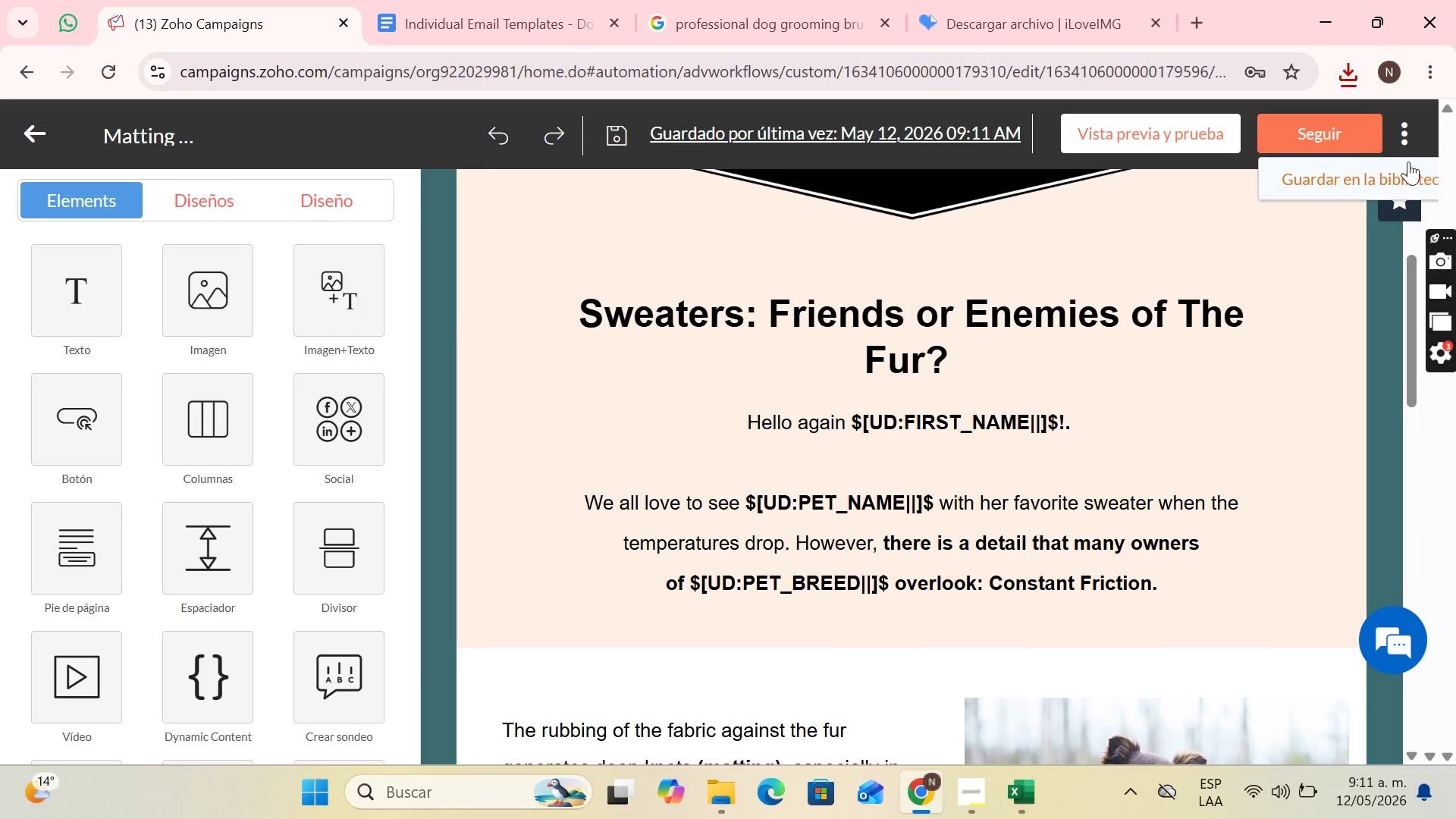 
left_click([1393, 166])
 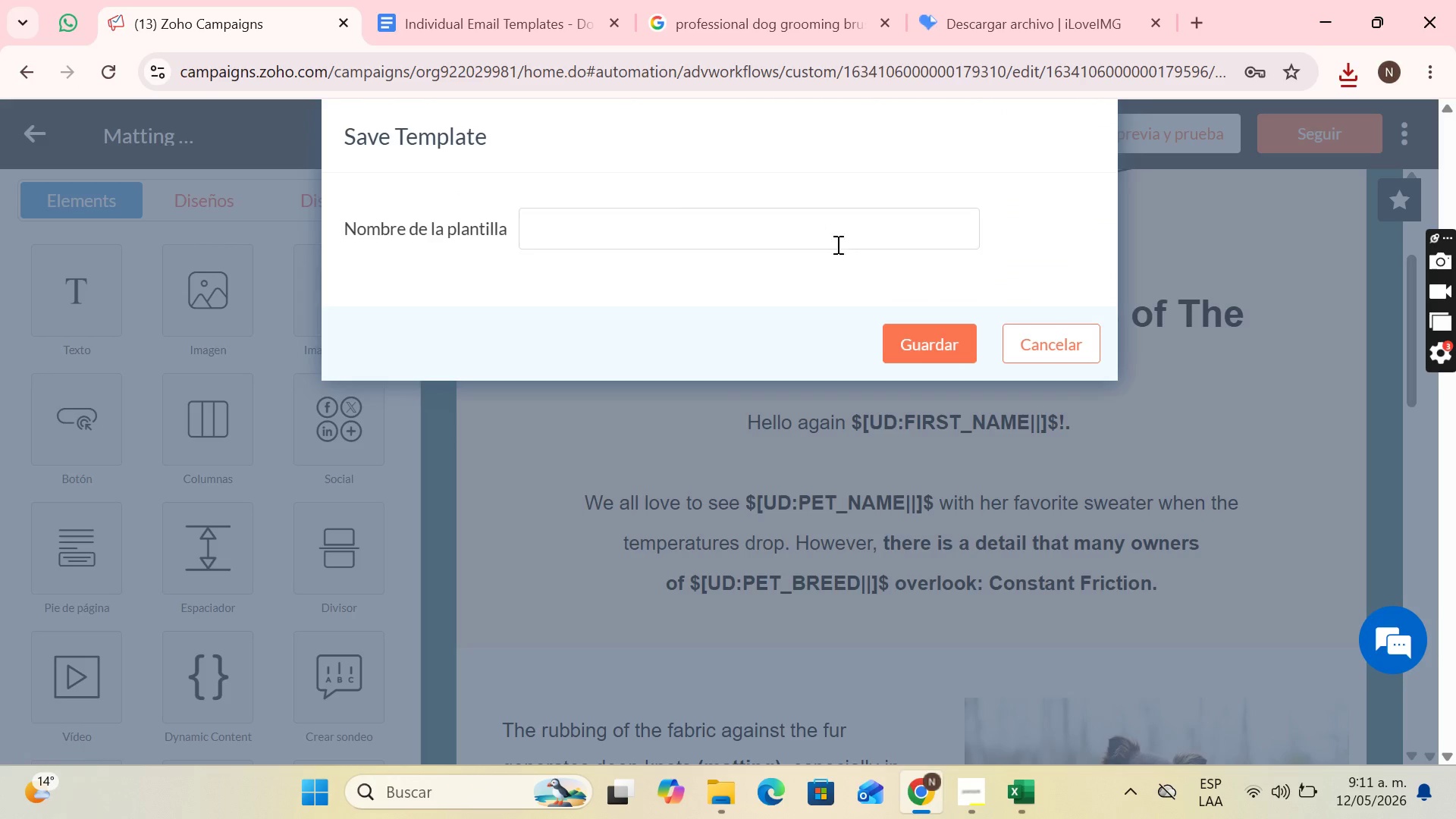 
left_click([821, 251])
 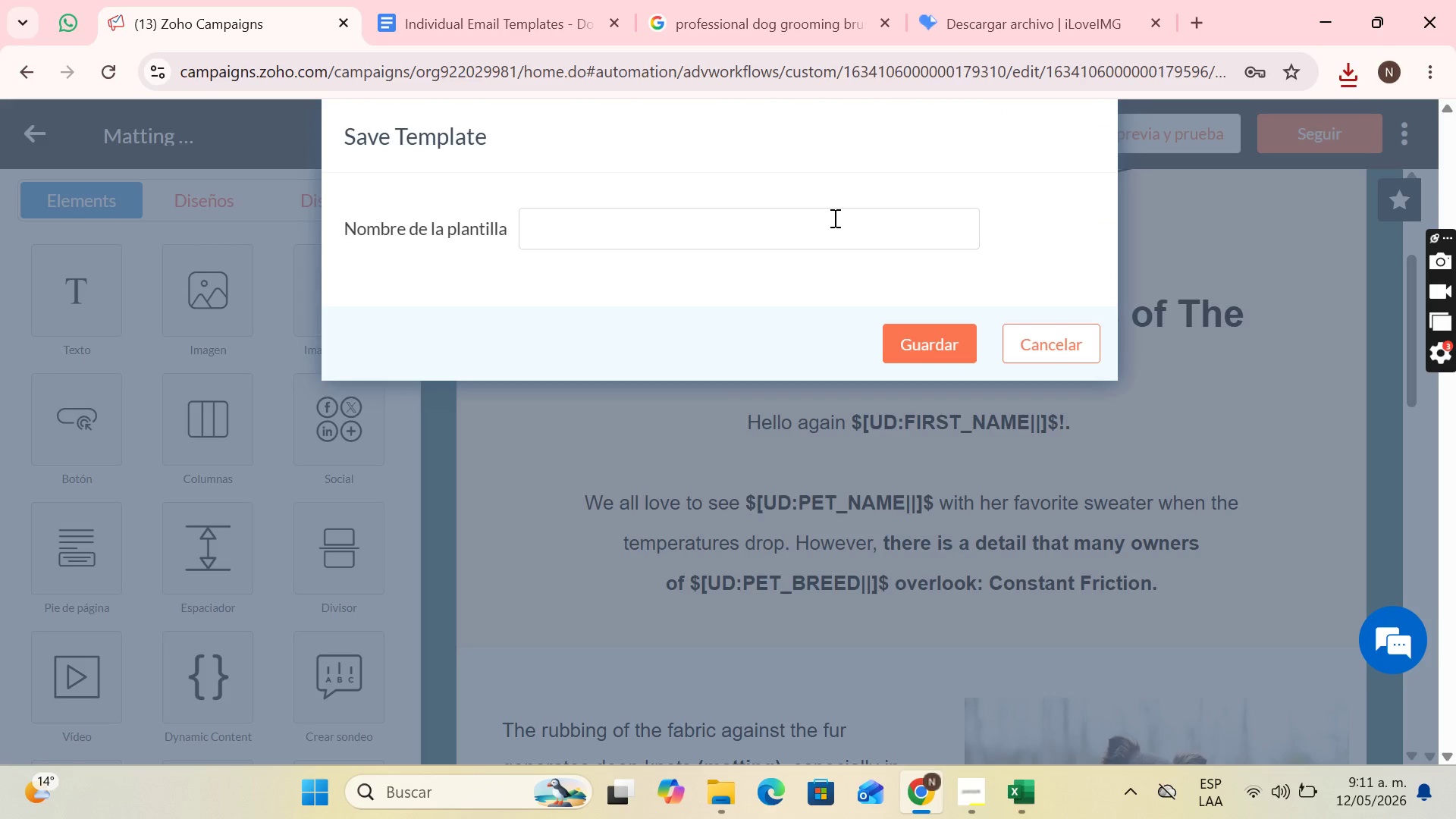 
left_click([836, 237])
 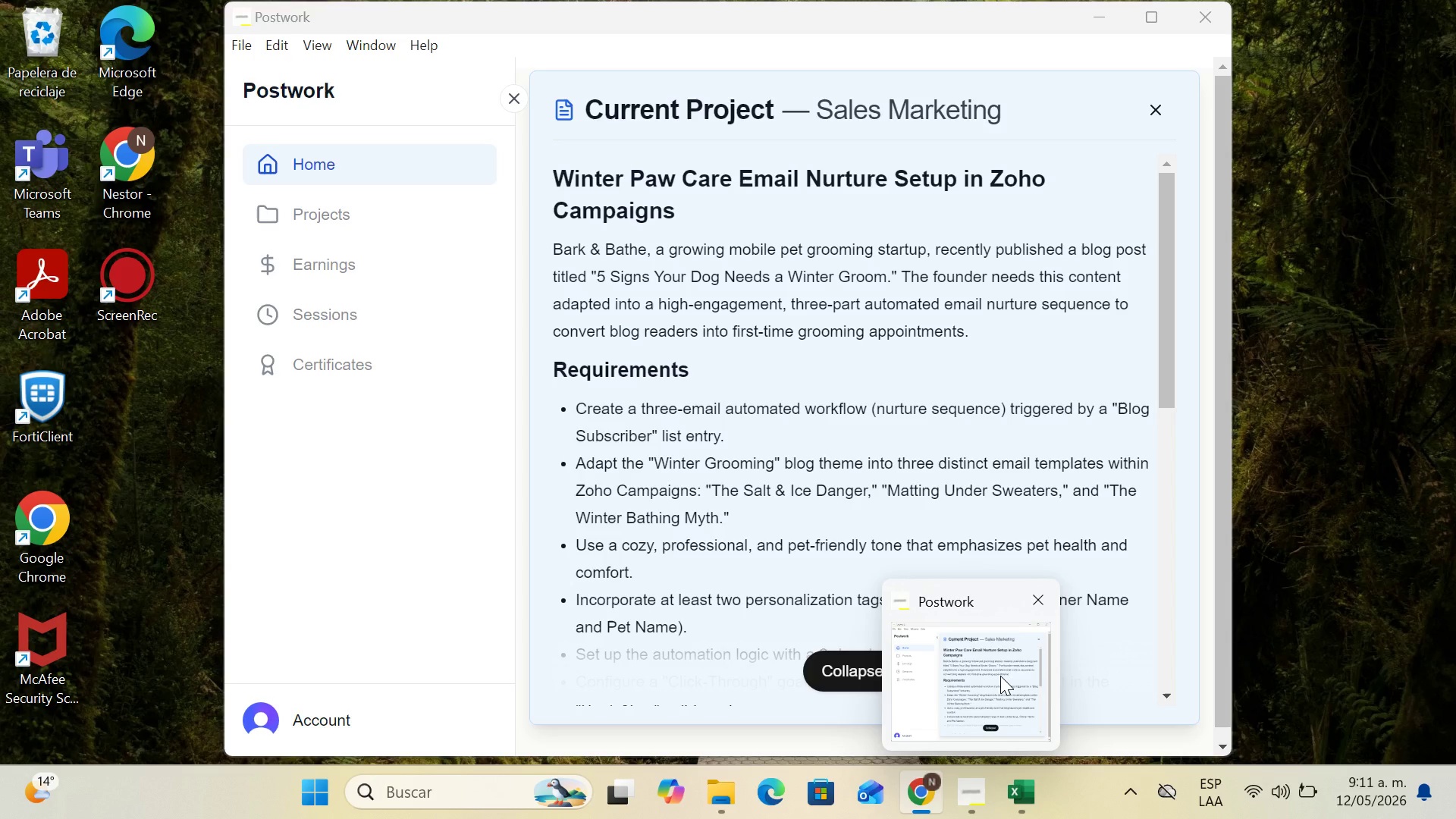 
wait(6.5)
 